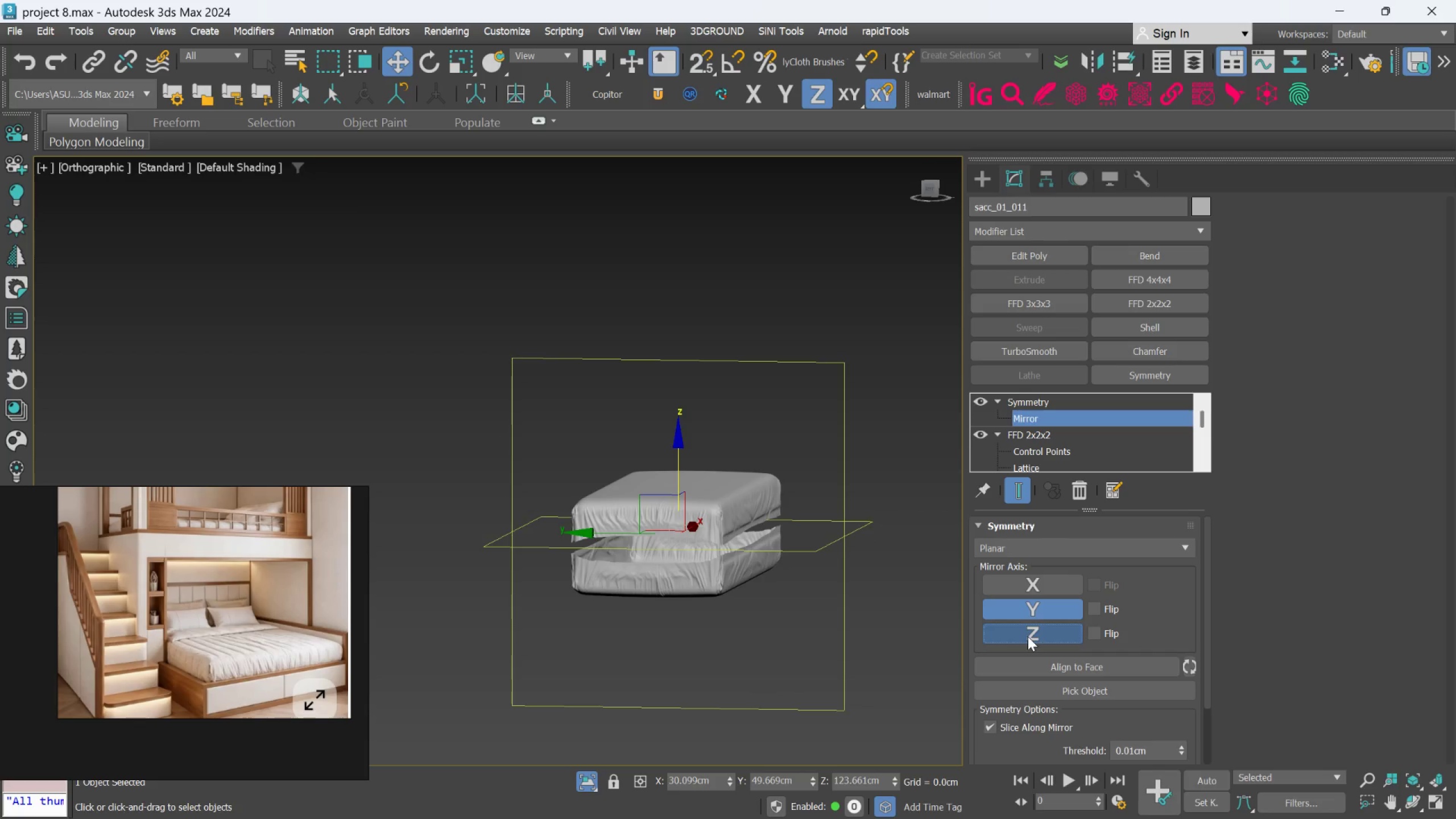 
left_click([1028, 636])
 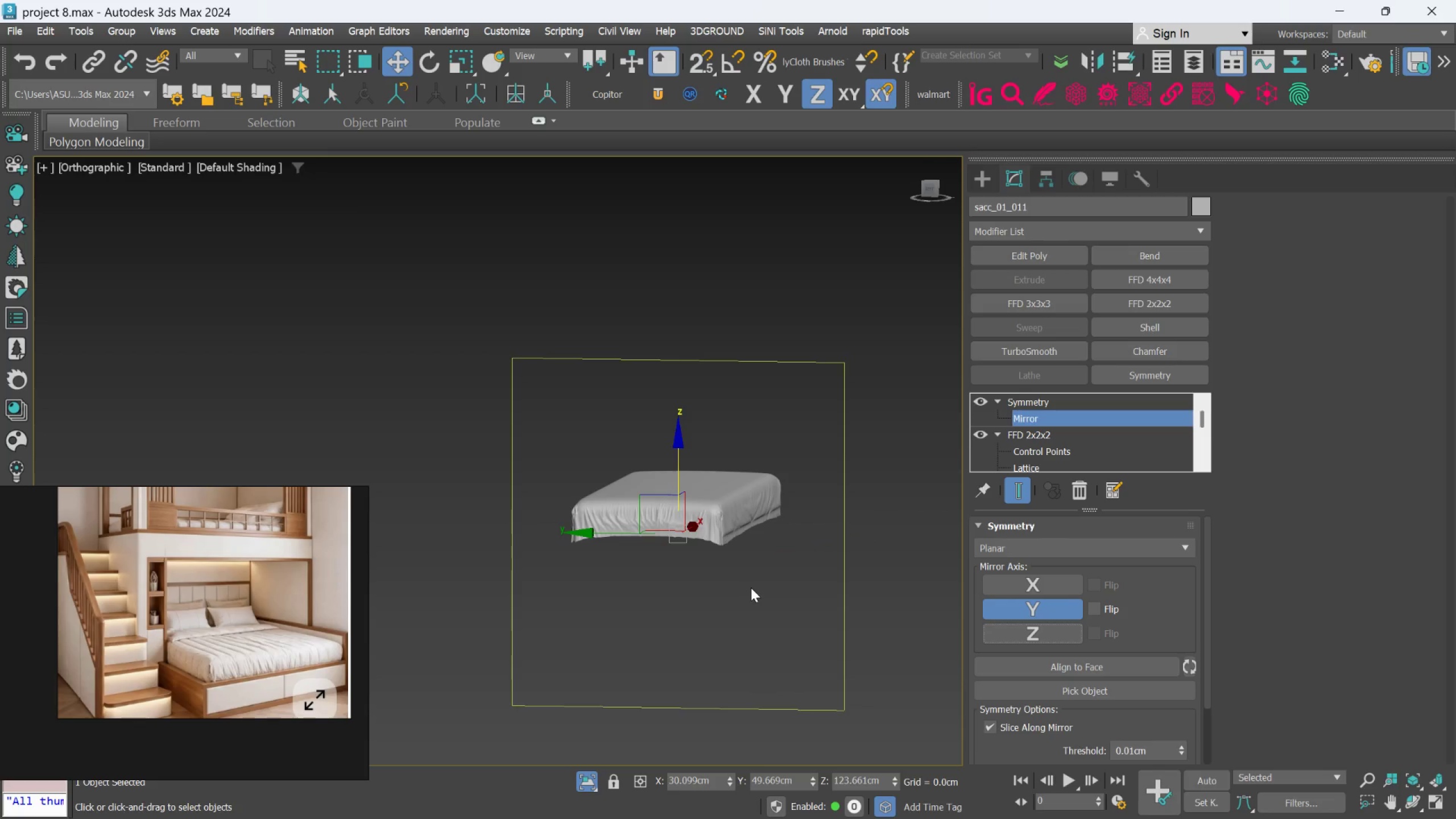 
scroll: coordinate [751, 585], scroll_direction: up, amount: 2.0
 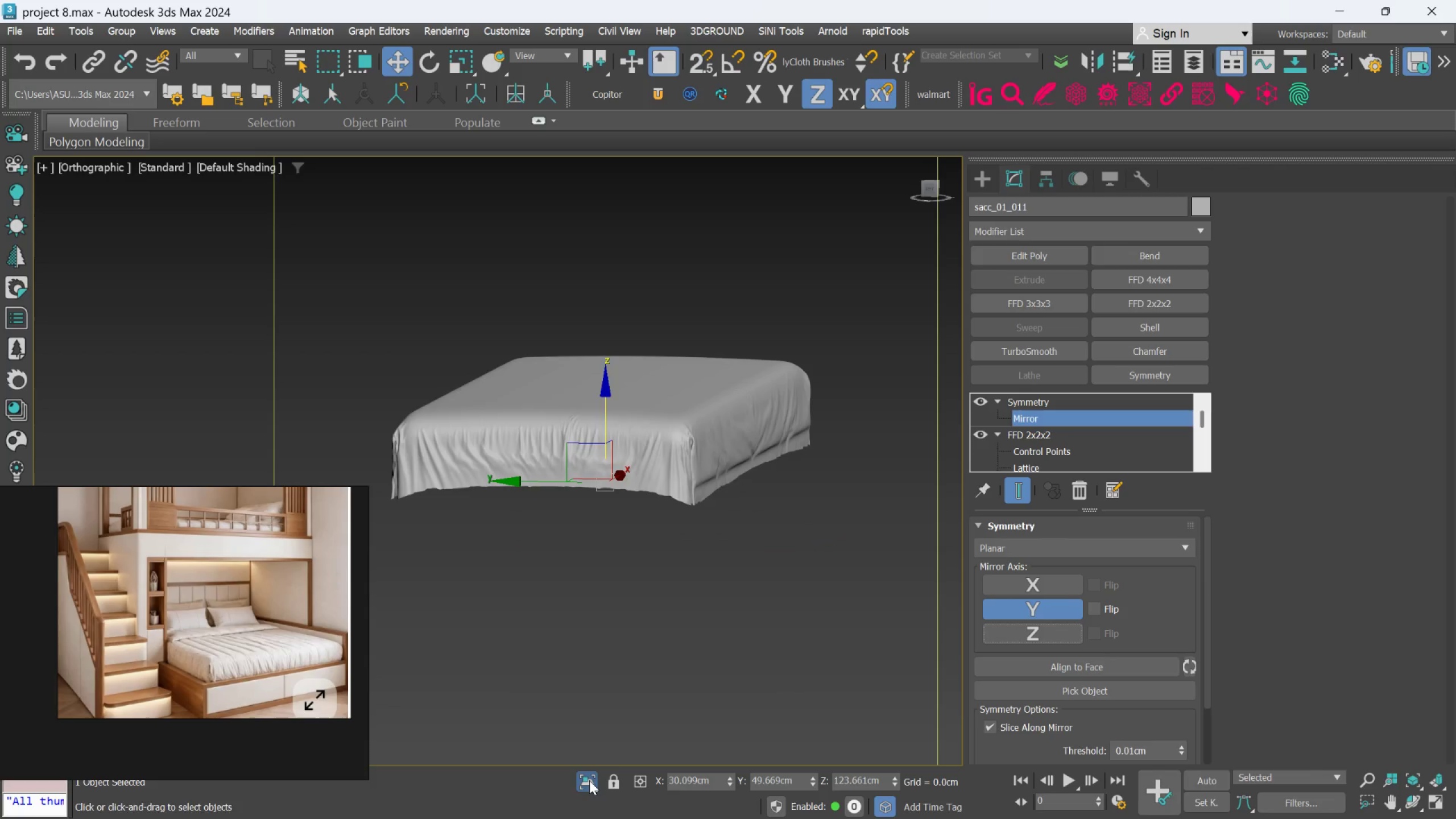 
left_click([589, 780])
 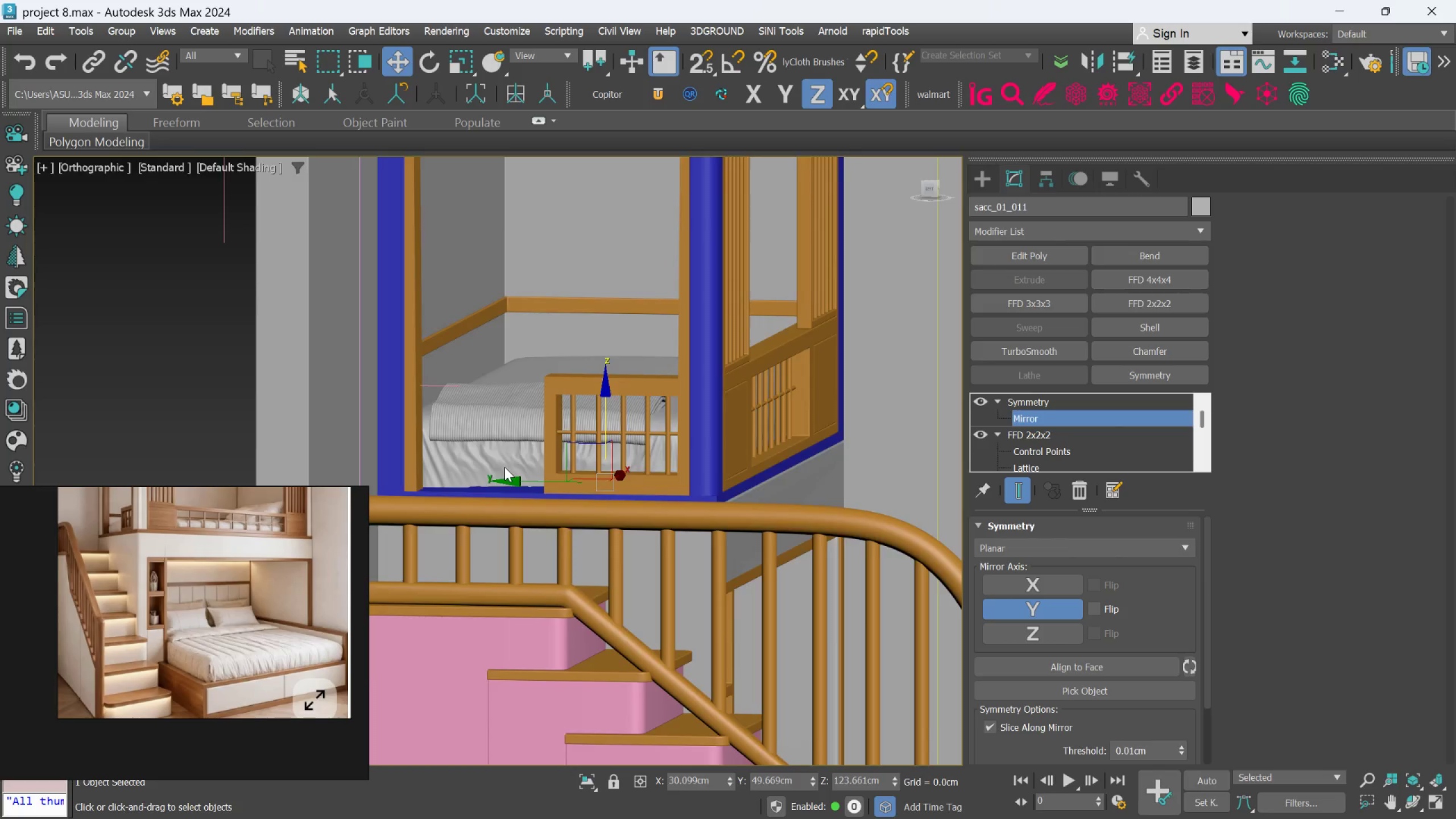 
scroll: coordinate [528, 473], scroll_direction: none, amount: 0.0
 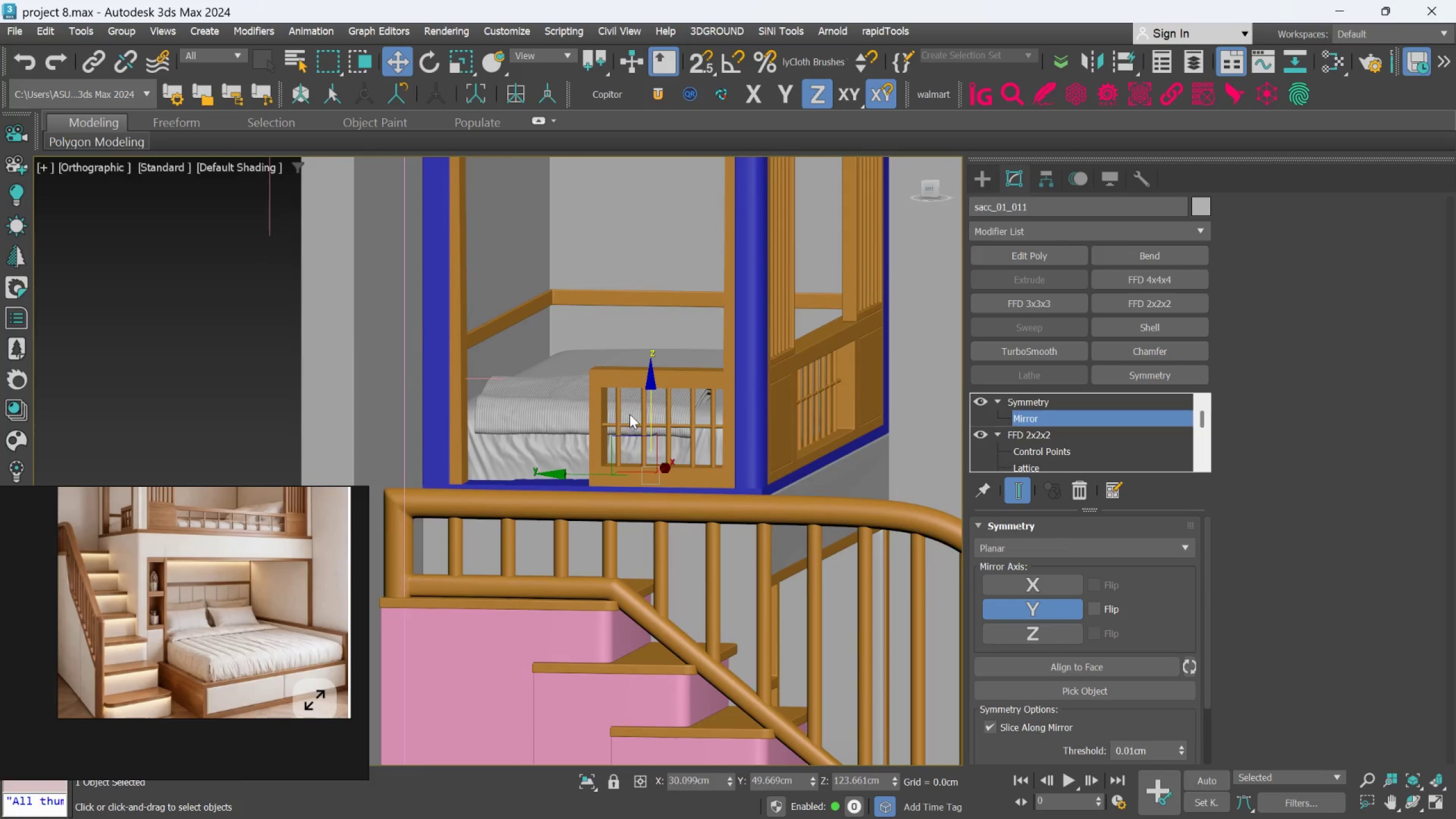 
scroll: coordinate [630, 414], scroll_direction: up, amount: 2.0
 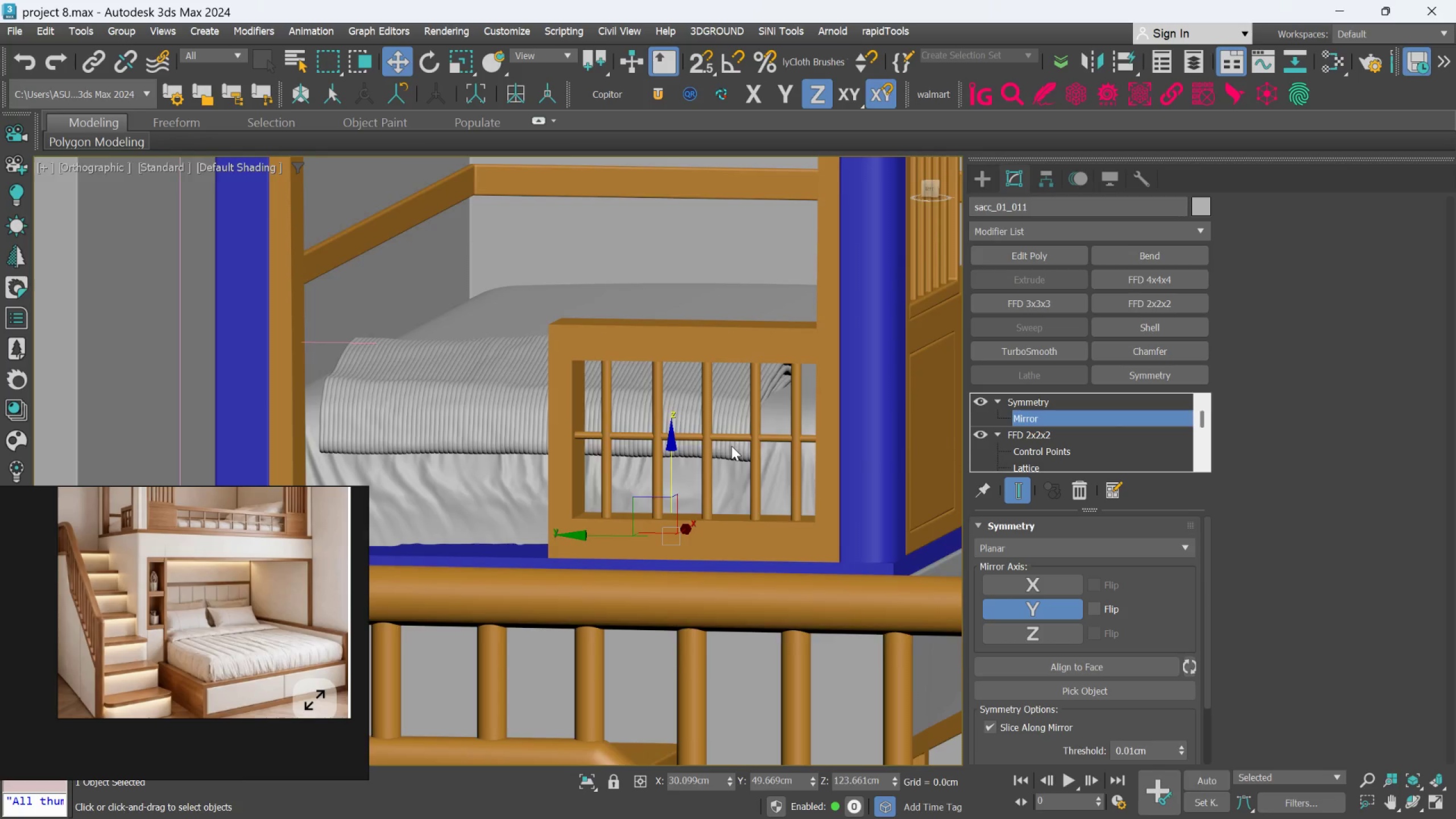 
scroll: coordinate [554, 445], scroll_direction: down, amount: 2.0
 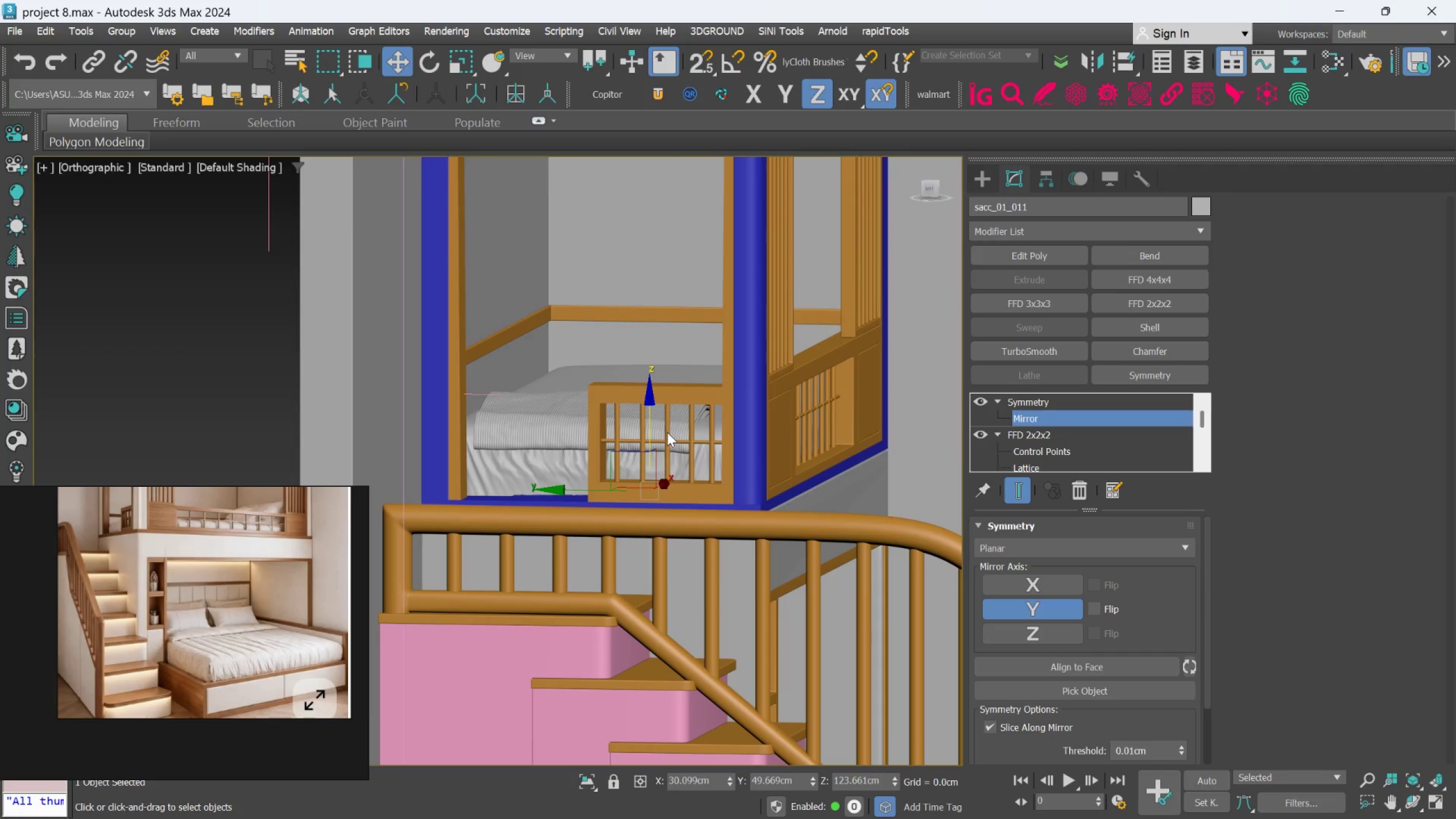 
hold_key(key=AltLeft, duration=1.9)
 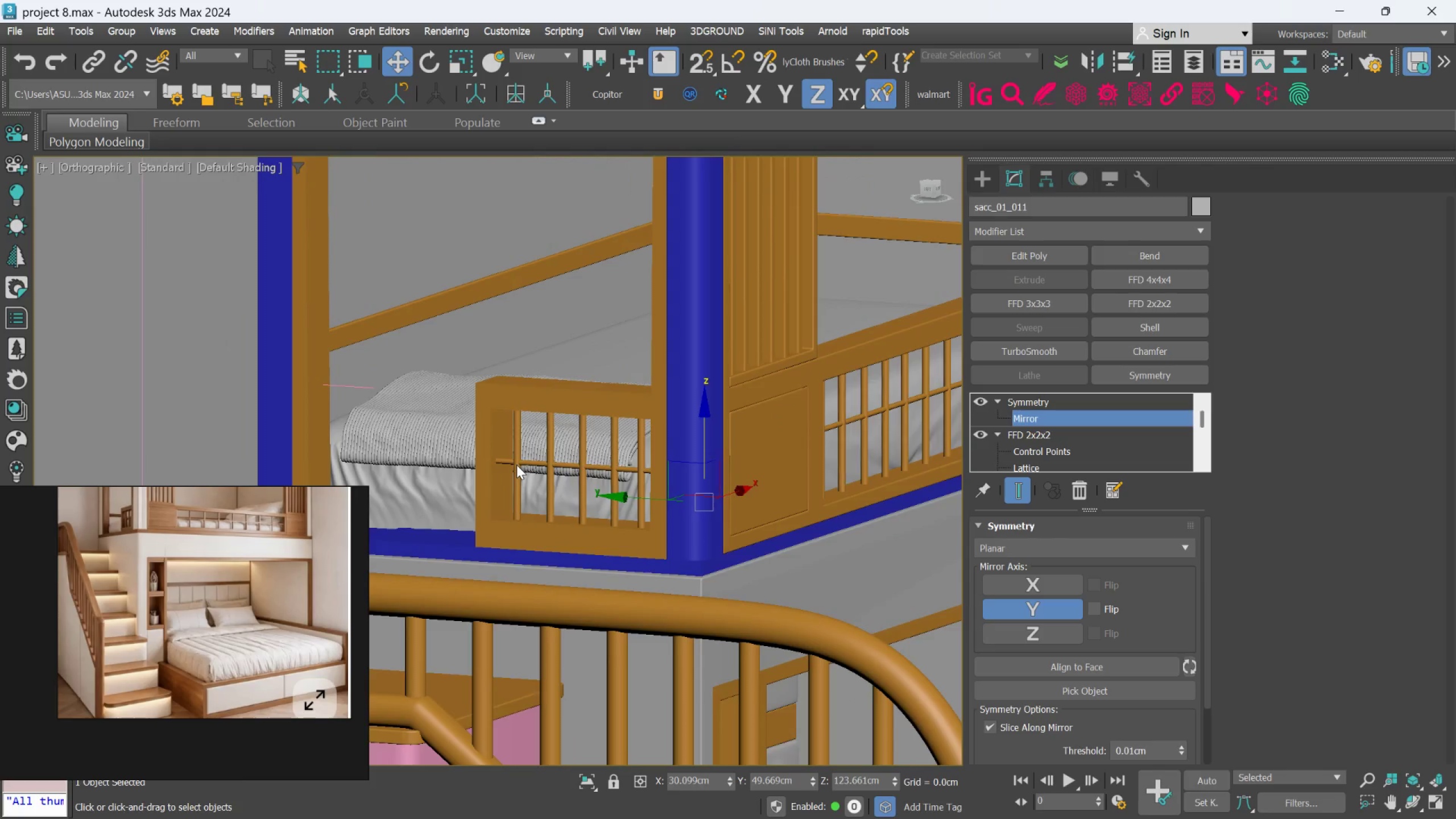 
hold_key(key=AltLeft, duration=0.46)
 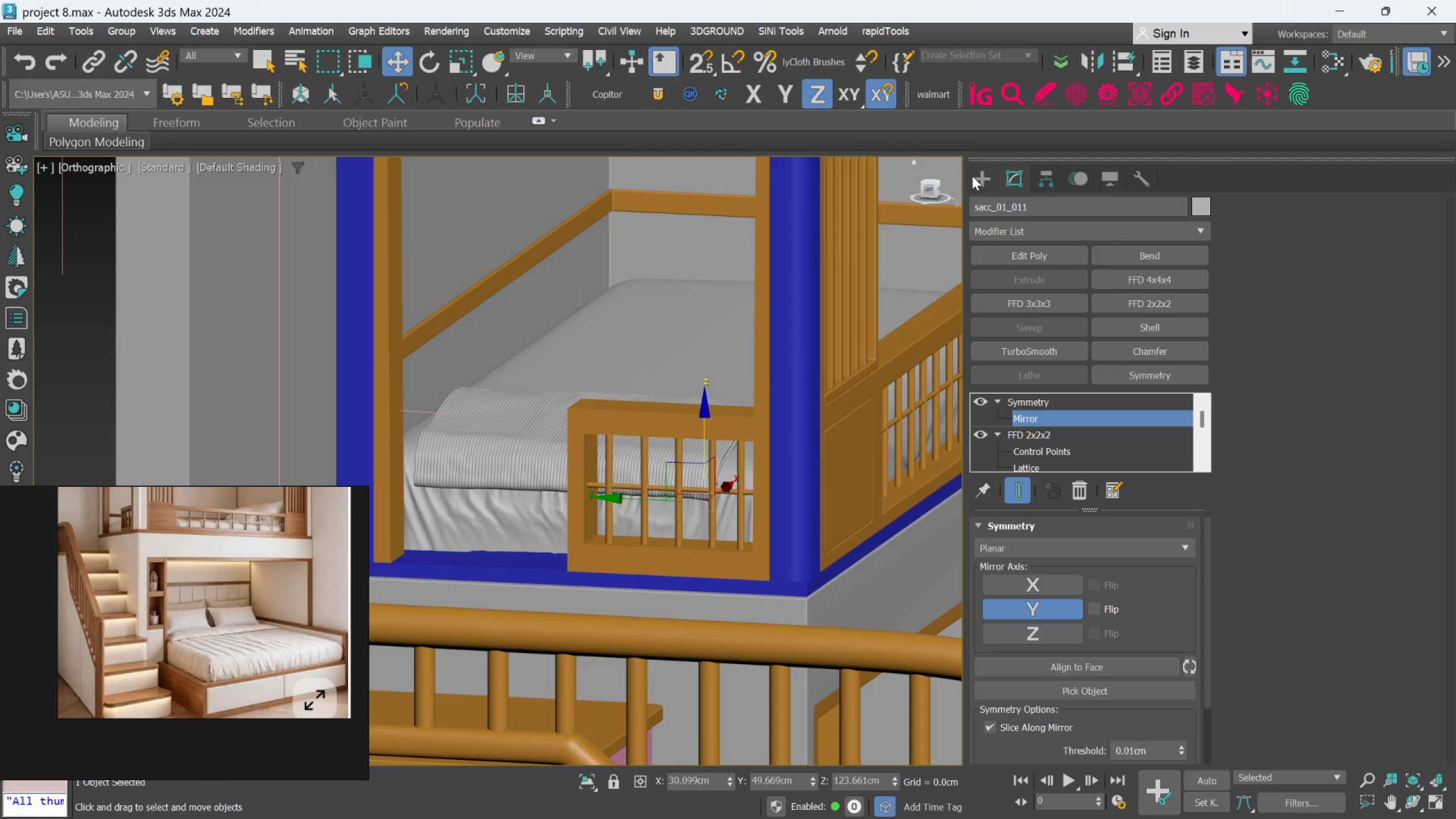 
scroll: coordinate [516, 464], scroll_direction: up, amount: 1.0
 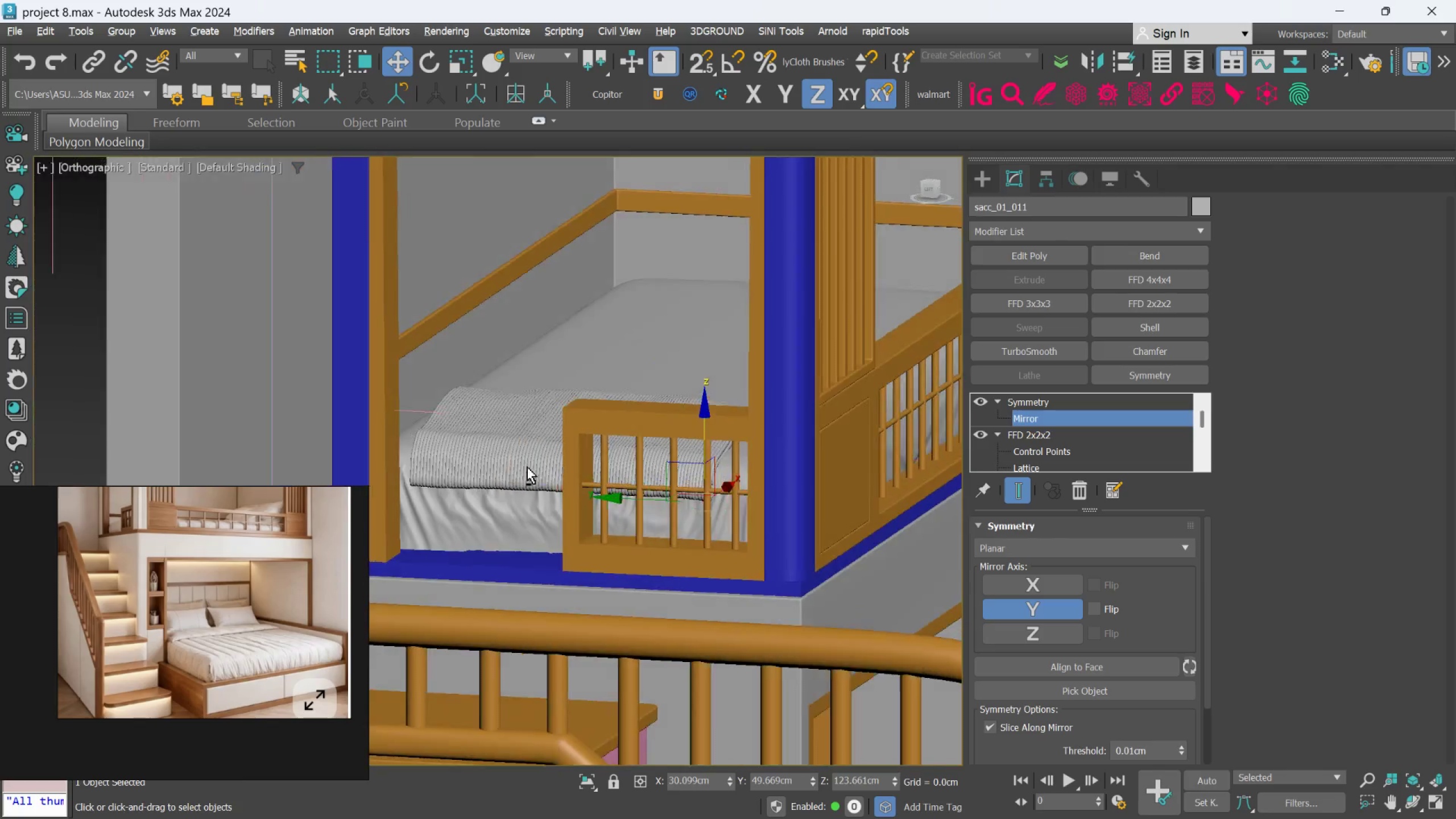 
left_click([972, 176])
 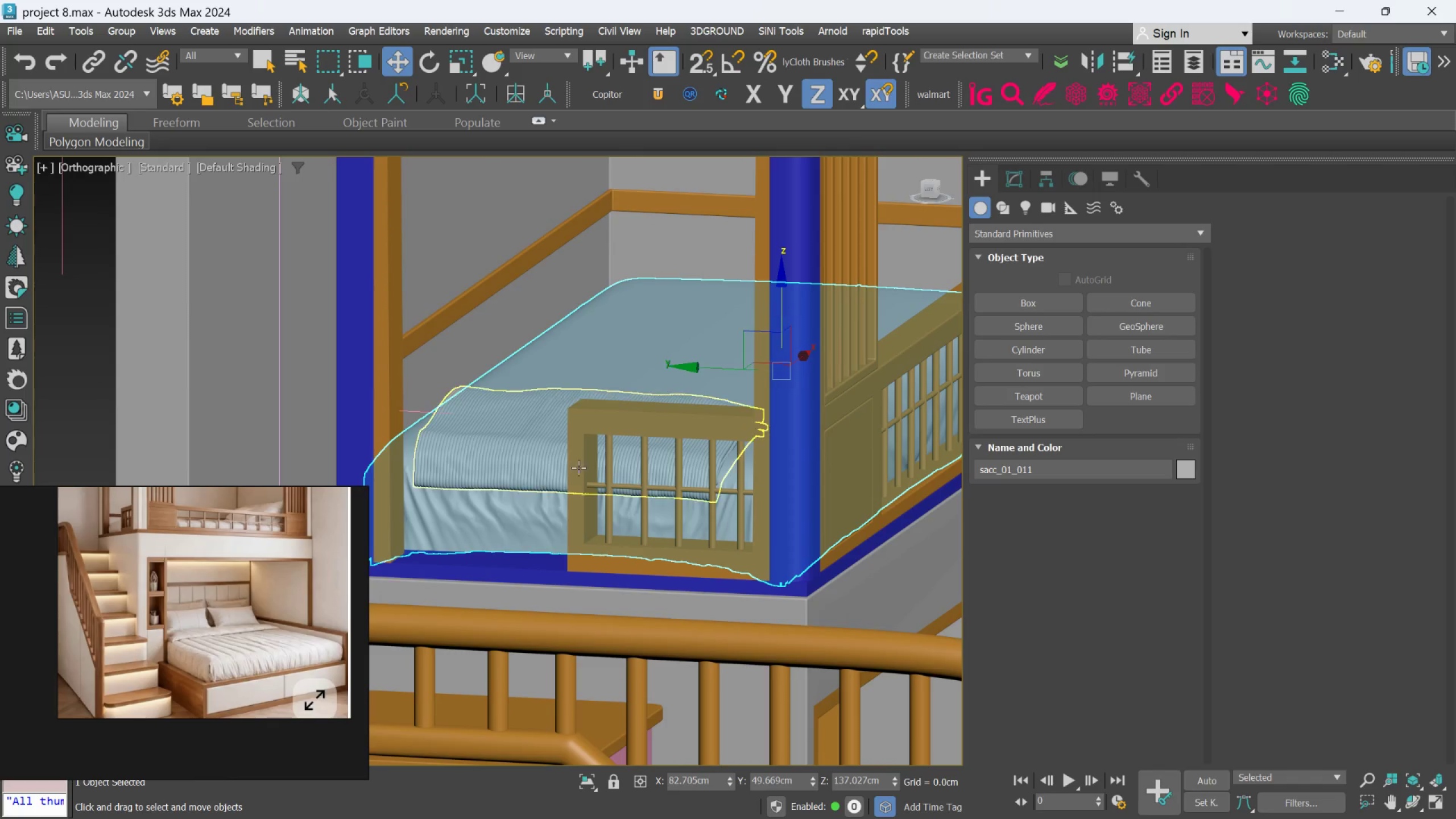 
hold_key(key=ControlLeft, duration=0.64)
left_click([551, 479])
 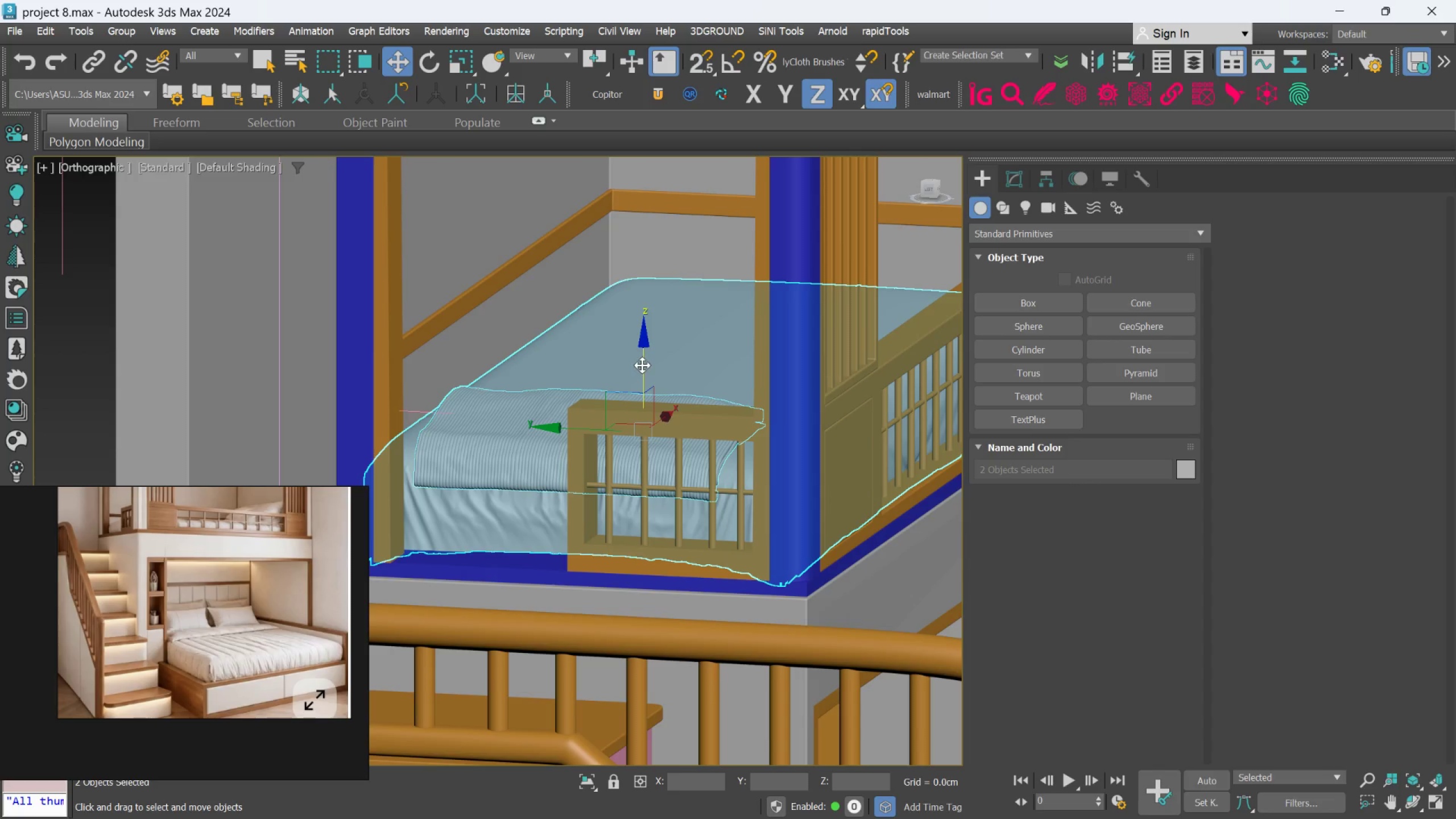 
left_click_drag(start_coordinate=[642, 365], to_coordinate=[643, 375])
 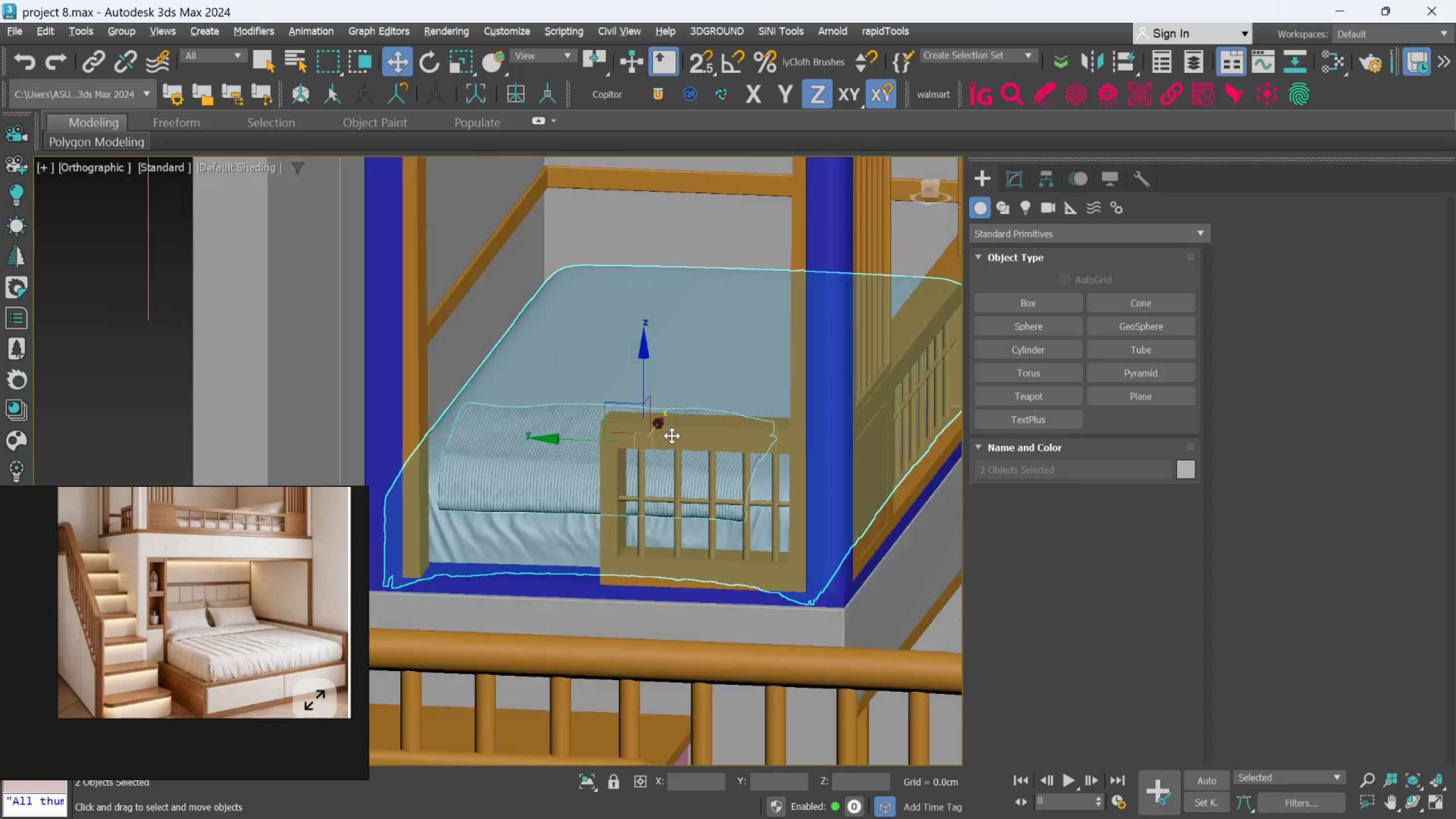 
hold_key(key=AltLeft, duration=3.05)
scroll: coordinate [590, 490], scroll_direction: down, amount: 3.0
 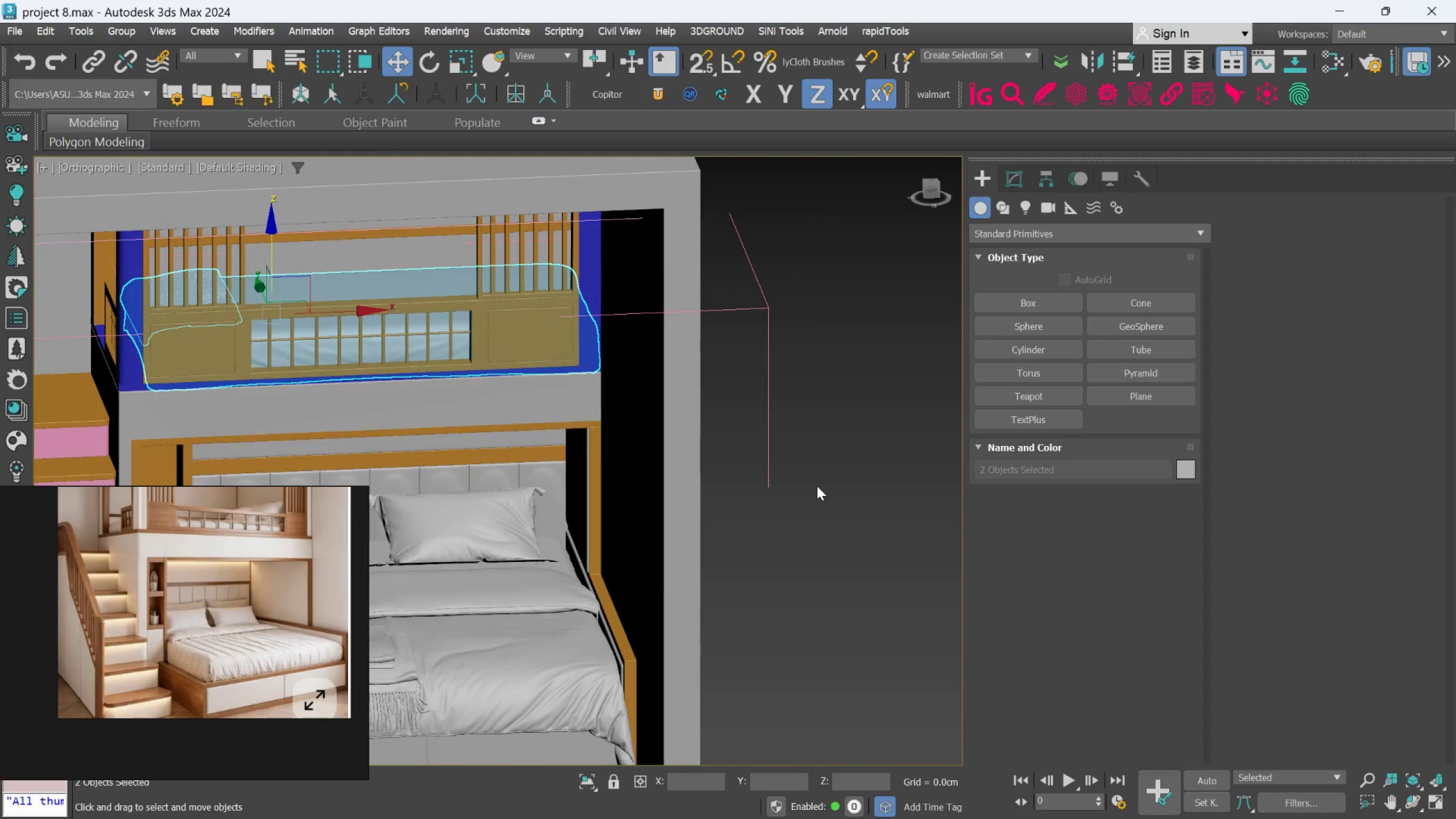 
left_click([822, 490])
 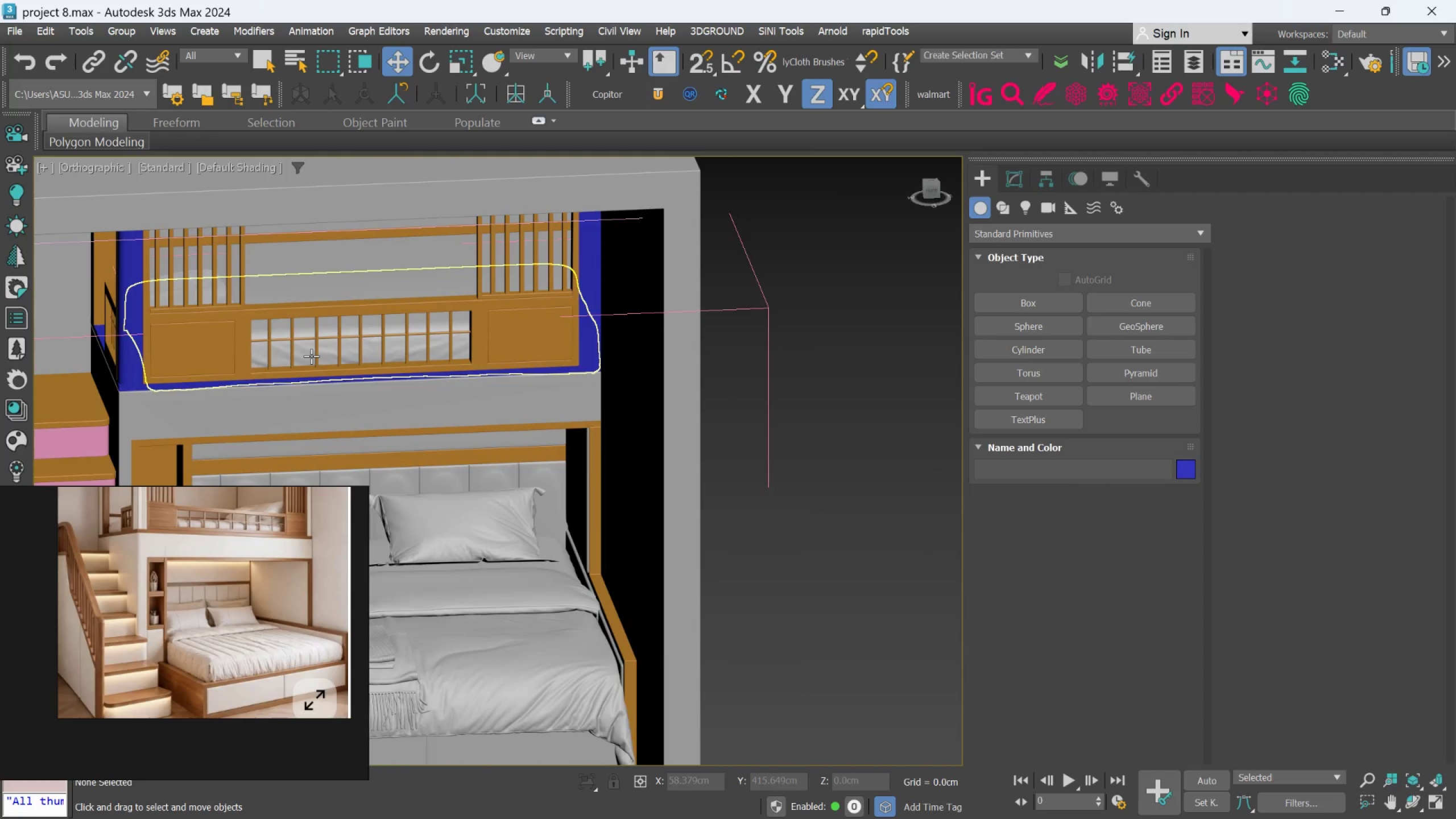 
scroll: coordinate [311, 356], scroll_direction: down, amount: 1.0
 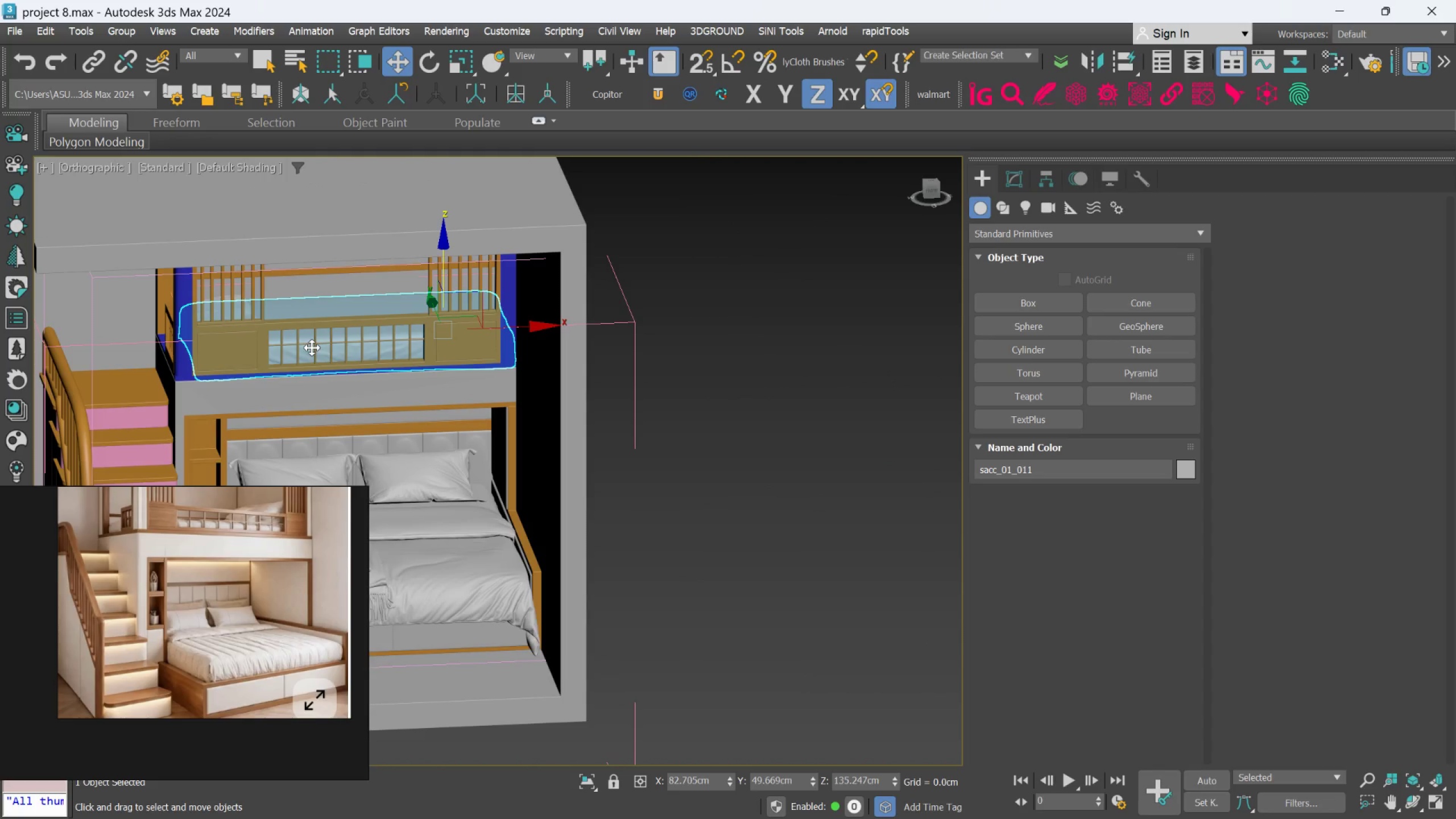 
hold_key(key=AltLeft, duration=0.83)
 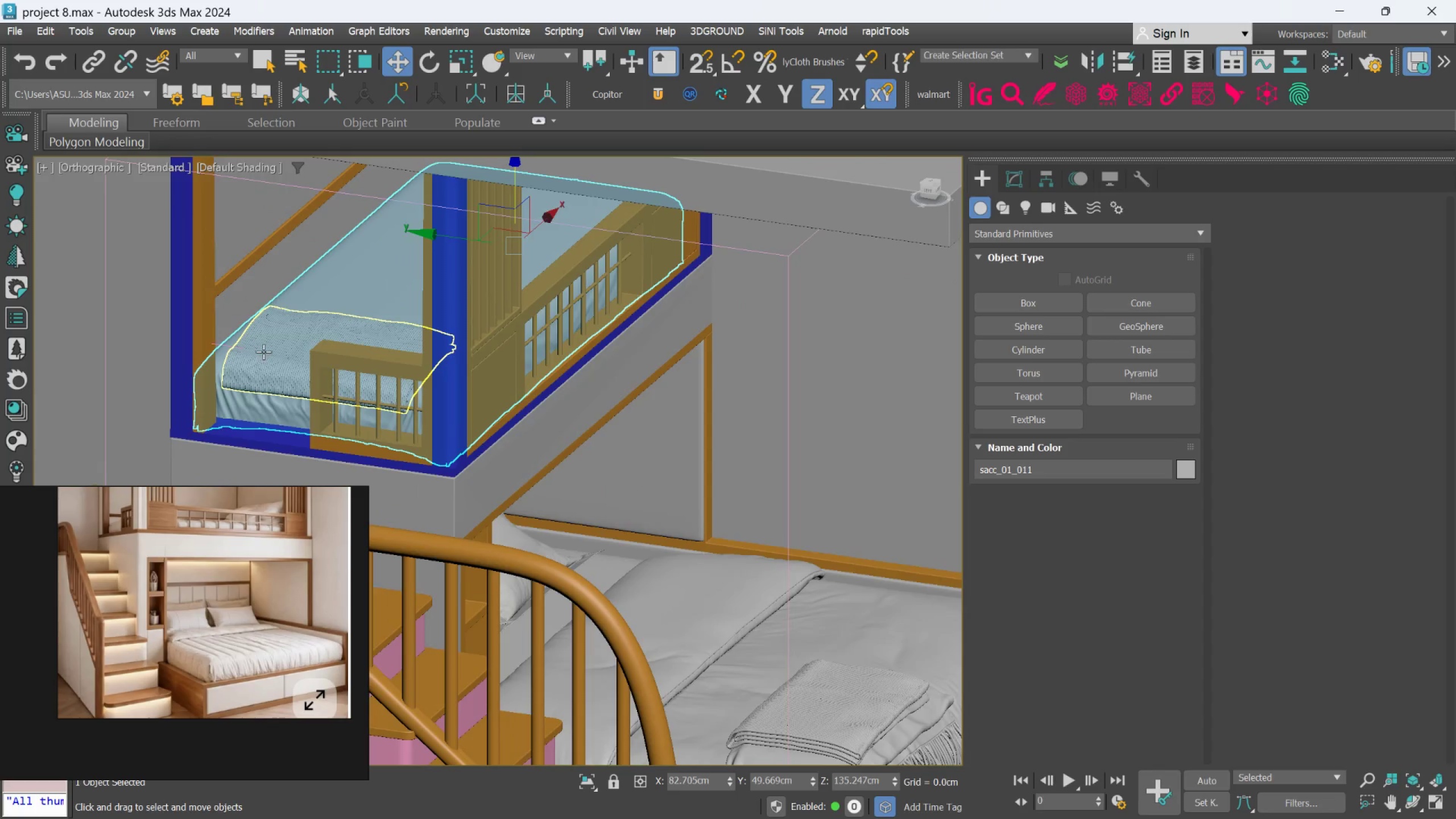 
scroll: coordinate [256, 358], scroll_direction: up, amount: 2.0
 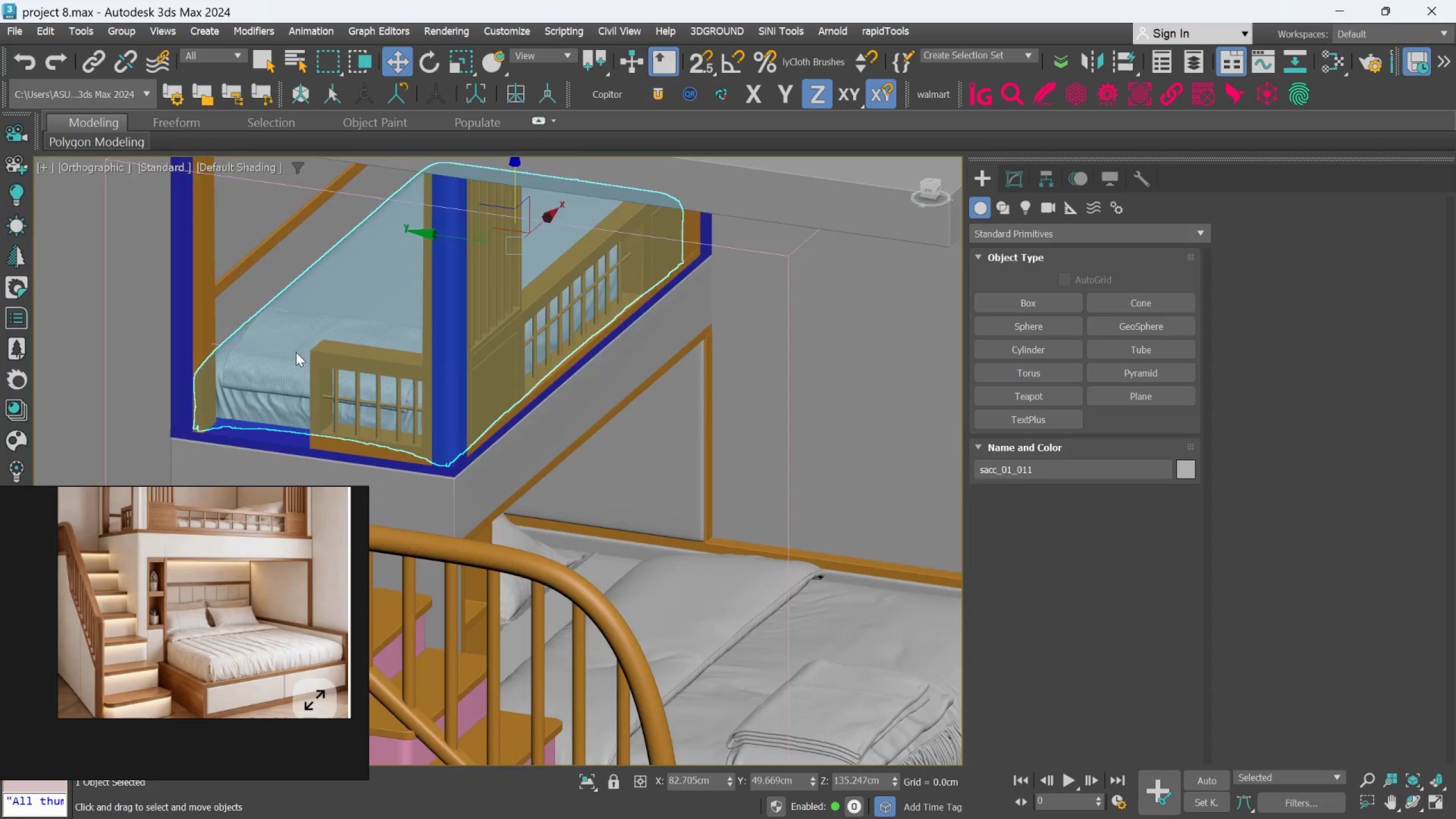 
hold_key(key=AltLeft, duration=0.53)
 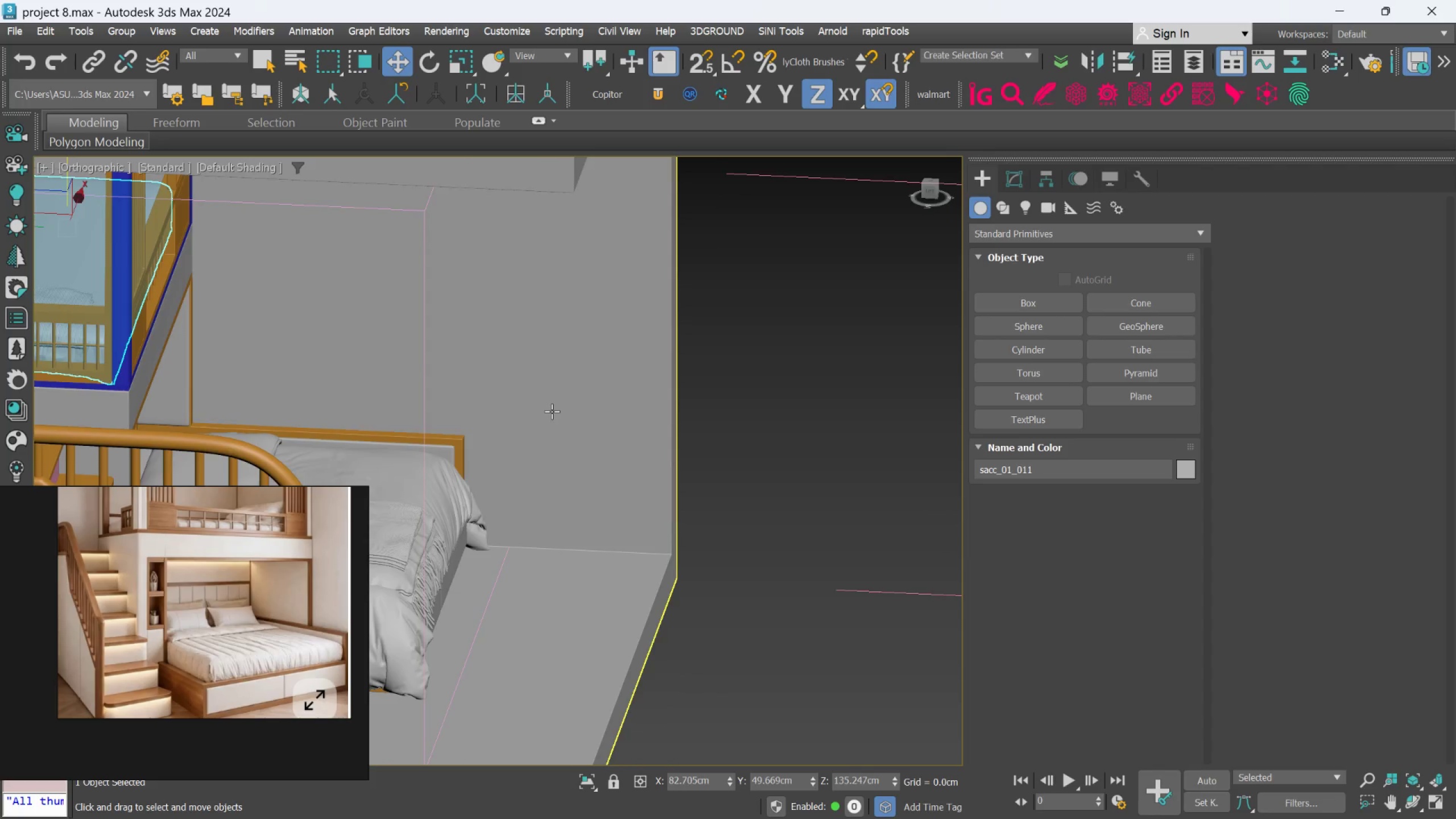 
scroll: coordinate [296, 352], scroll_direction: down, amount: 2.0
 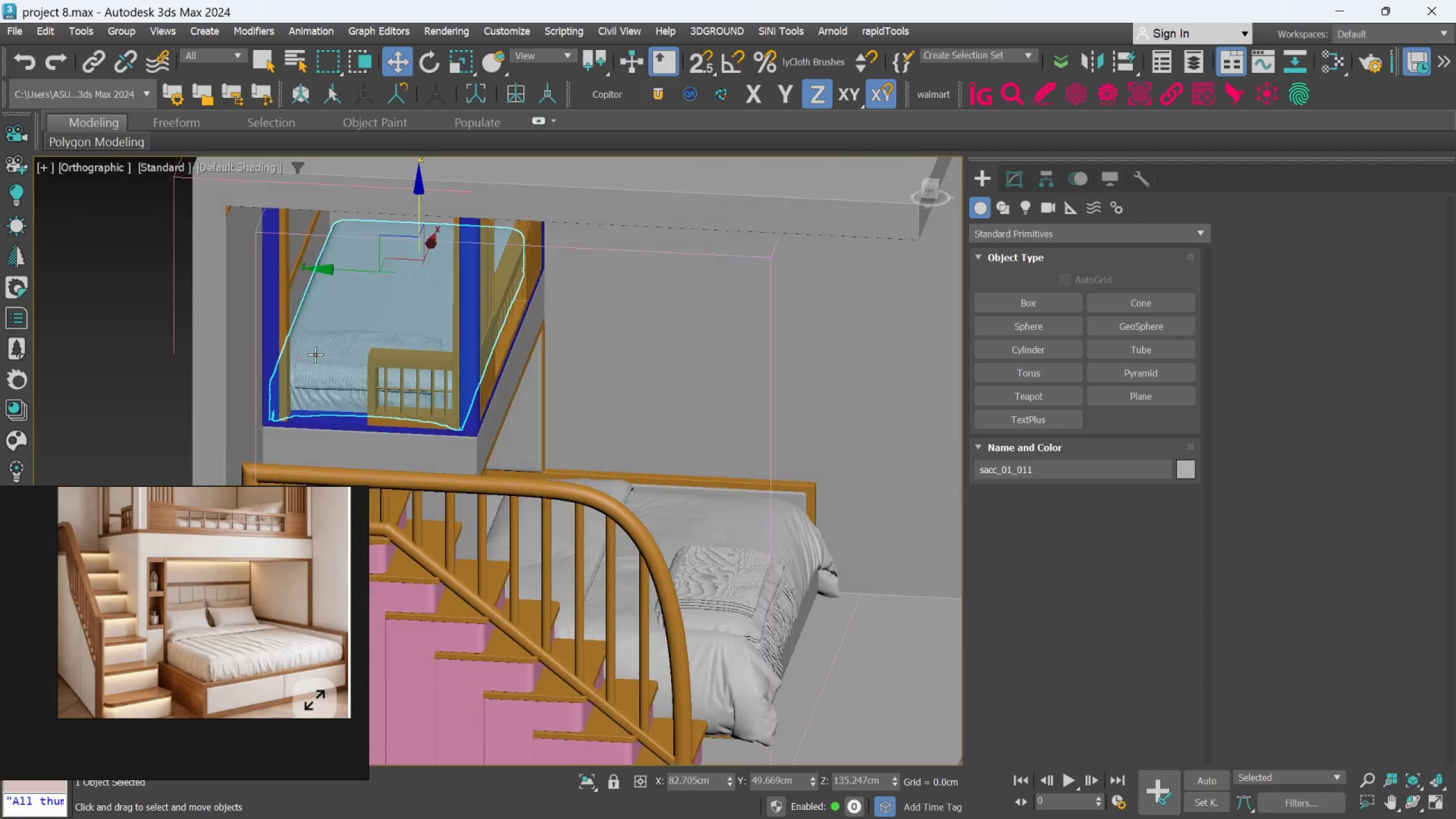 
left_click([741, 452])
 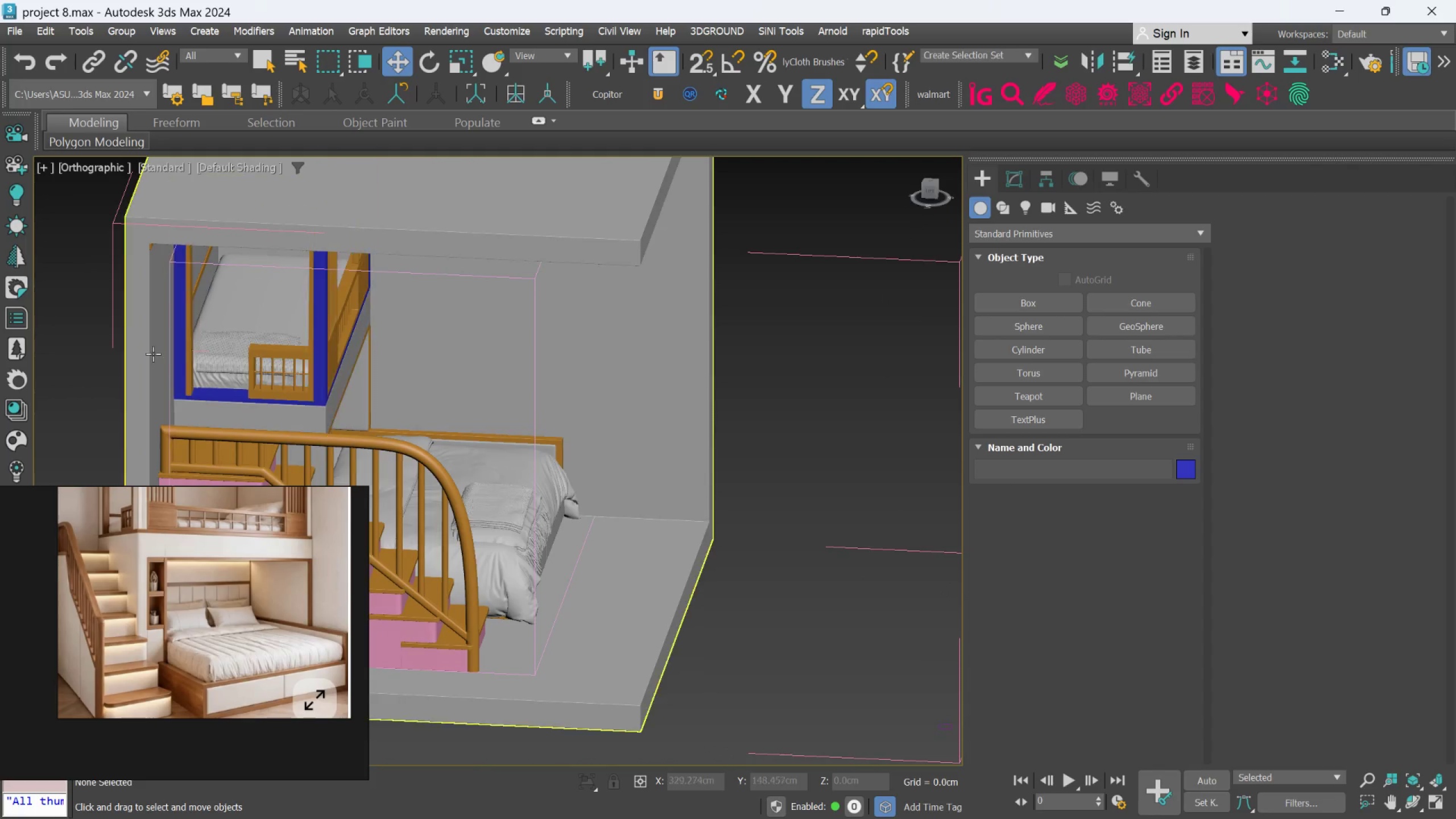 
scroll: coordinate [552, 411], scroll_direction: down, amount: 1.0
 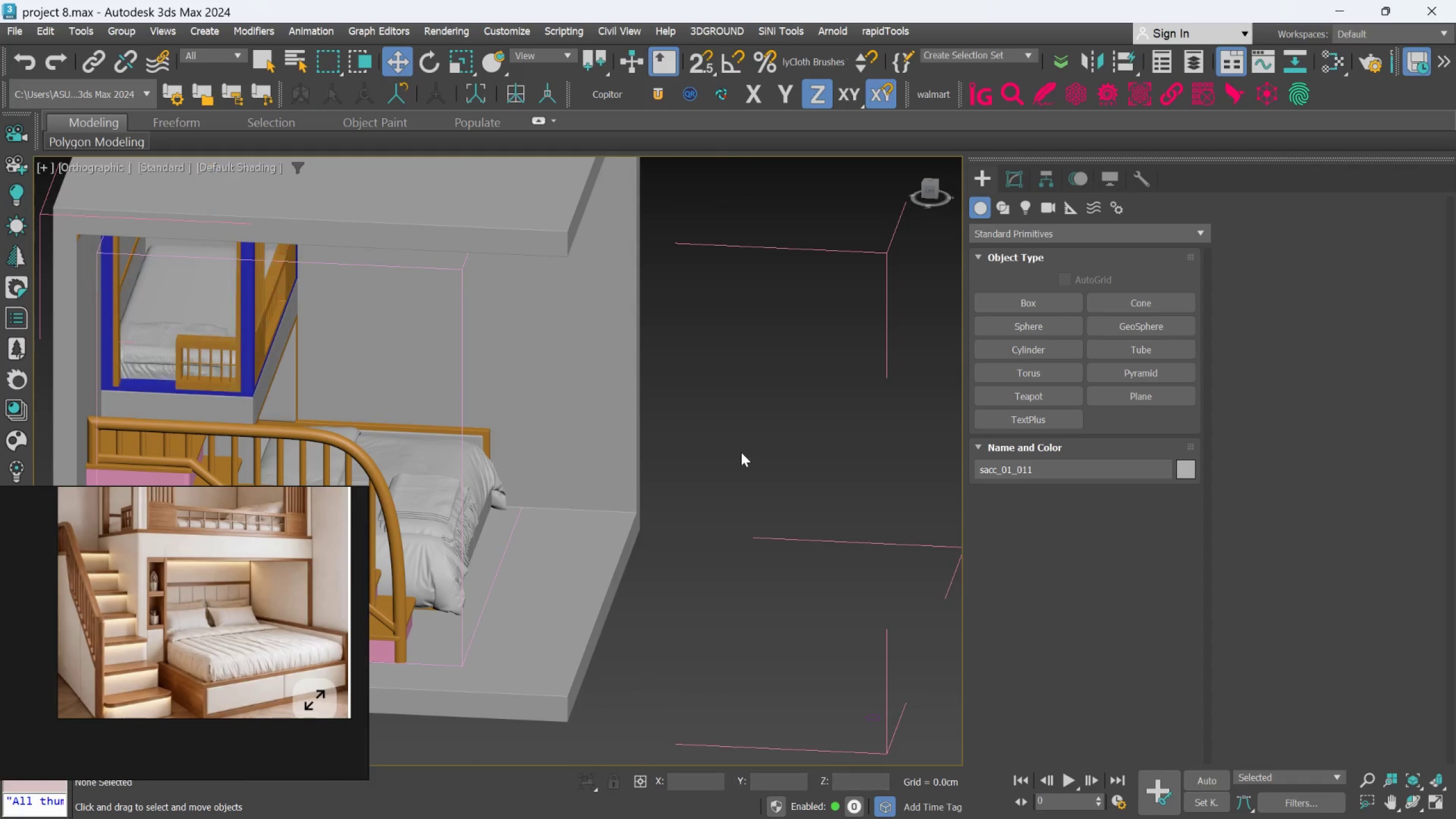 
scroll: coordinate [275, 352], scroll_direction: up, amount: 2.0
 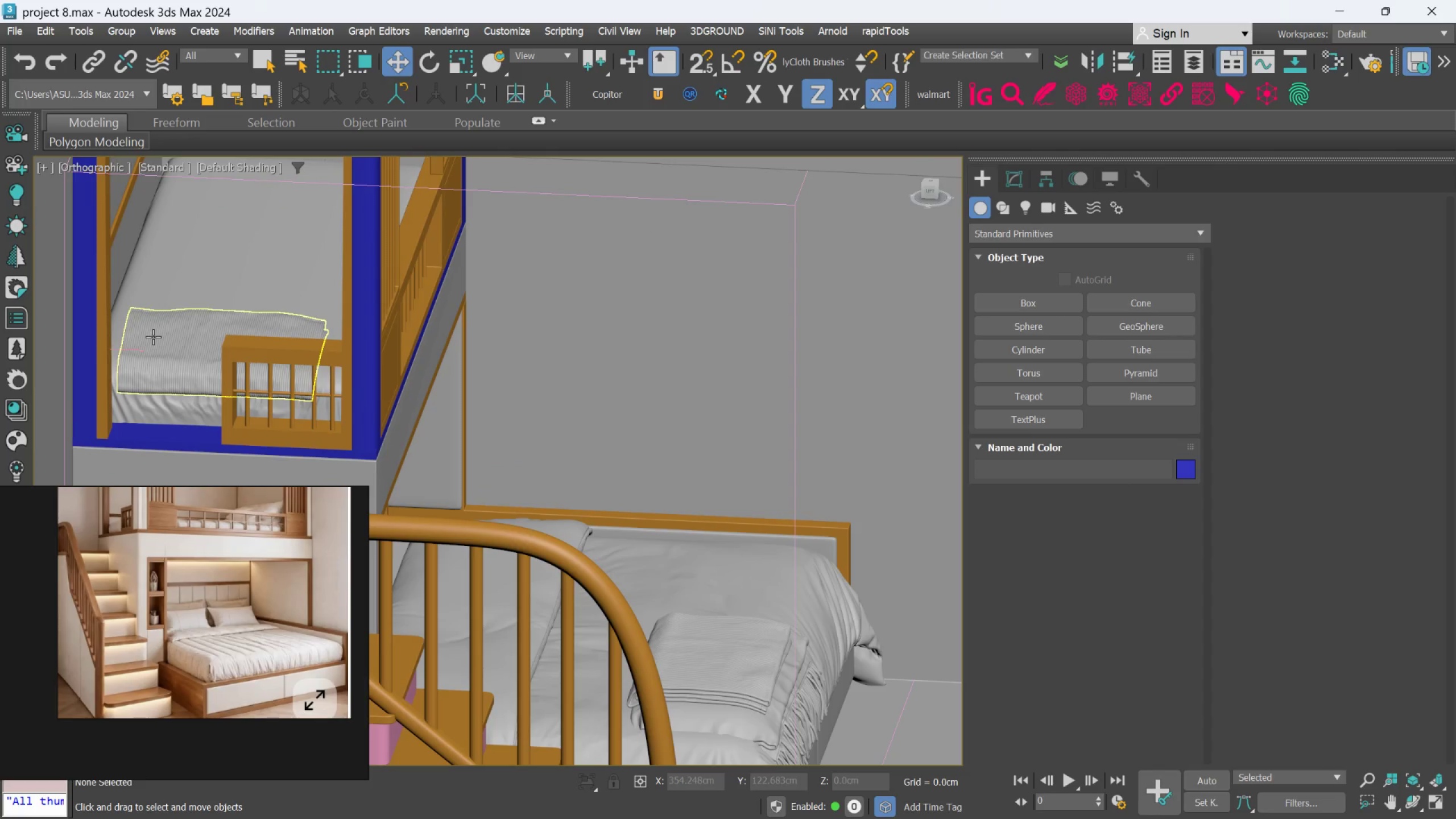 
left_click([153, 337])
 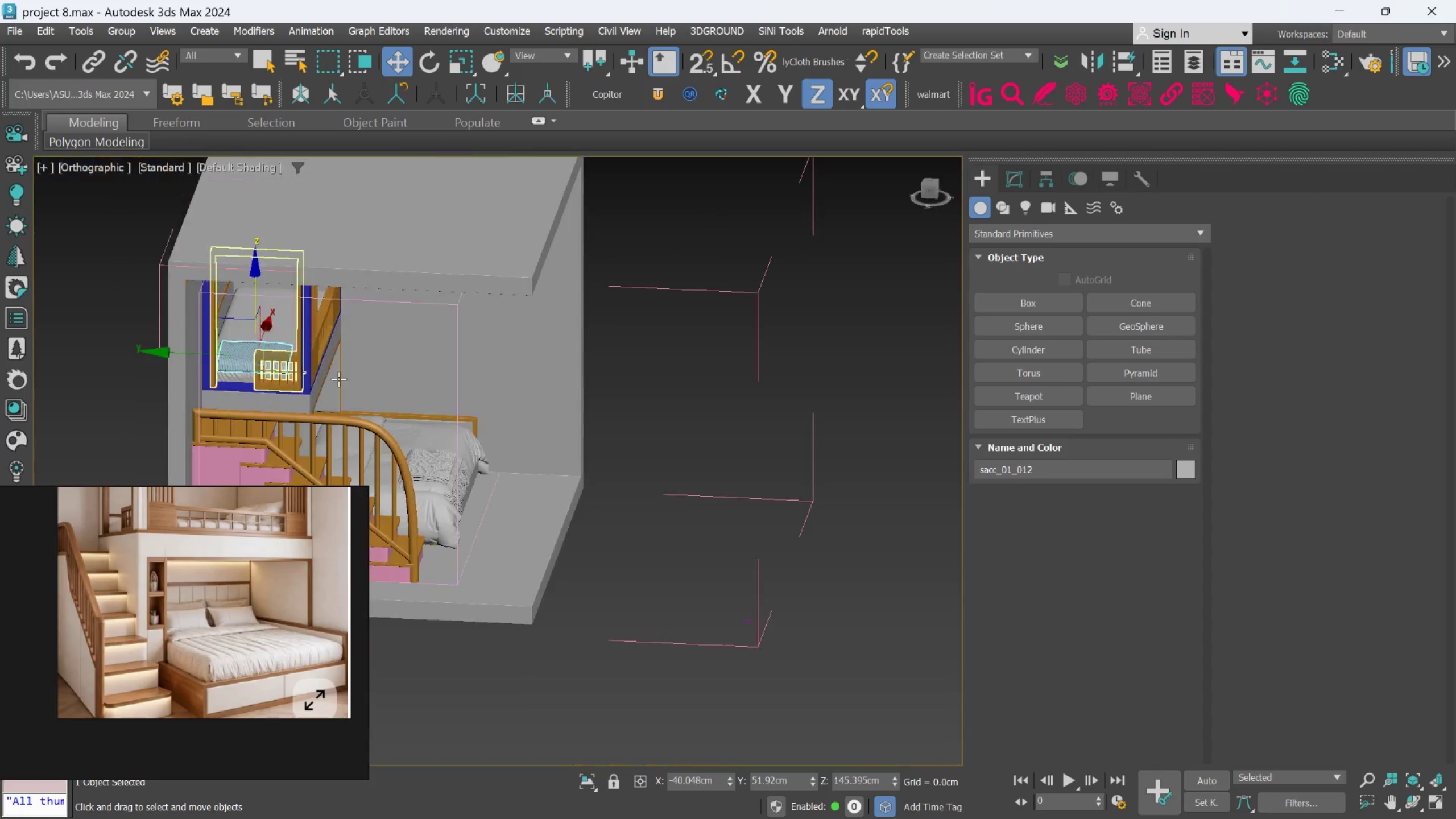 
scroll: coordinate [273, 359], scroll_direction: down, amount: 3.0
 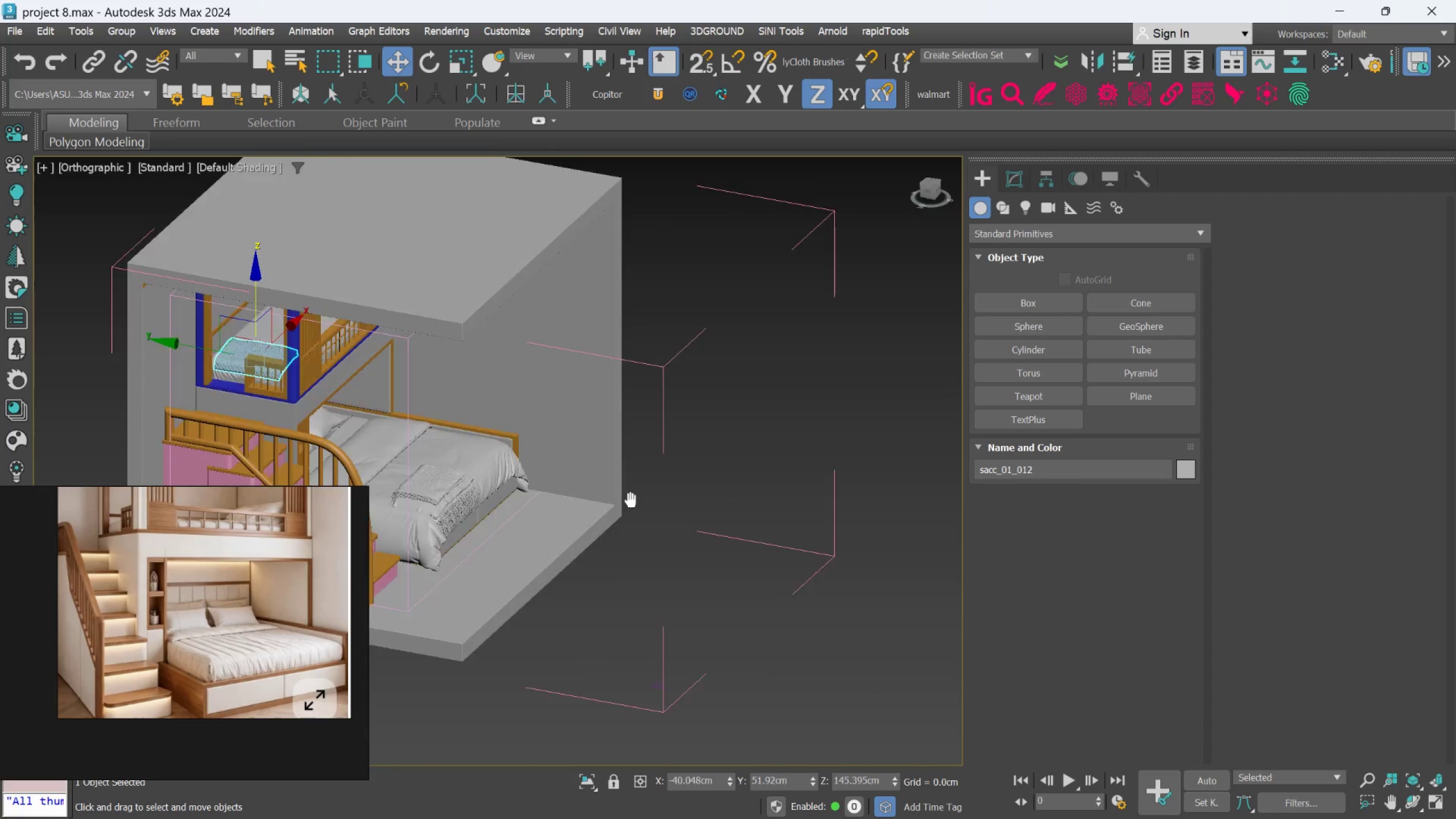 
hold_key(key=AltLeft, duration=0.84)
 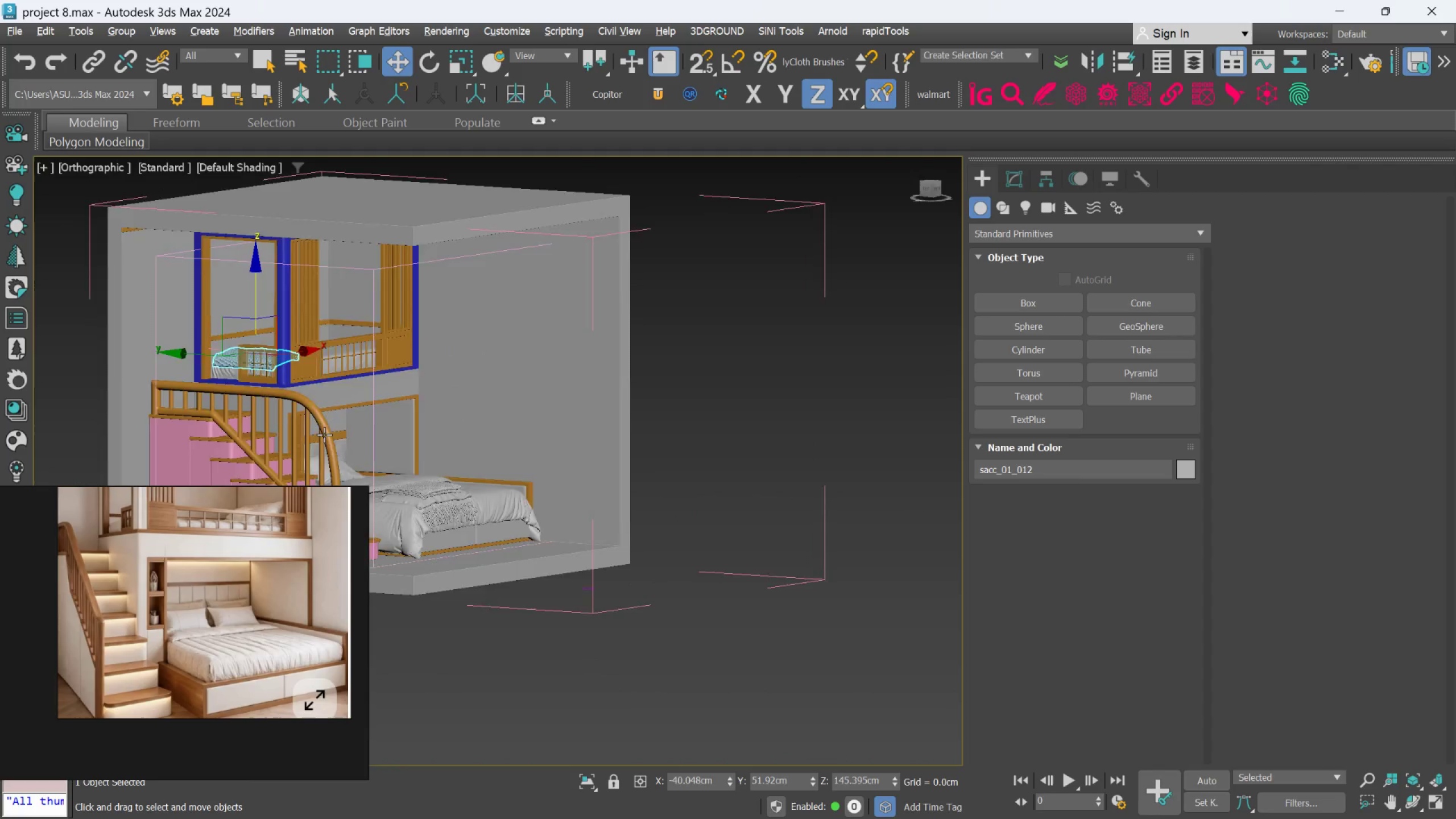 
hold_key(key=AltLeft, duration=0.46)
 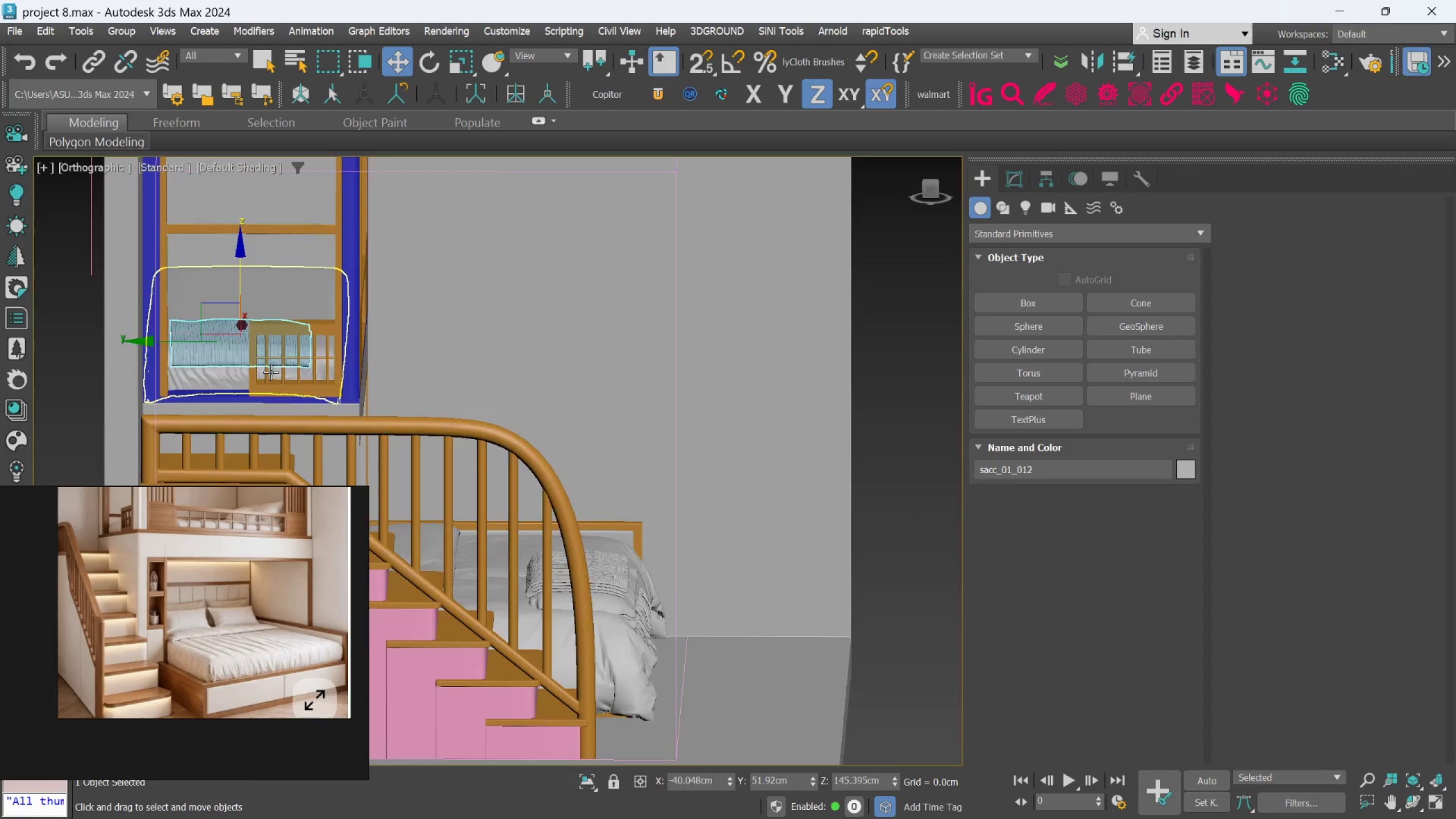 
scroll: coordinate [271, 371], scroll_direction: up, amount: 3.0
 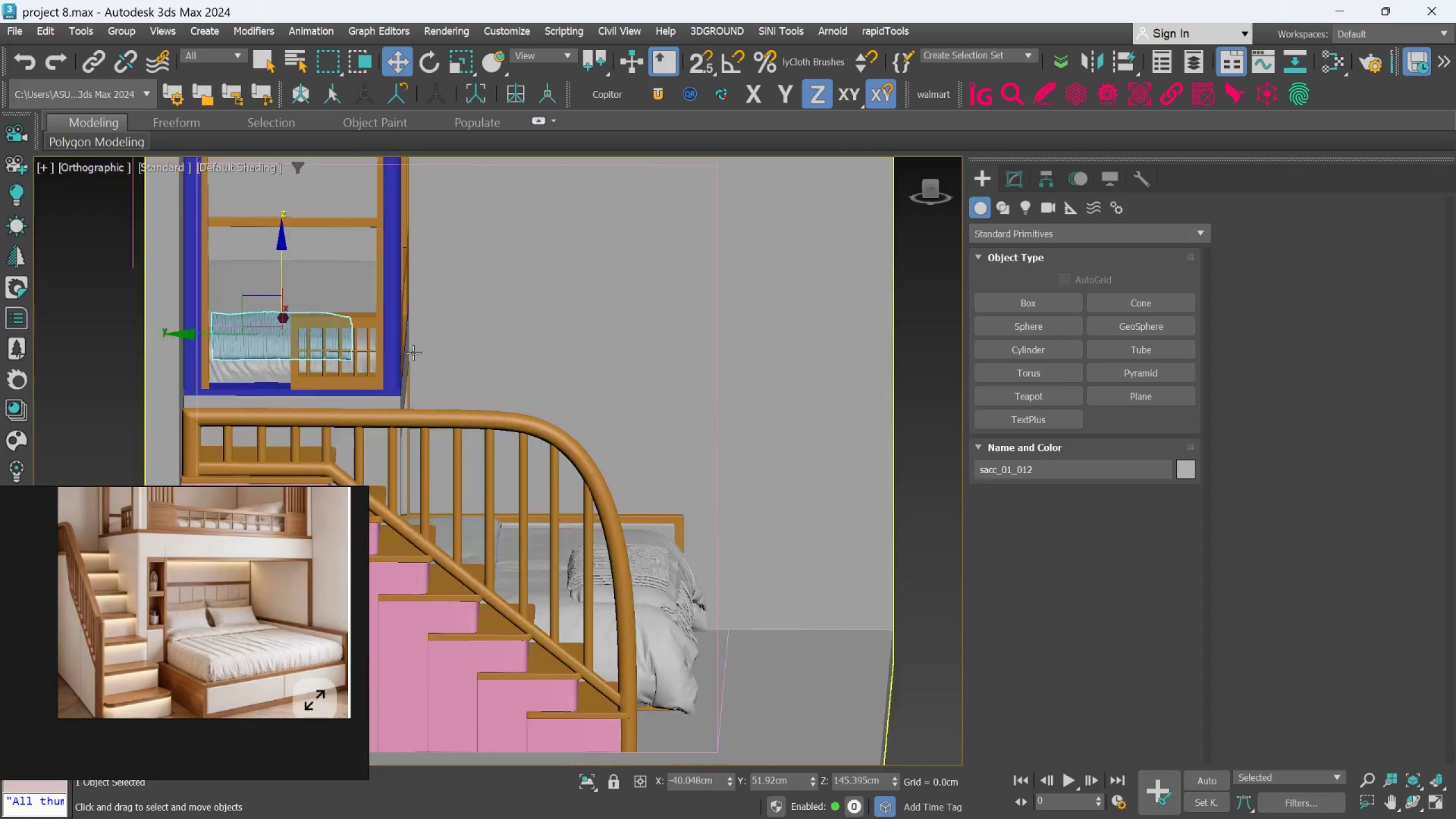 
hold_key(key=AltLeft, duration=1.81)
 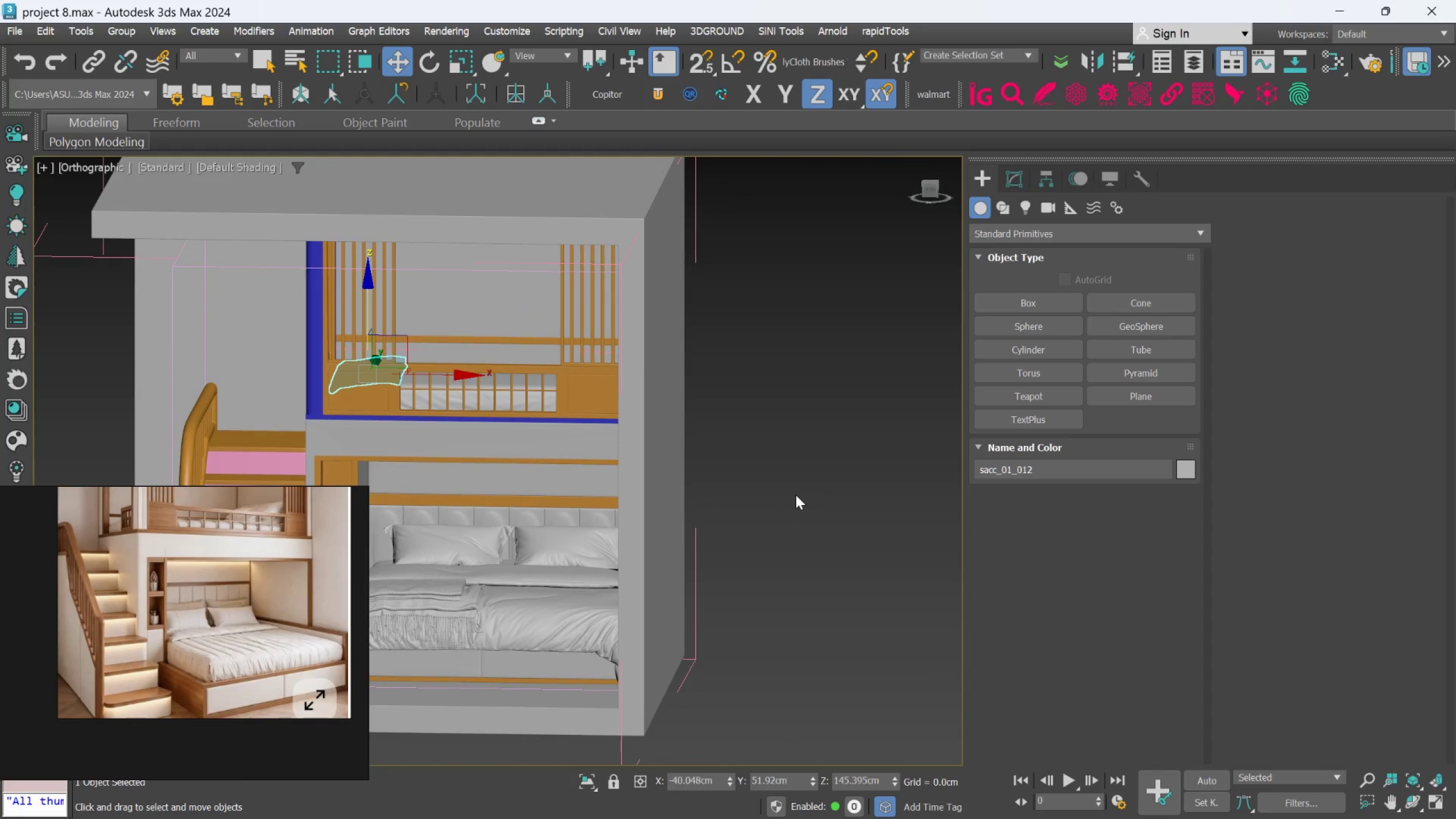 
scroll: coordinate [413, 352], scroll_direction: down, amount: 2.0
 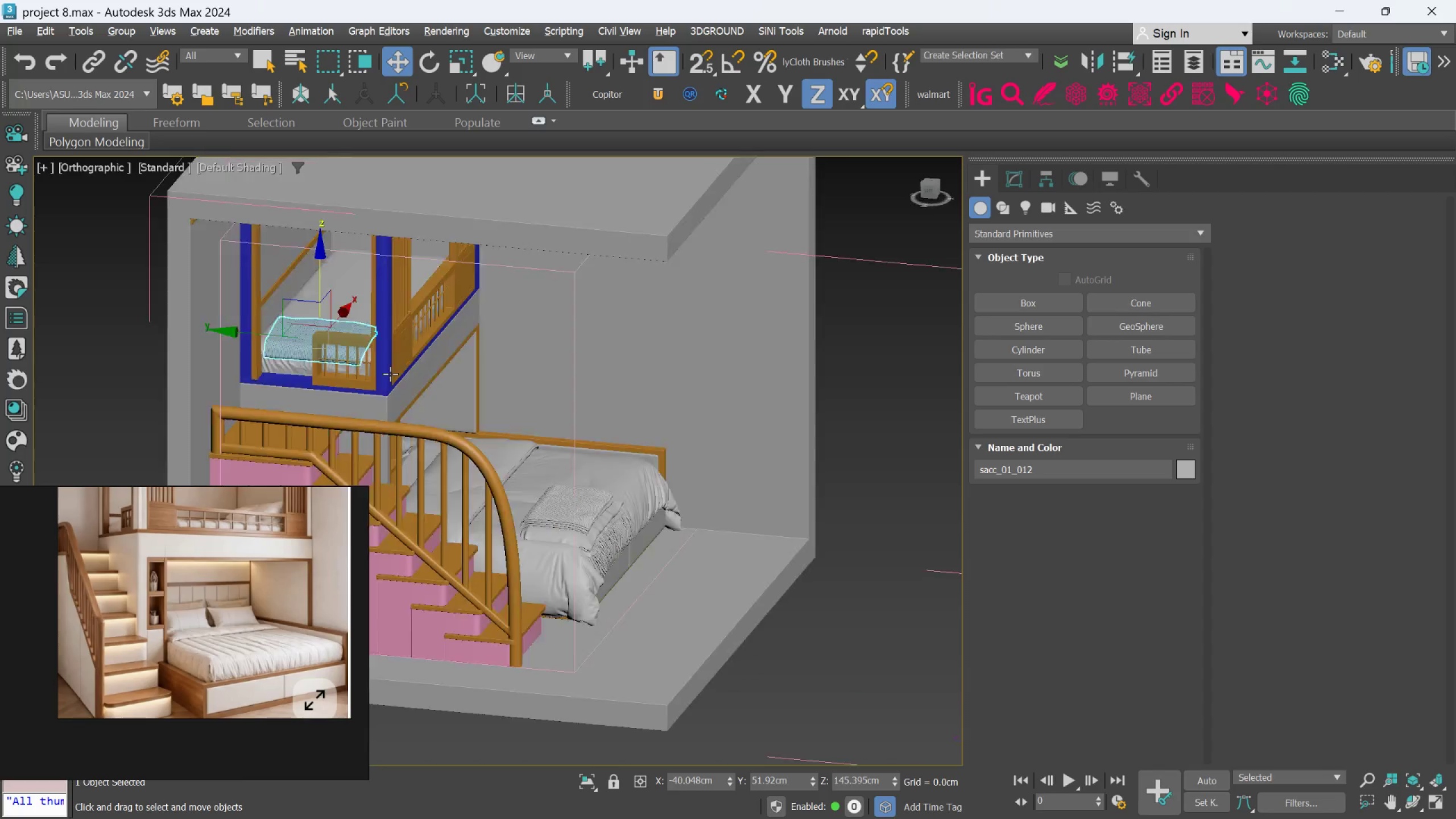 
left_click([796, 495])
 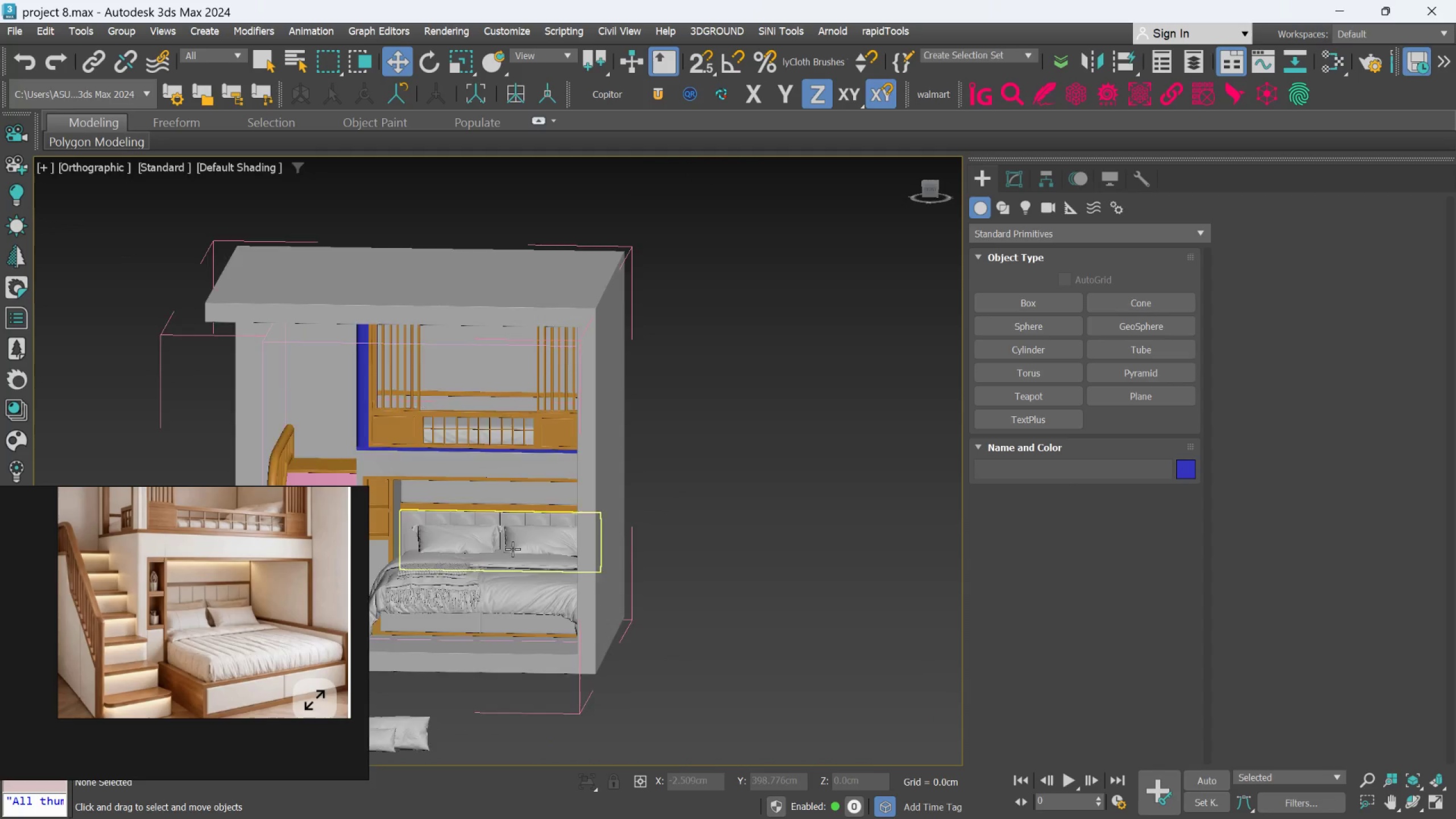 
scroll: coordinate [517, 567], scroll_direction: none, amount: 0.0
 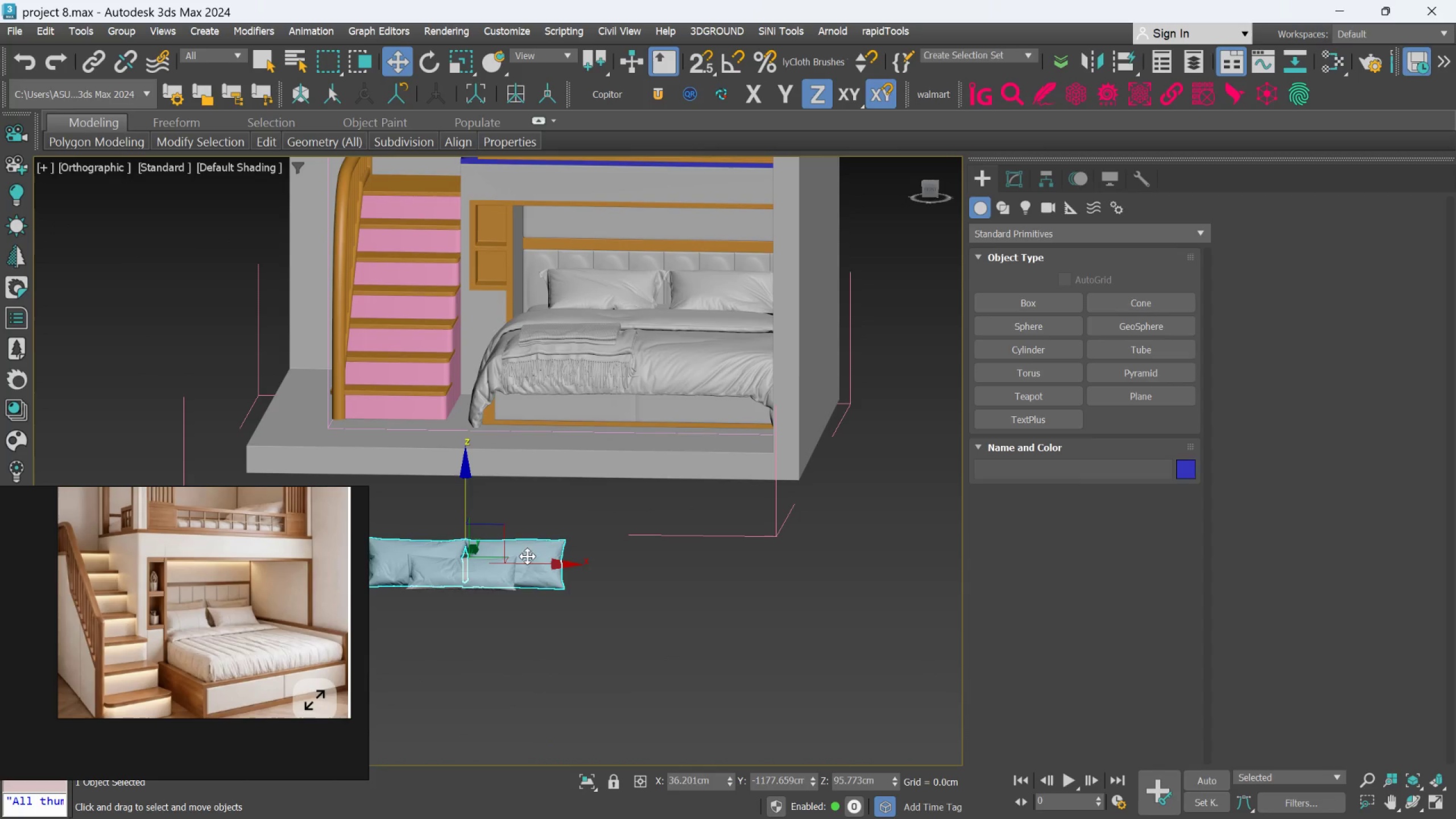 
left_click([527, 556])
 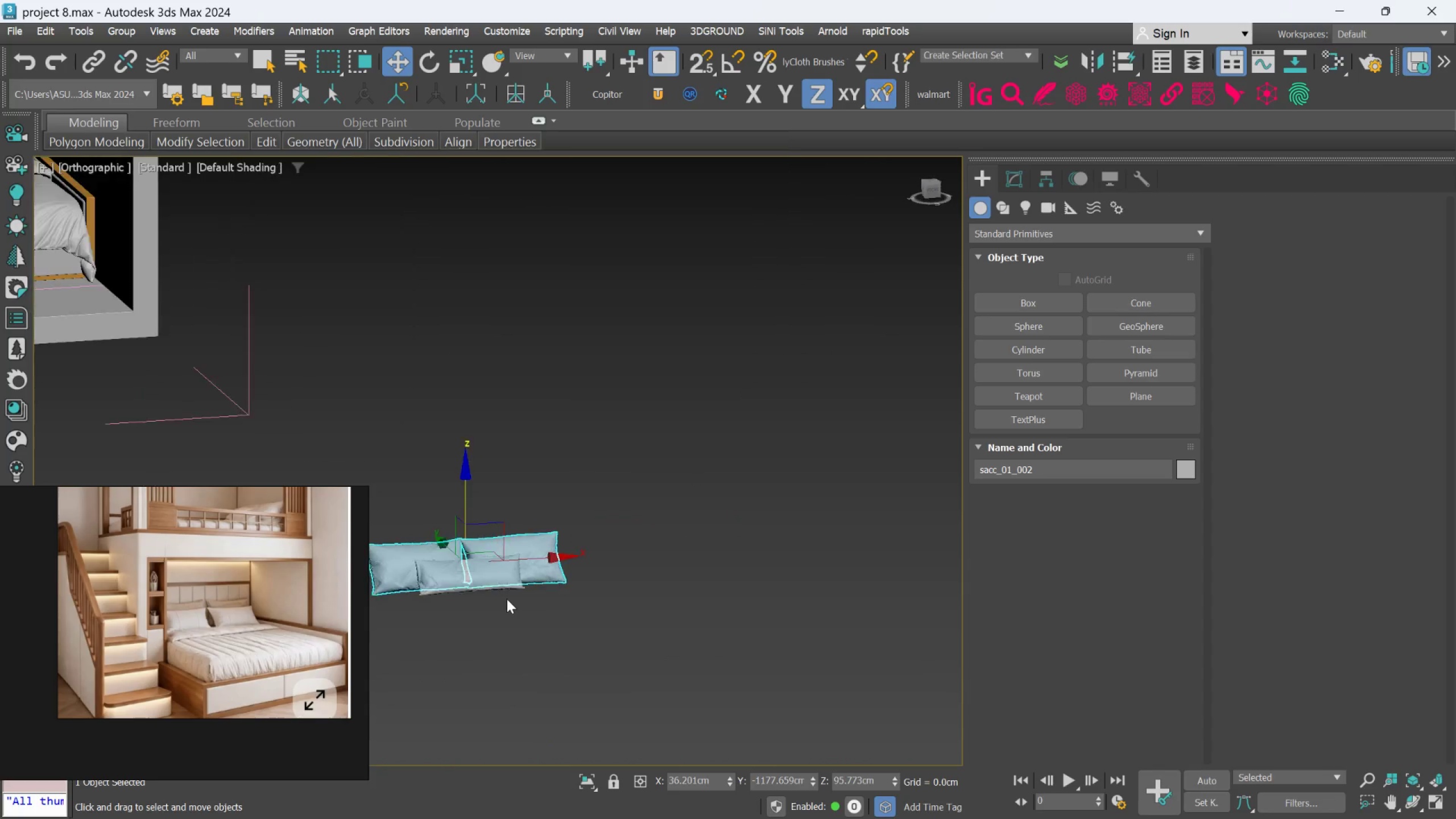 
hold_key(key=AltLeft, duration=0.63)
 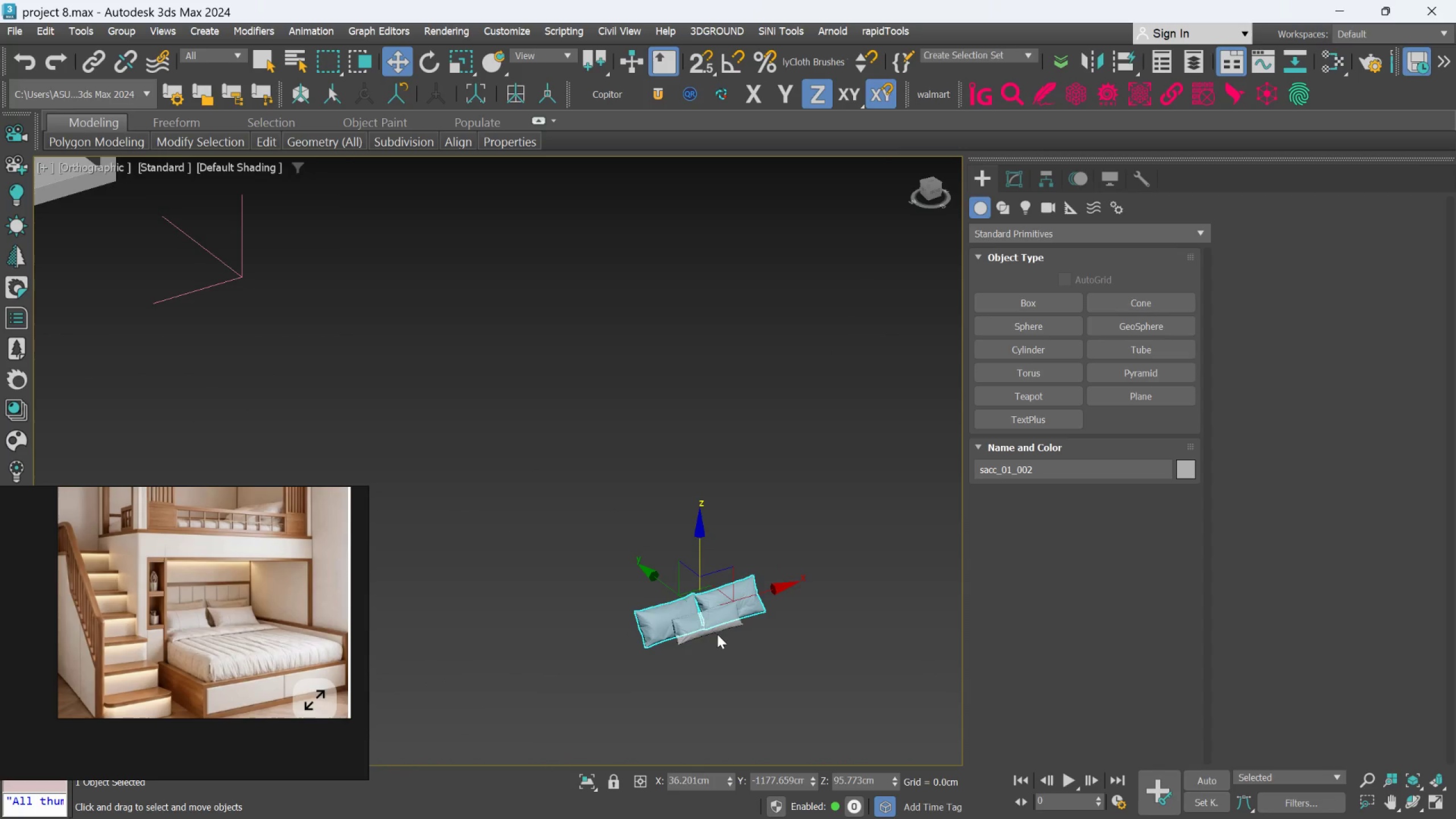 
scroll: coordinate [717, 634], scroll_direction: down, amount: 1.0
 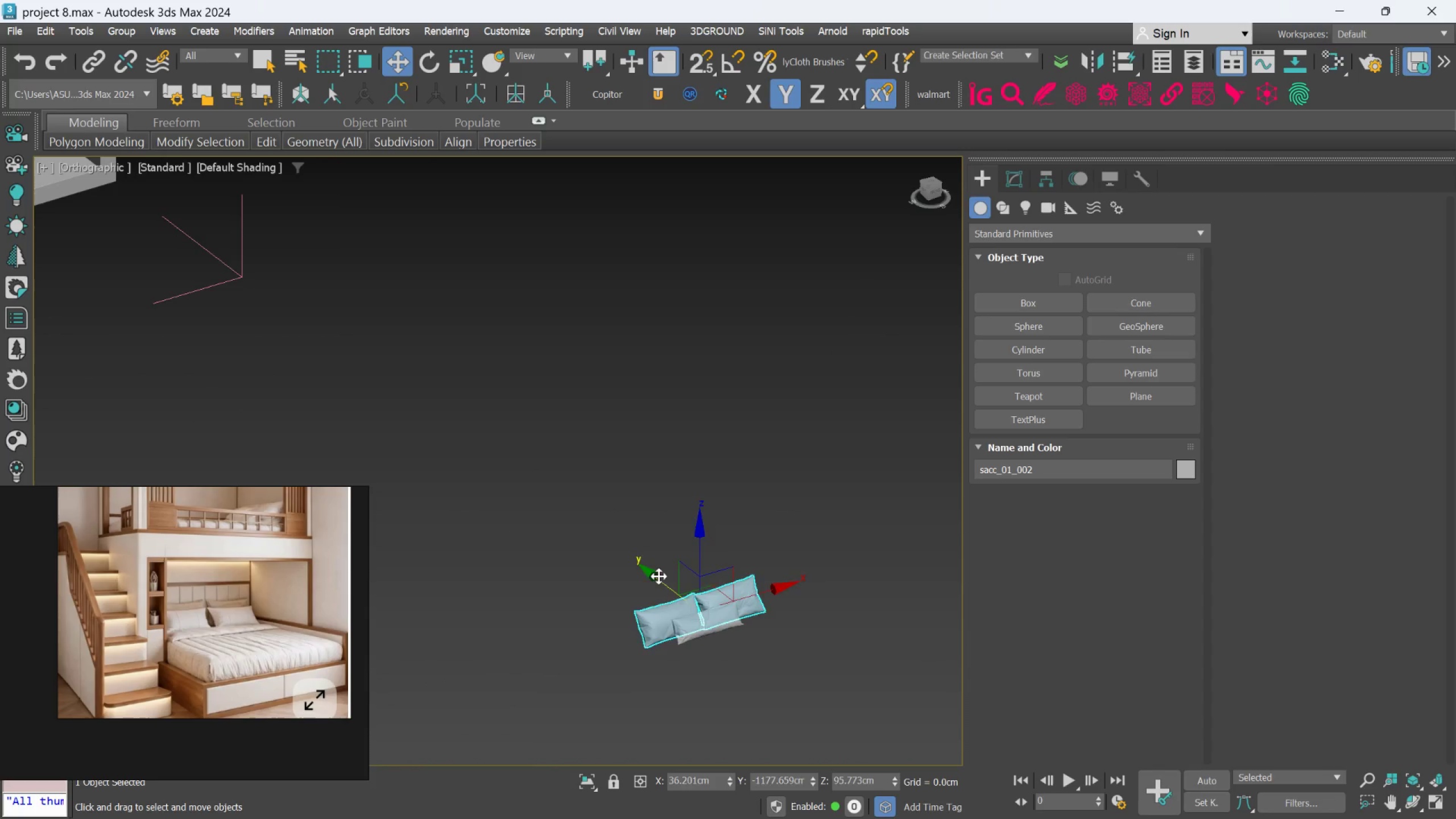 
left_click_drag(start_coordinate=[659, 577], to_coordinate=[428, 433])
 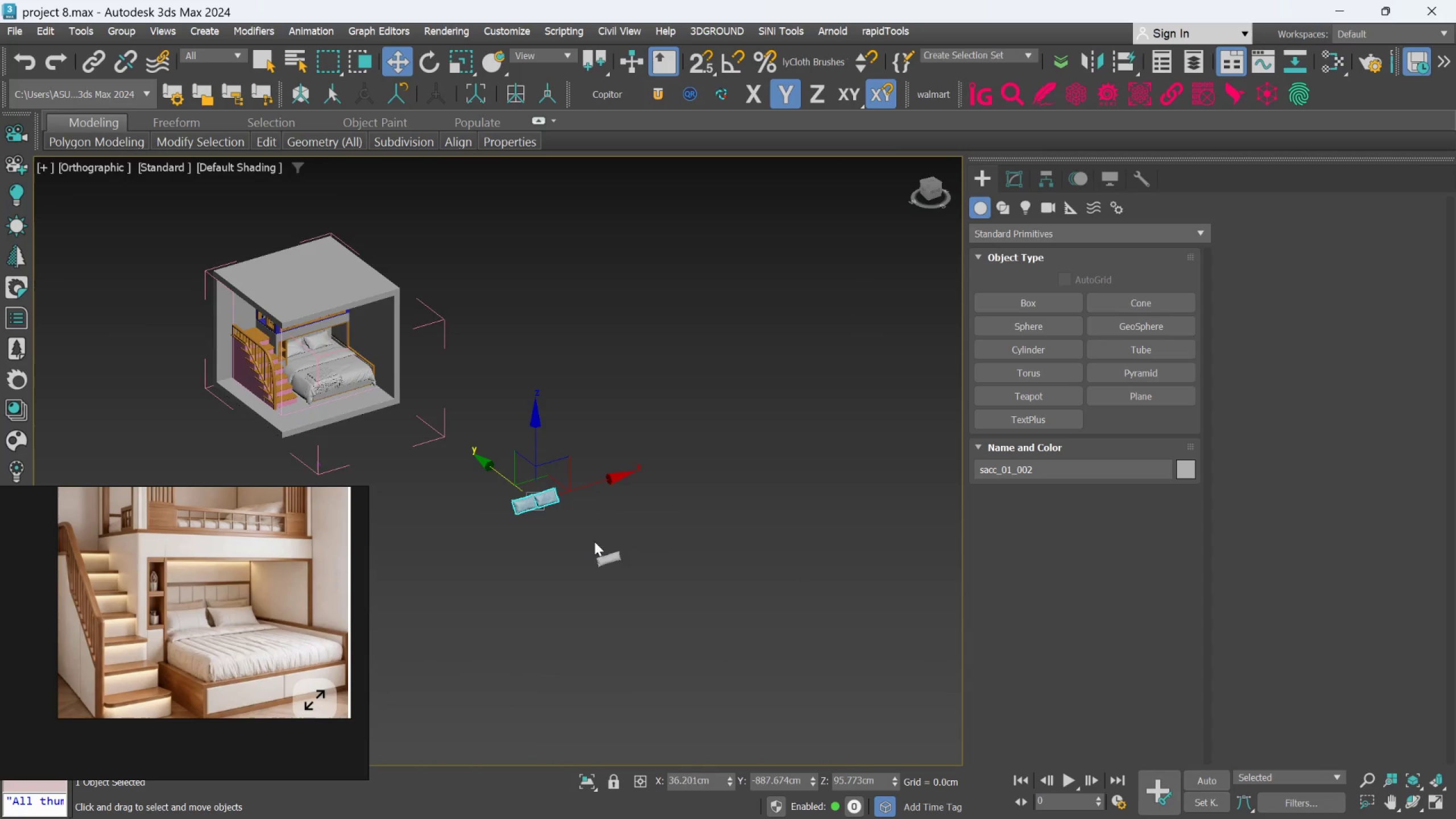 
scroll: coordinate [557, 530], scroll_direction: down, amount: 3.0
 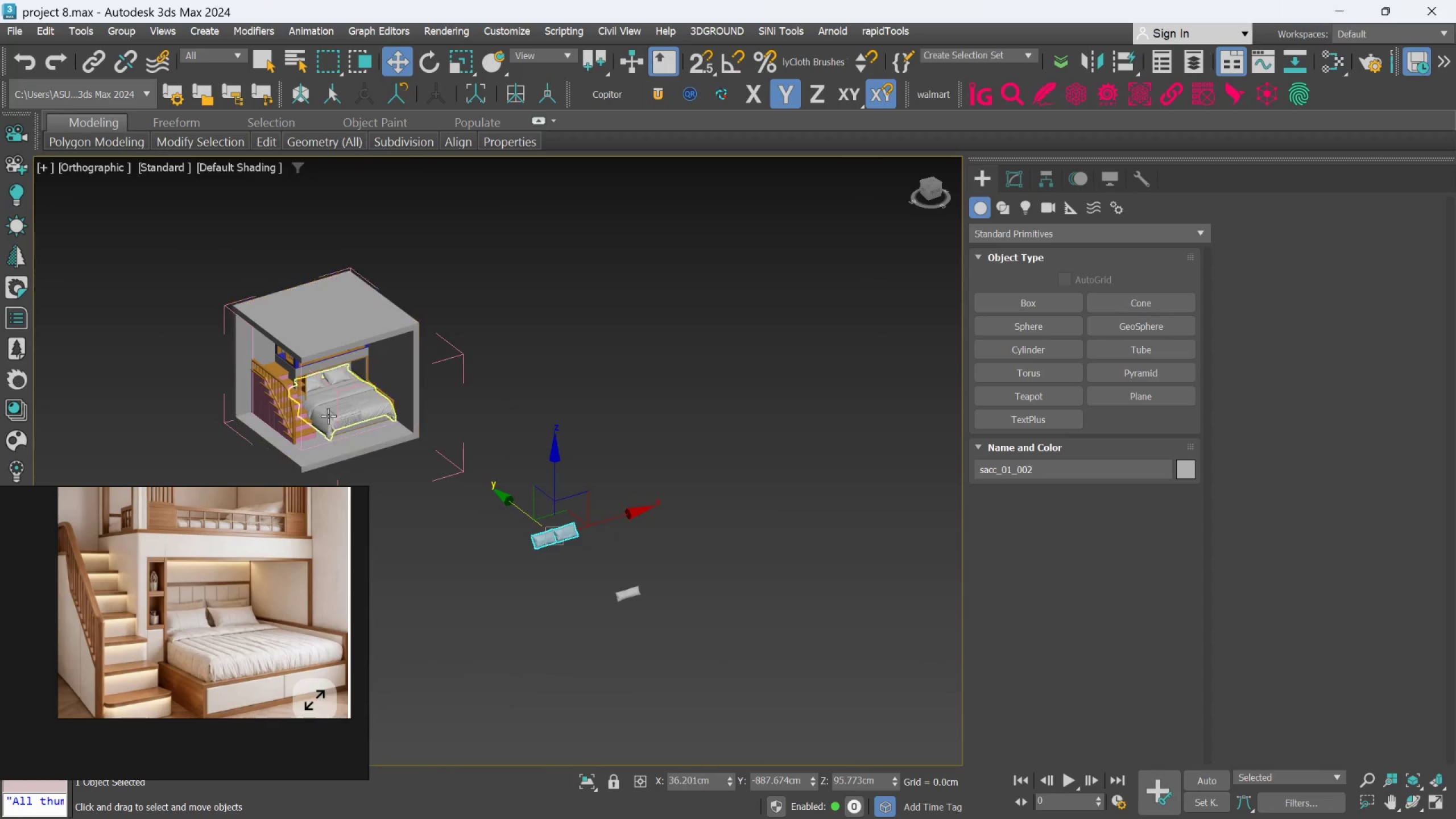 
scroll: coordinate [328, 416], scroll_direction: up, amount: 2.0
 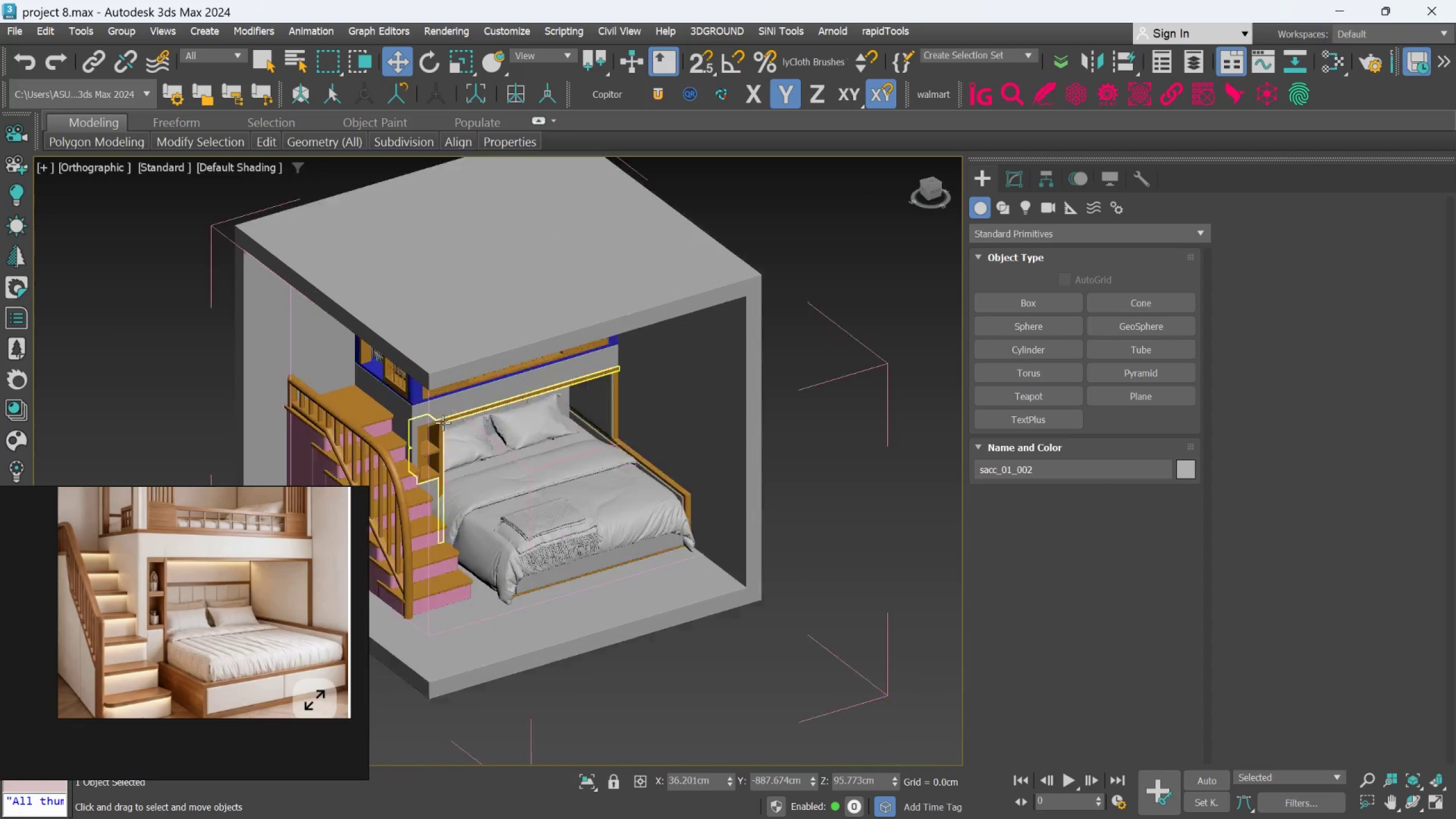 
hold_key(key=AltLeft, duration=0.37)
 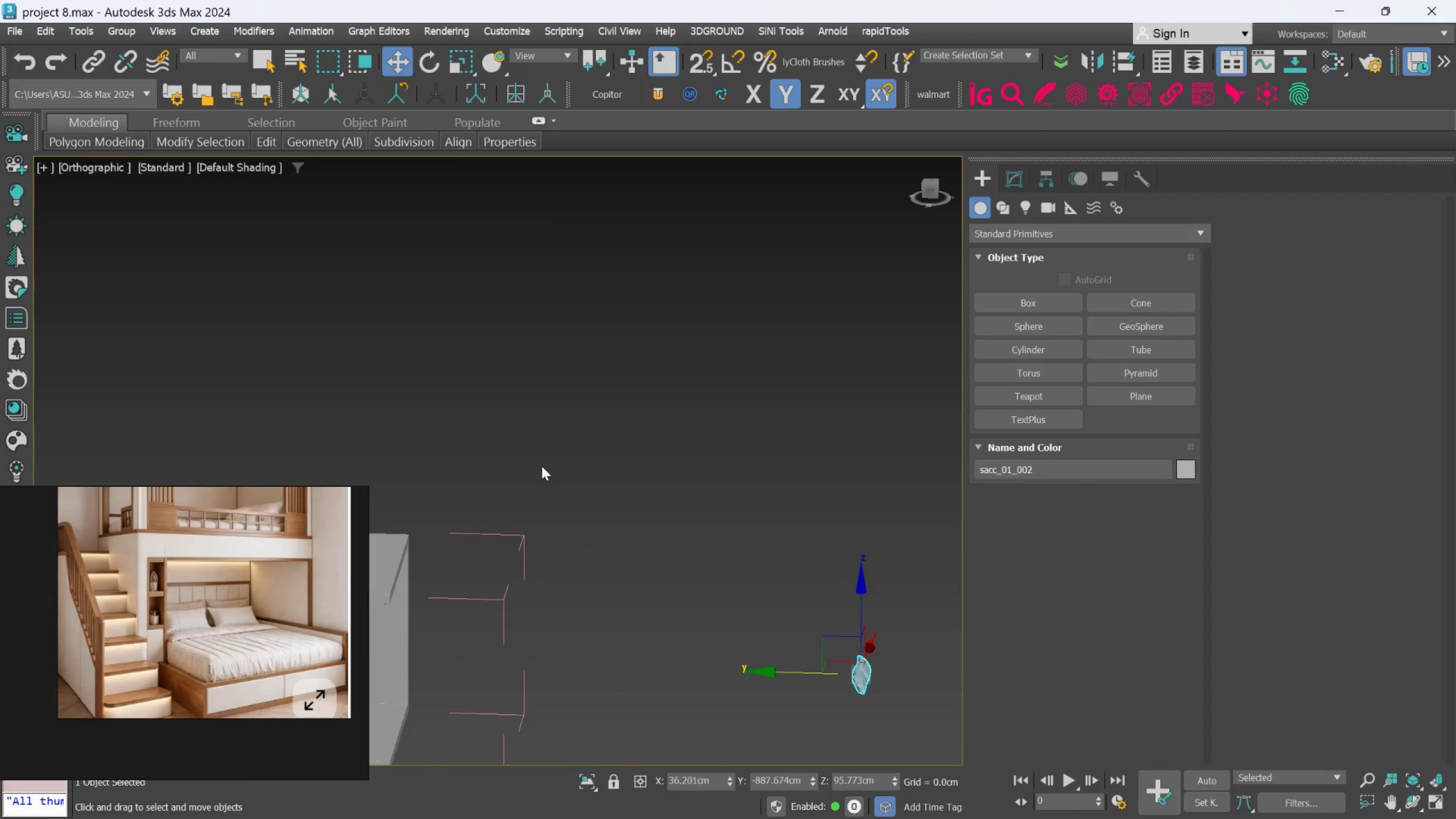 
scroll: coordinate [452, 407], scroll_direction: up, amount: 3.0
 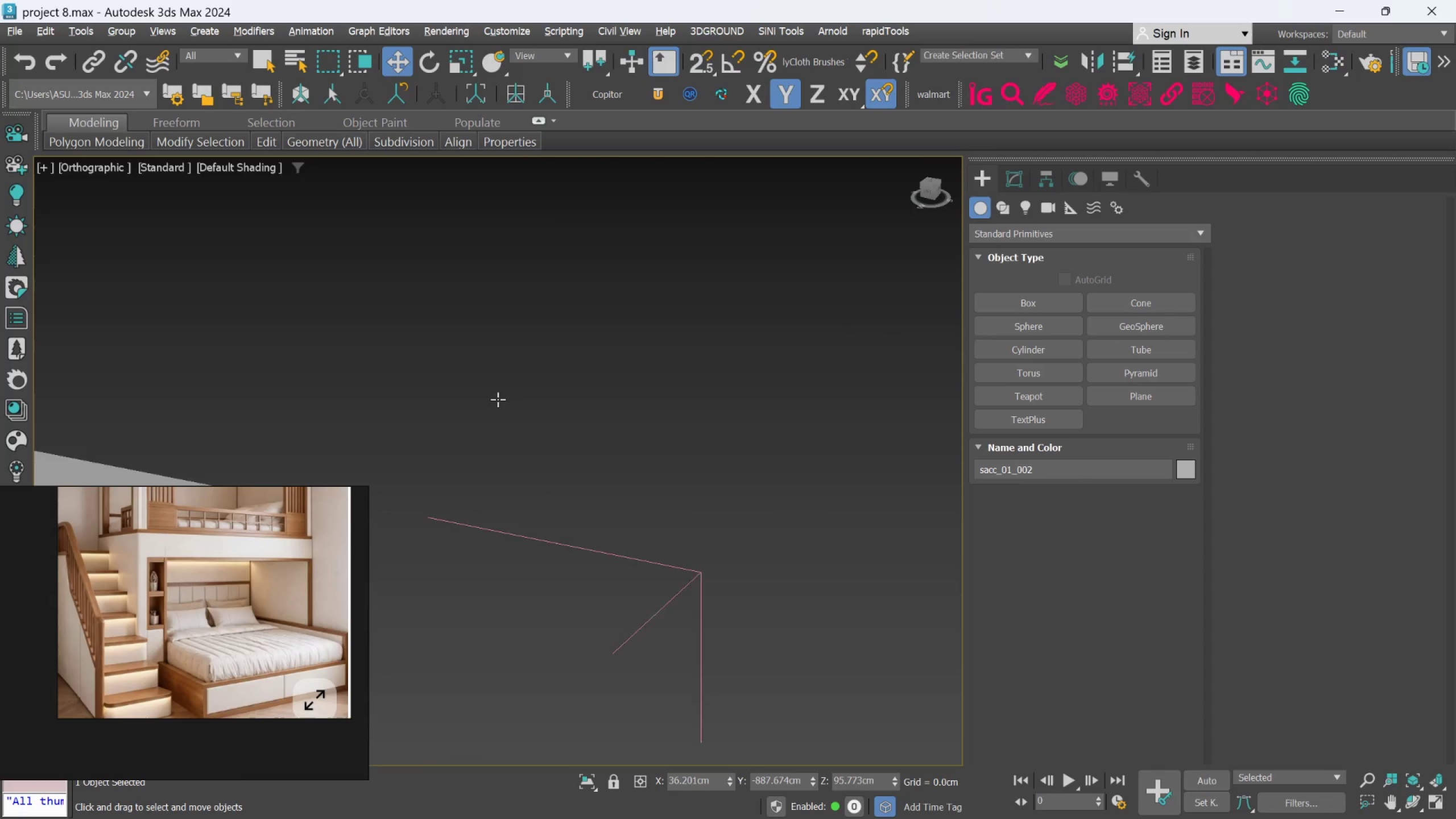 
scroll: coordinate [546, 474], scroll_direction: down, amount: 7.0
 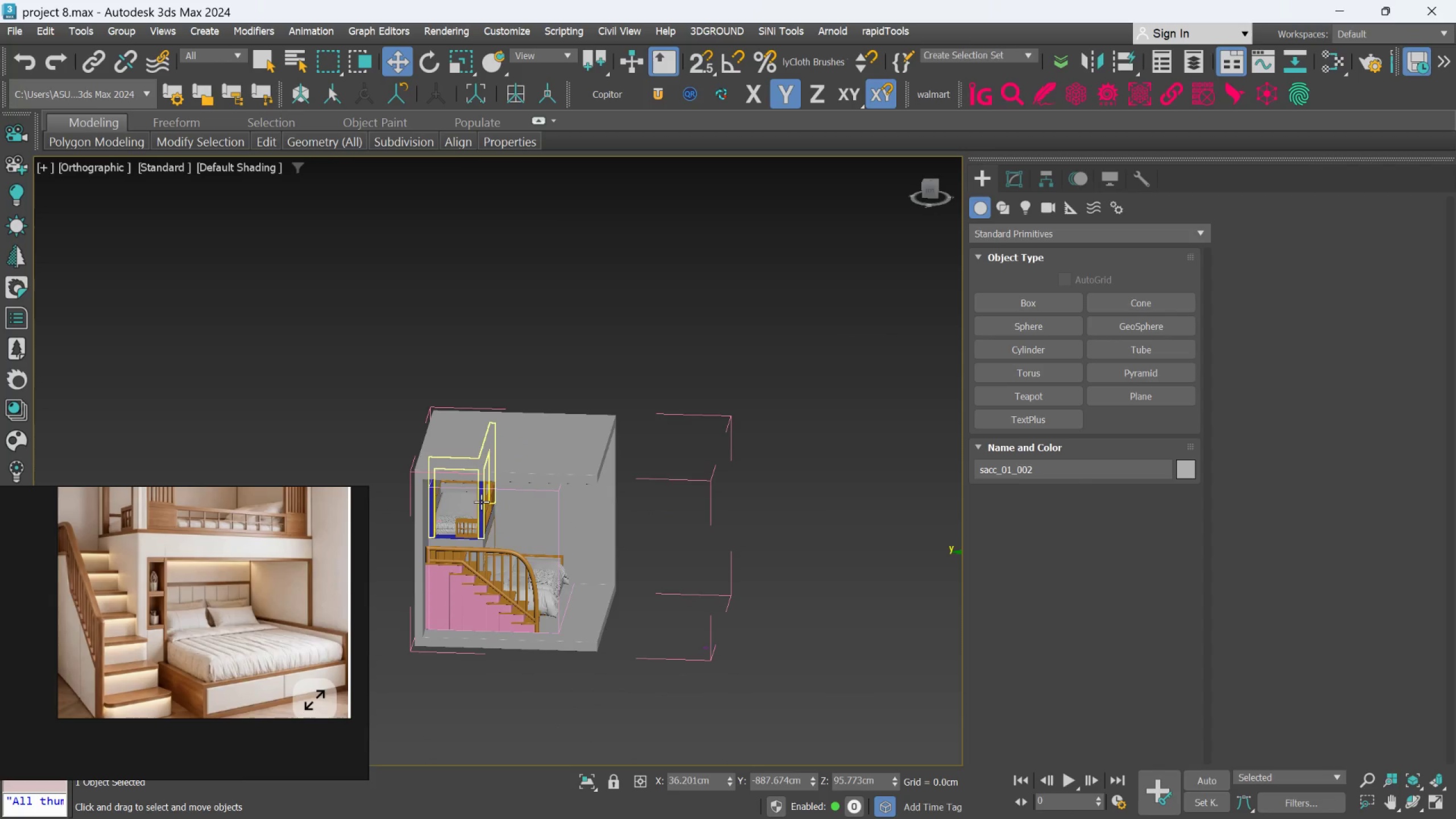 
scroll: coordinate [483, 504], scroll_direction: up, amount: 10.0
 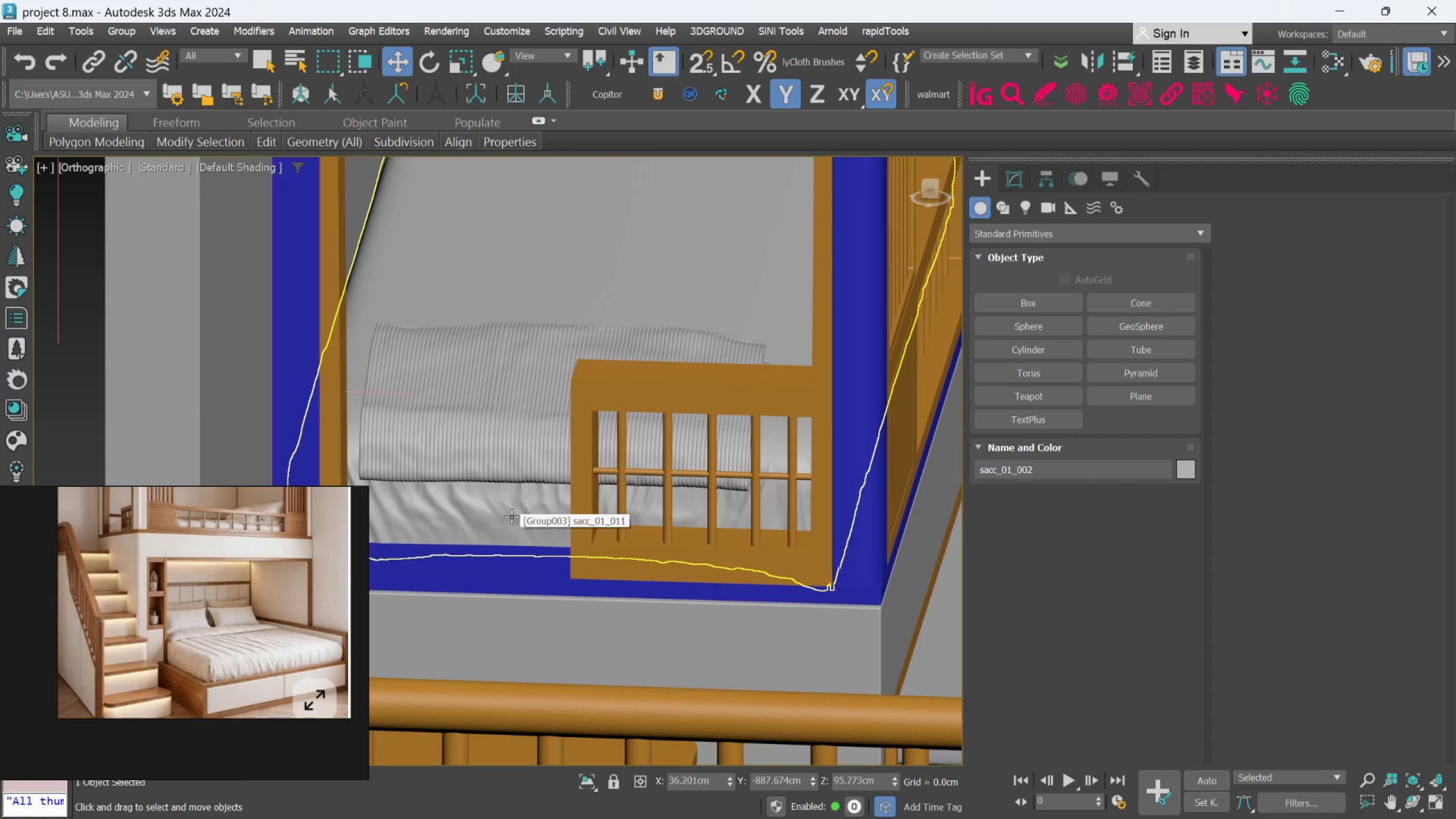 
left_click([511, 516])
 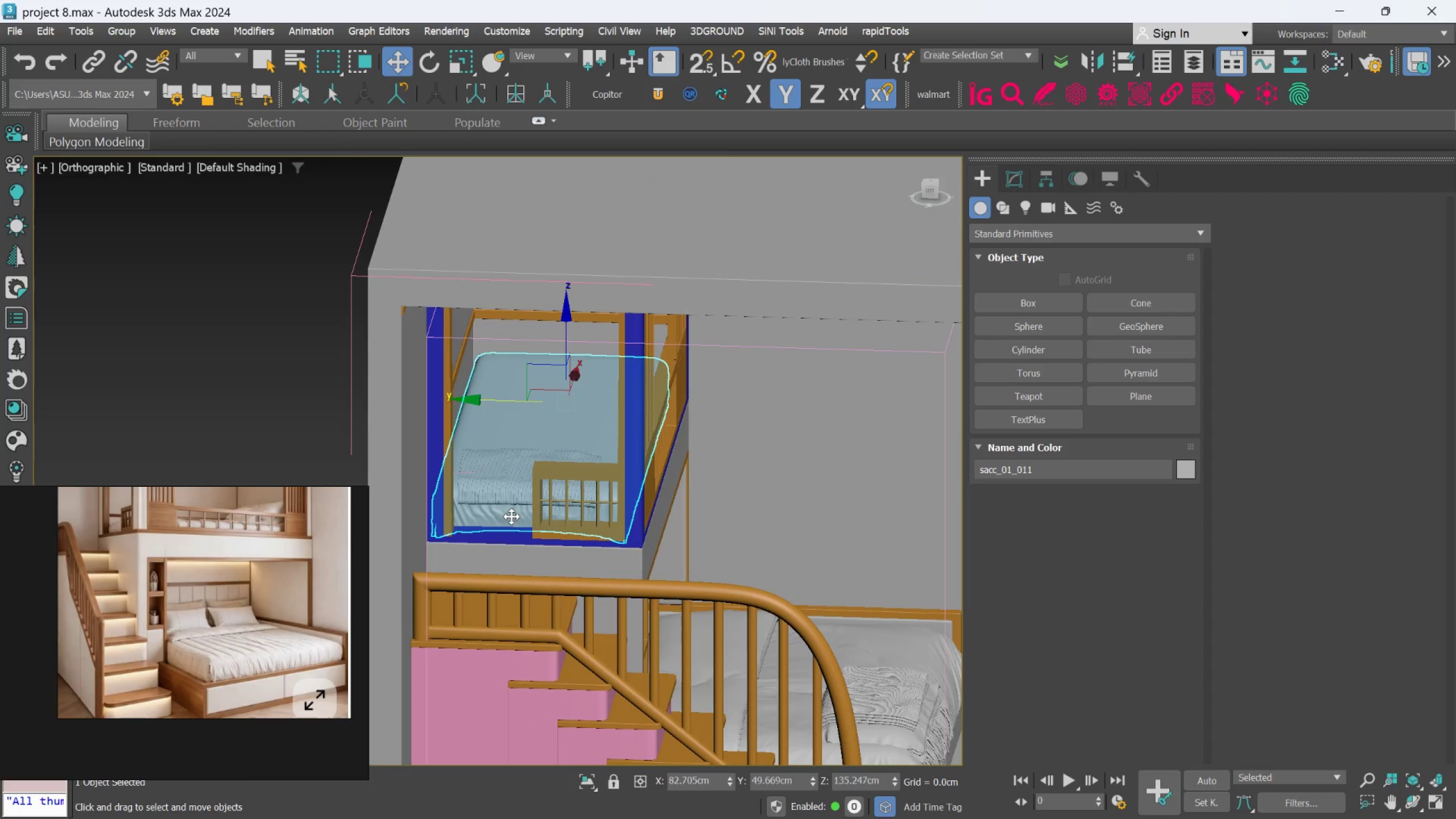 
hold_key(key=AltLeft, duration=0.64)
 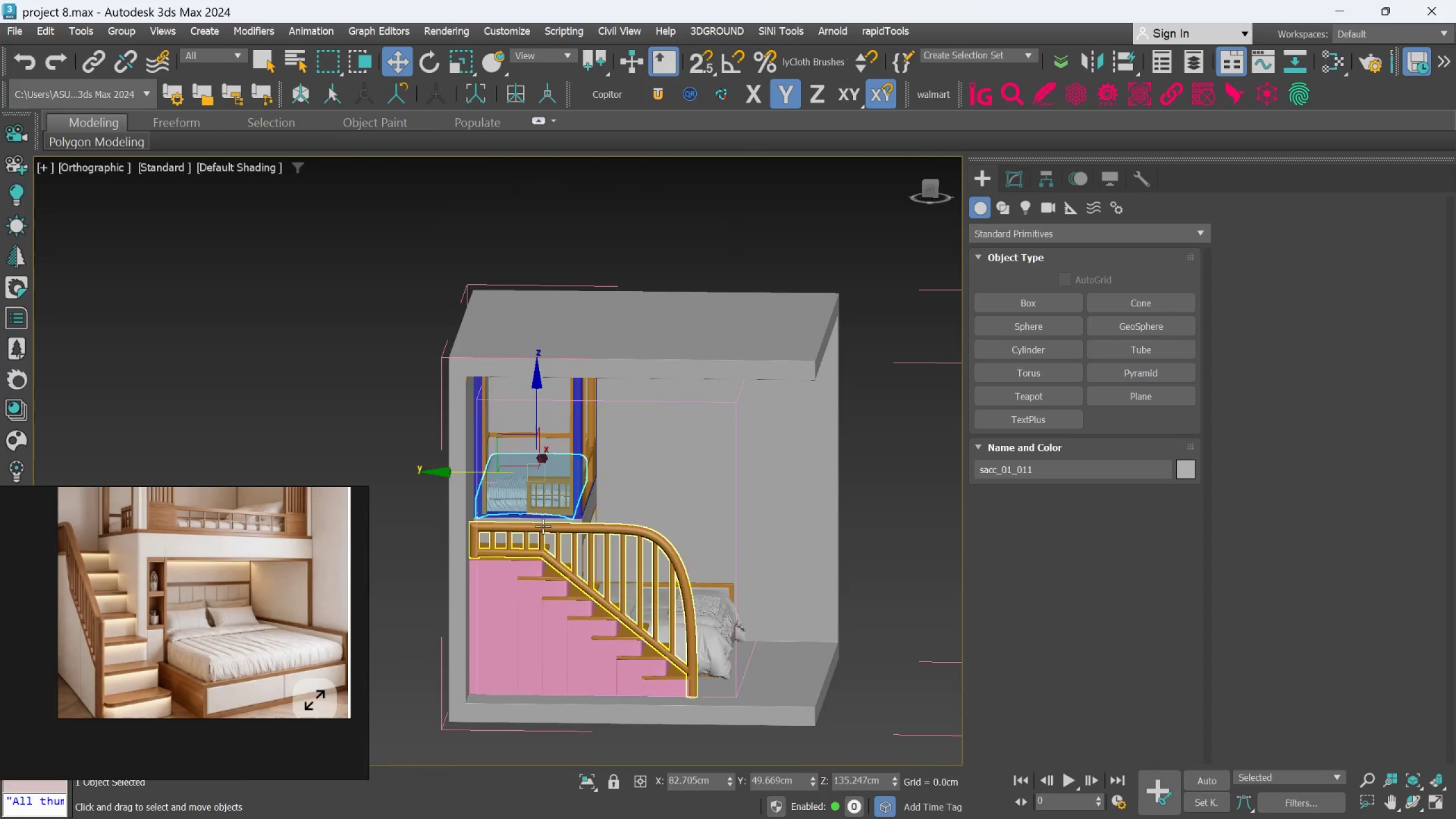 
scroll: coordinate [728, 649], scroll_direction: down, amount: 7.0
 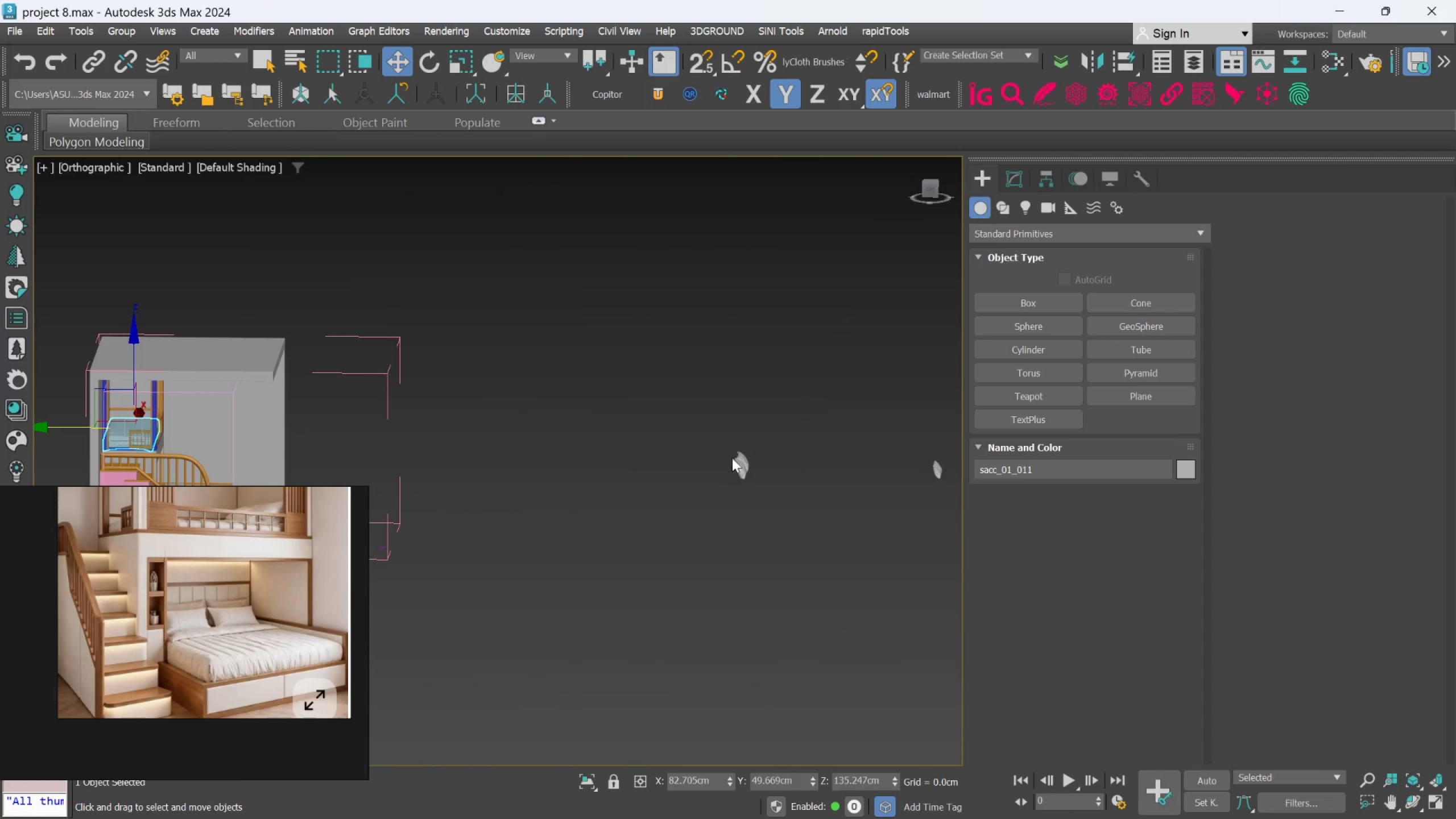 
hold_key(key=ControlLeft, duration=0.82)
 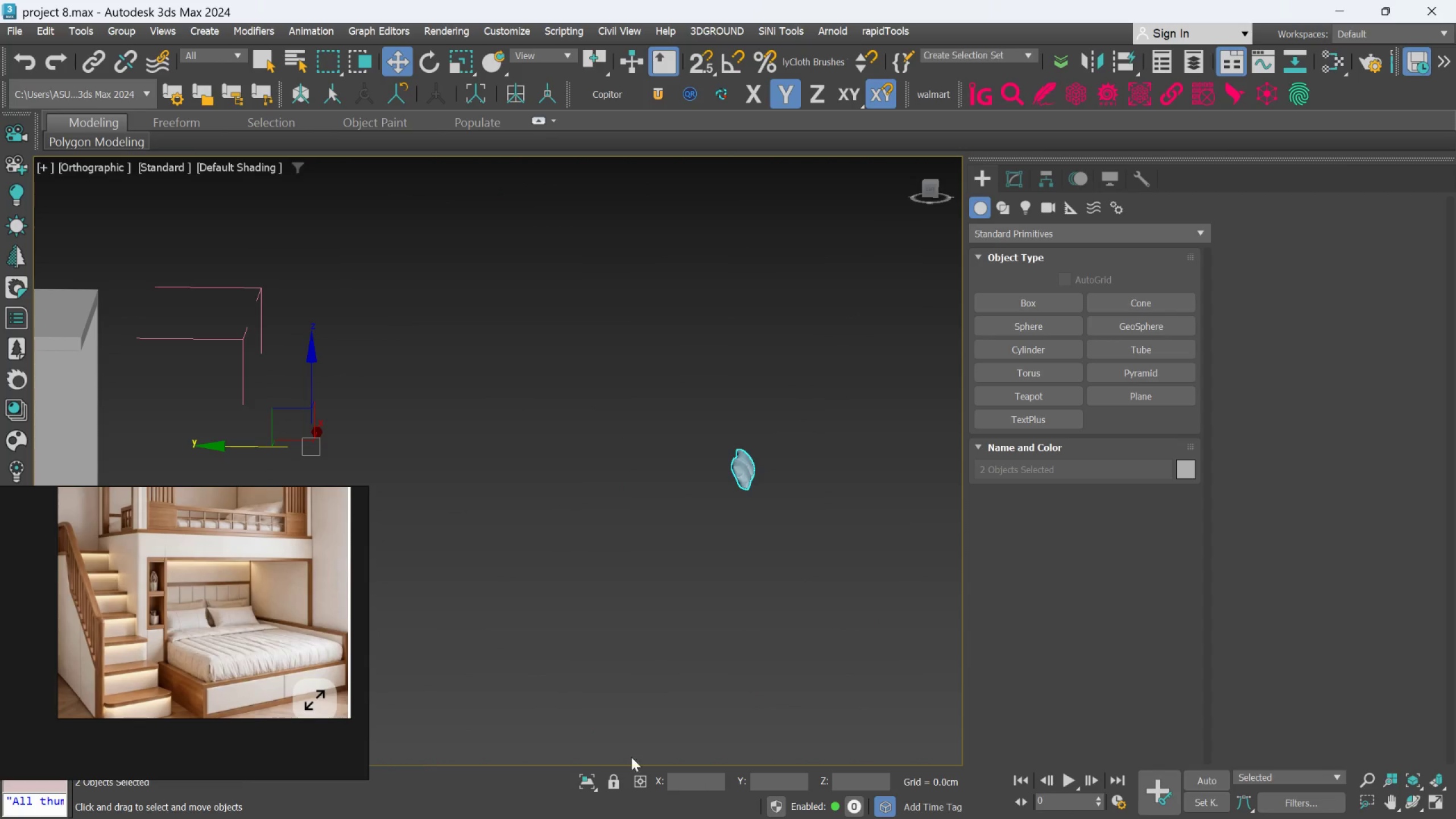 
scroll: coordinate [736, 456], scroll_direction: up, amount: 1.0
 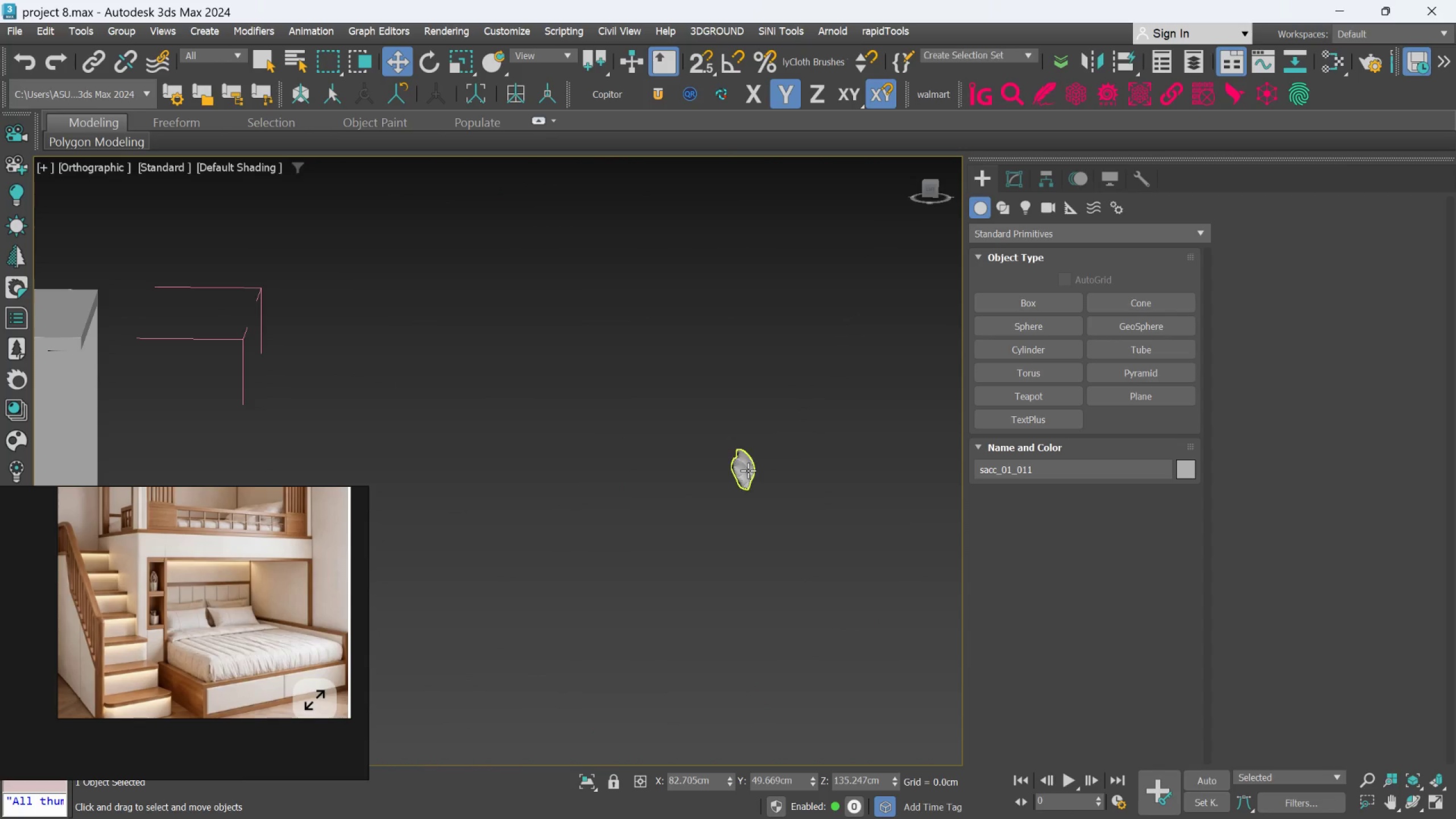 
left_click([748, 470])
 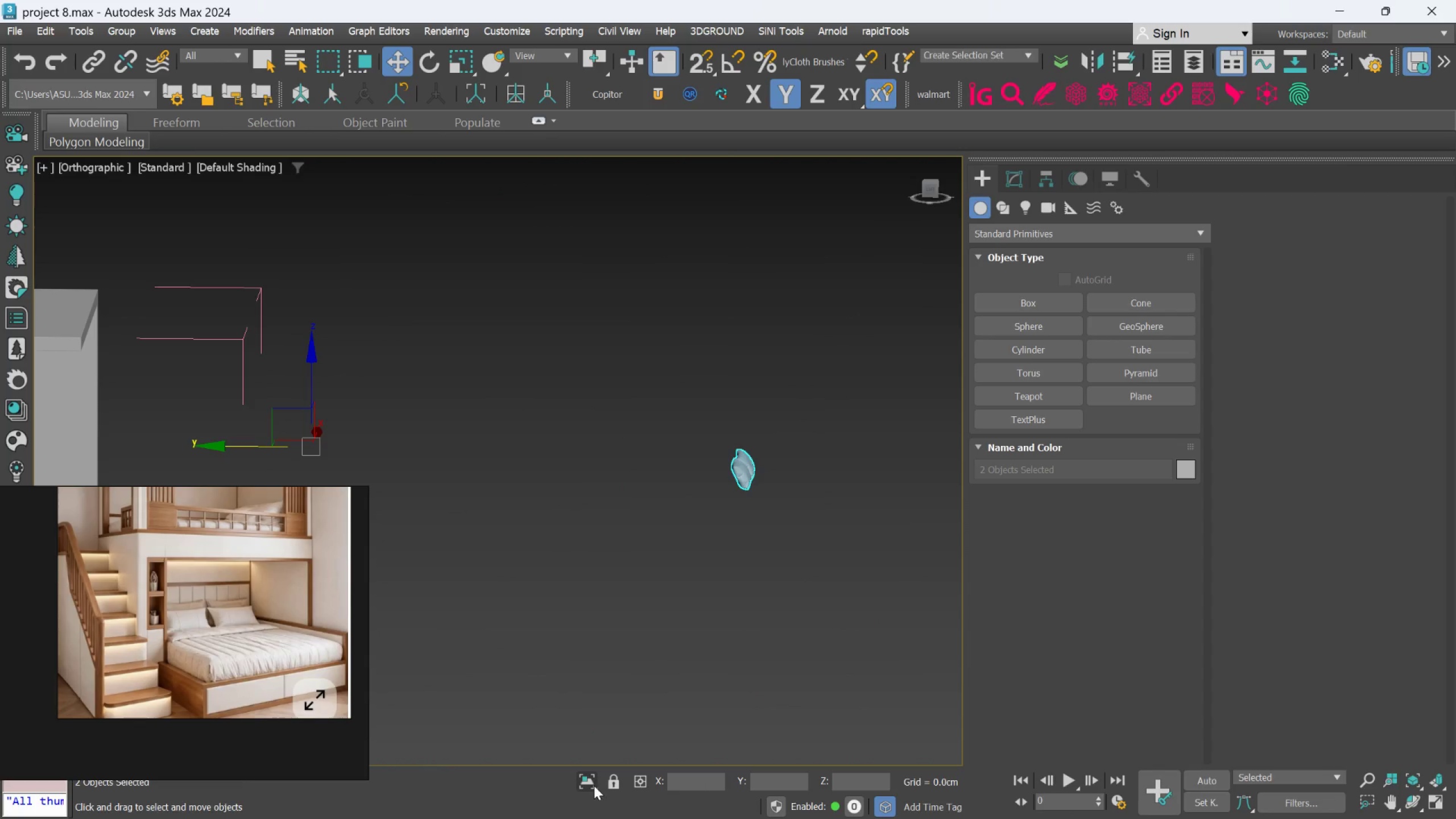 
left_click([593, 785])
 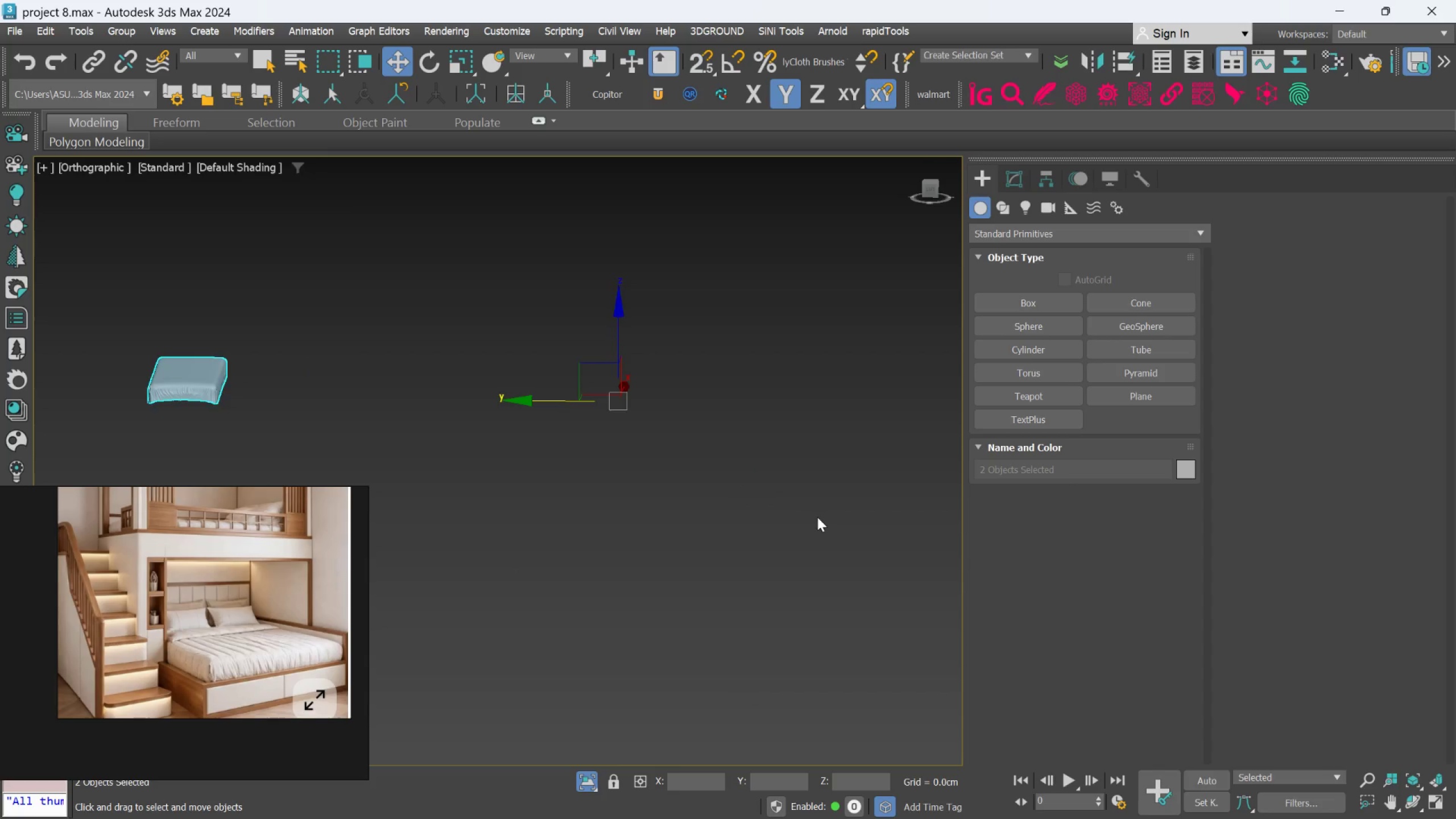 
scroll: coordinate [817, 517], scroll_direction: down, amount: 2.0
 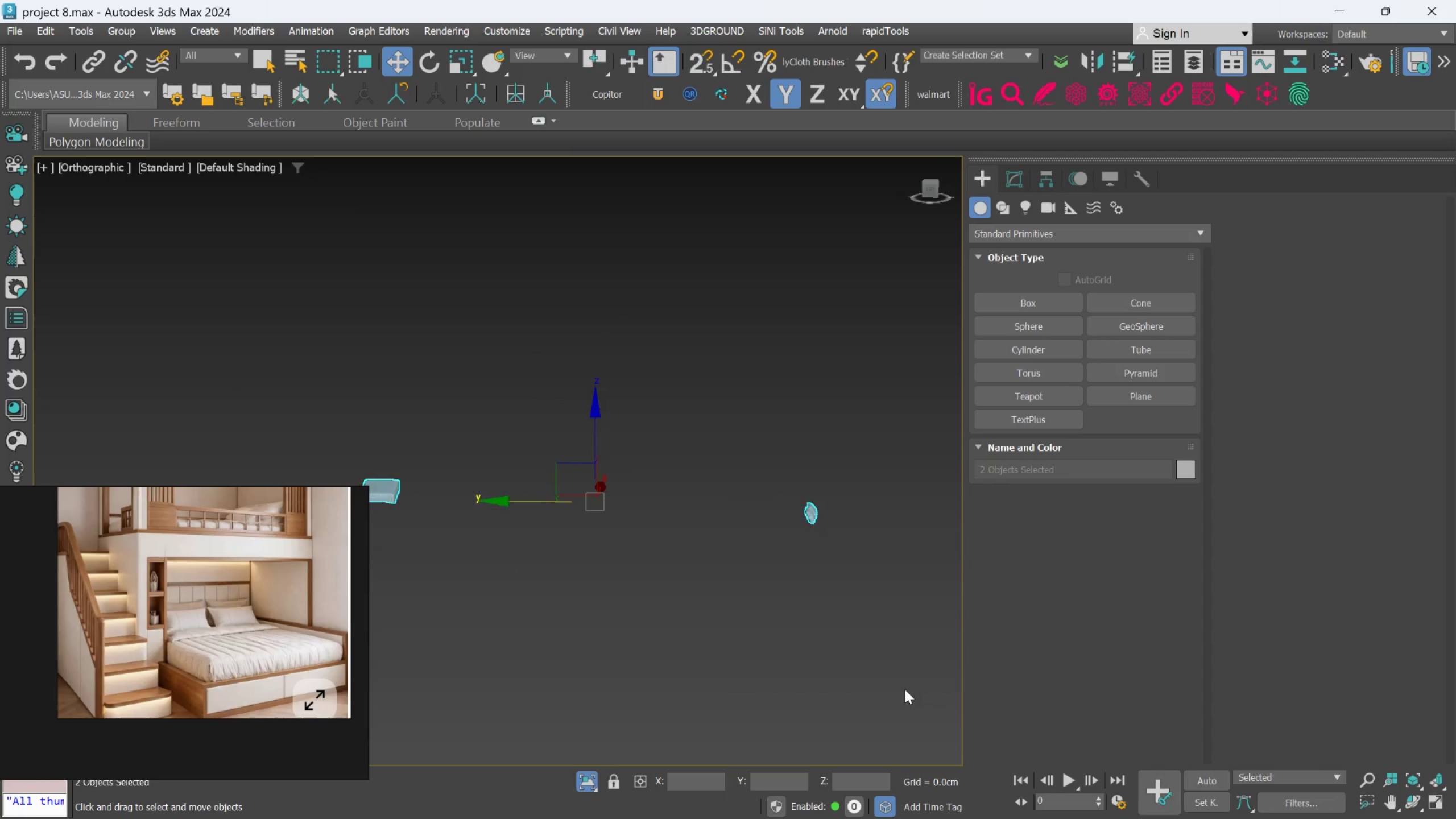 
left_click_drag(start_coordinate=[915, 715], to_coordinate=[910, 701])
 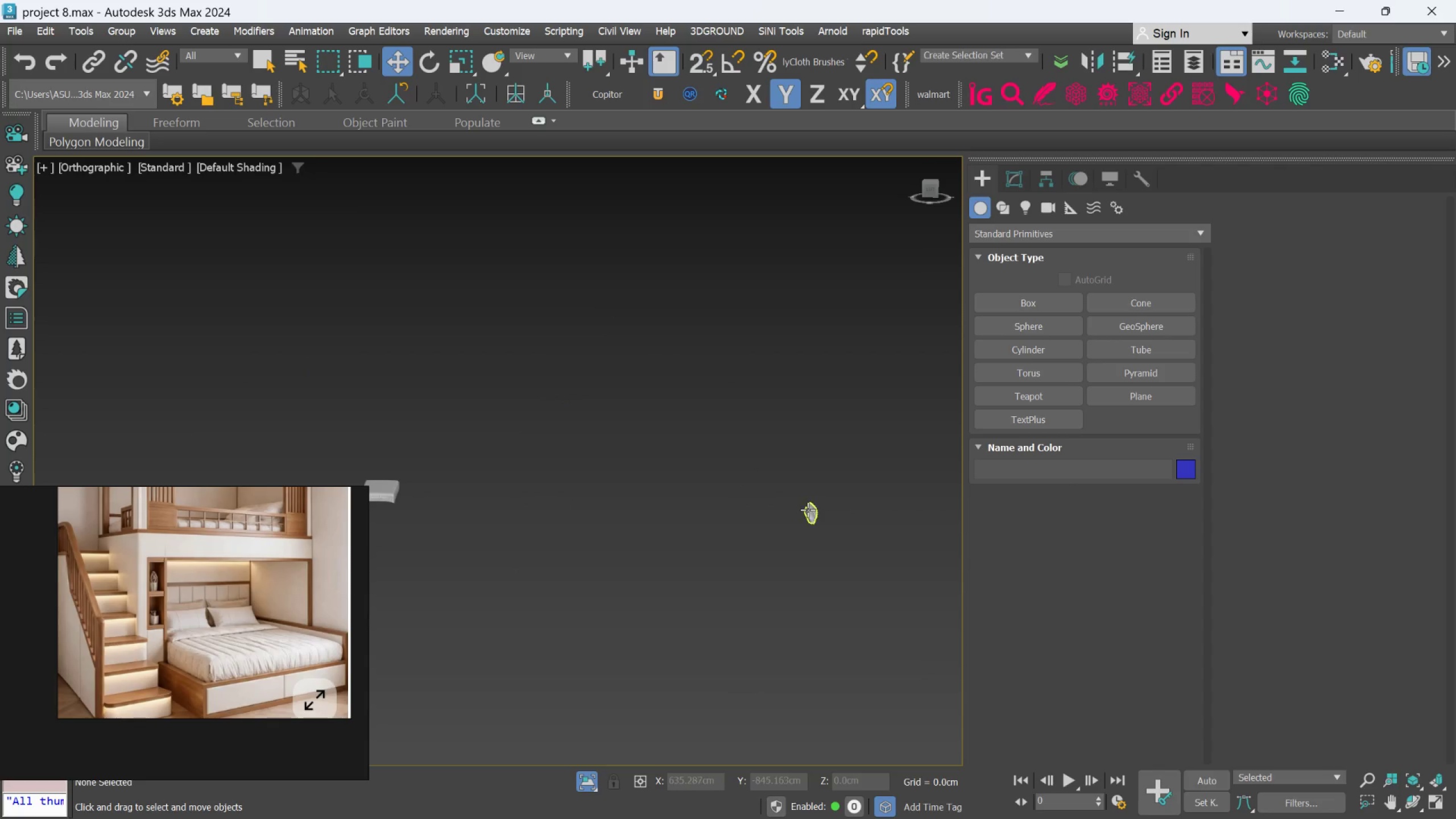 
left_click([808, 510])
 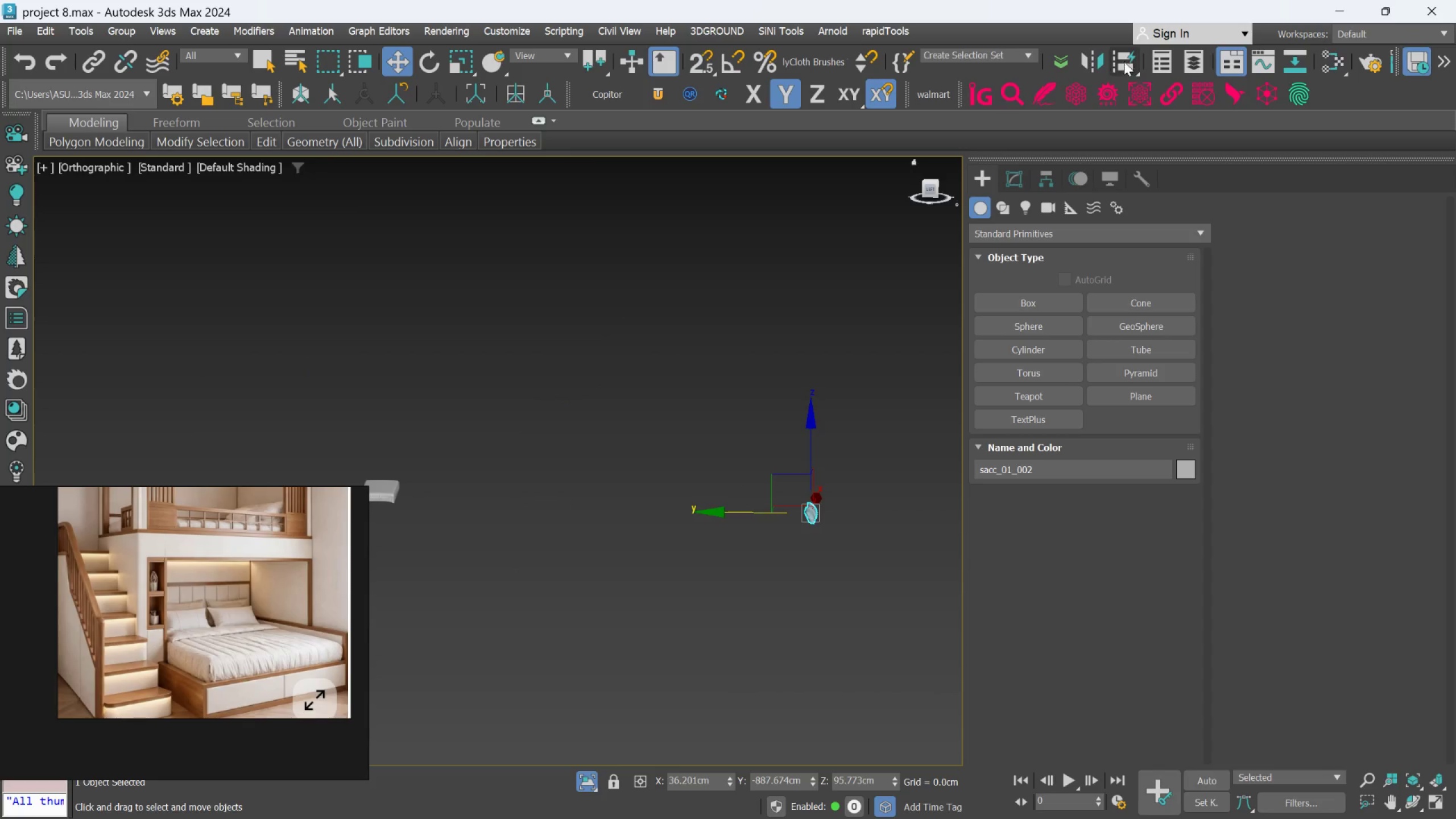 
left_click([1124, 61])
 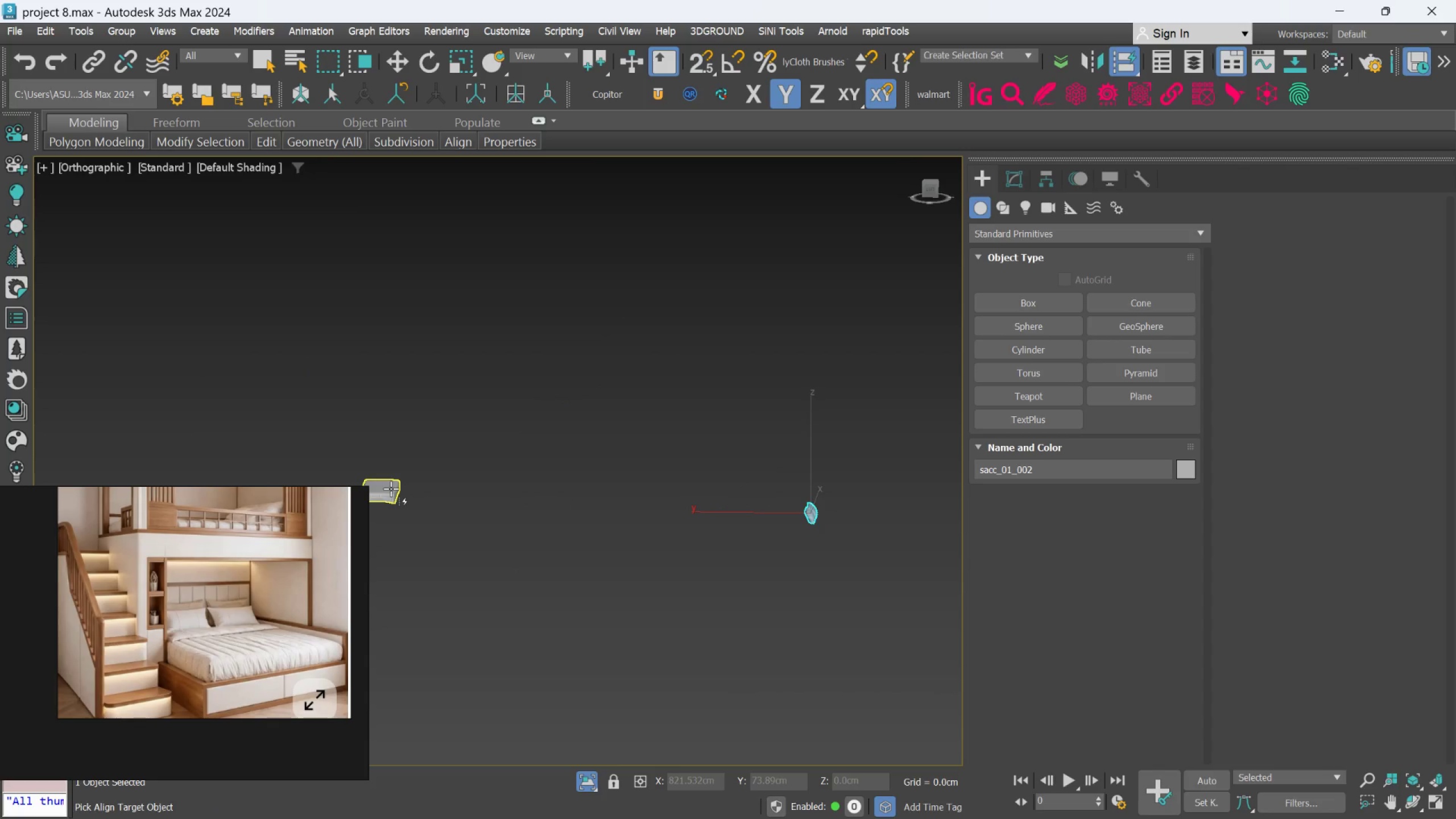 
left_click([391, 489])
 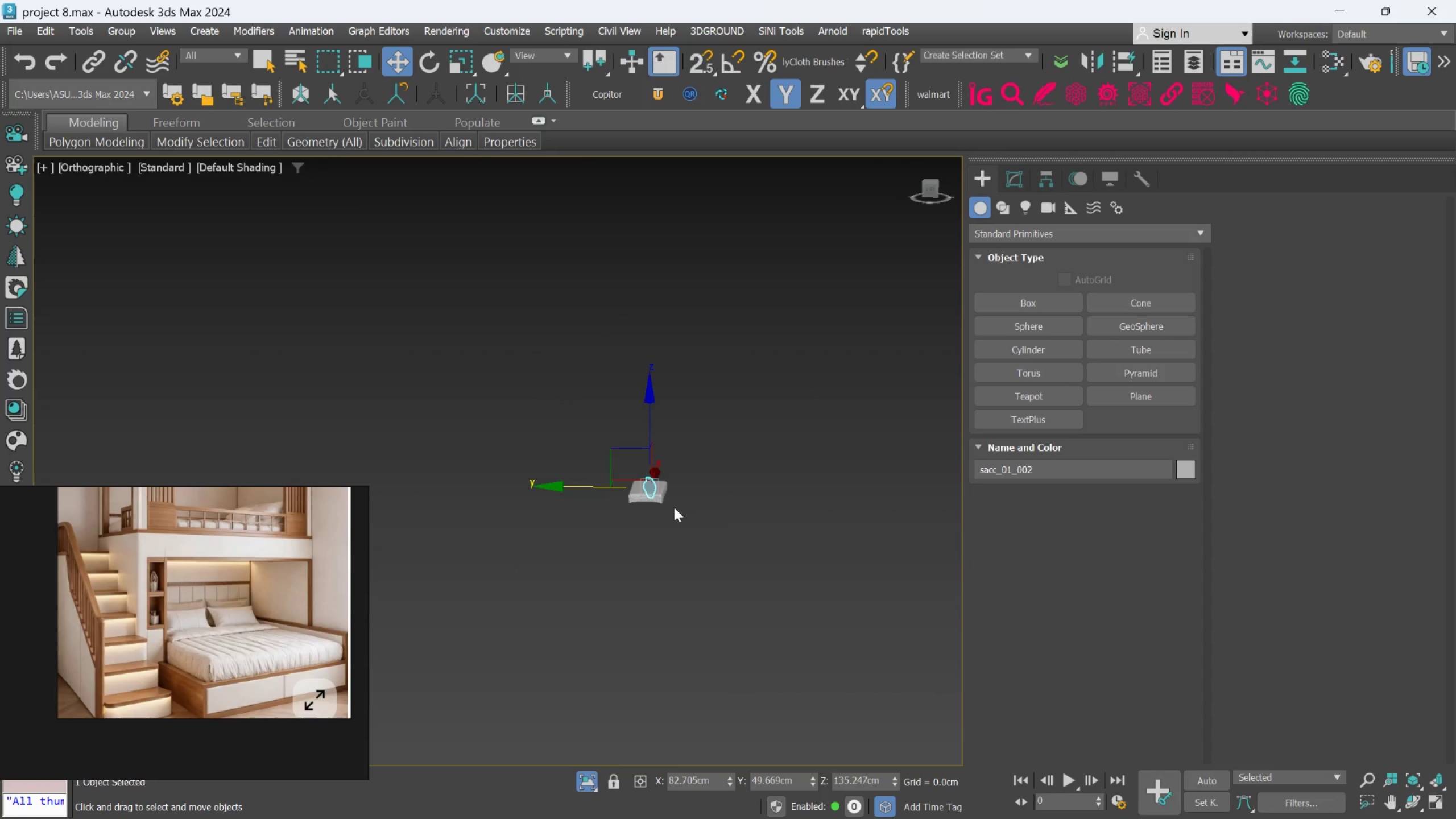 
scroll: coordinate [668, 490], scroll_direction: up, amount: 3.0
 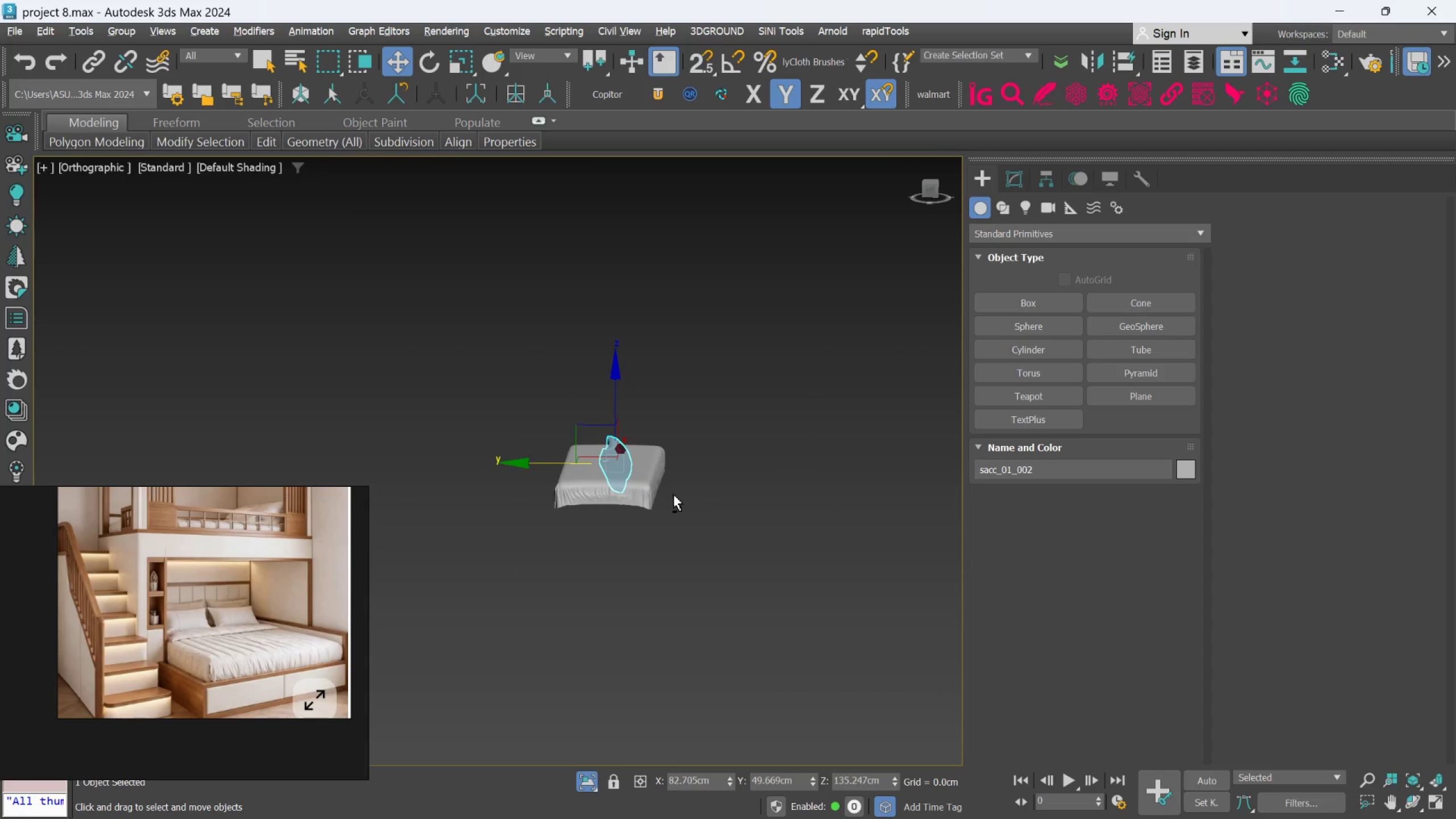 
hold_key(key=AltLeft, duration=0.66)
 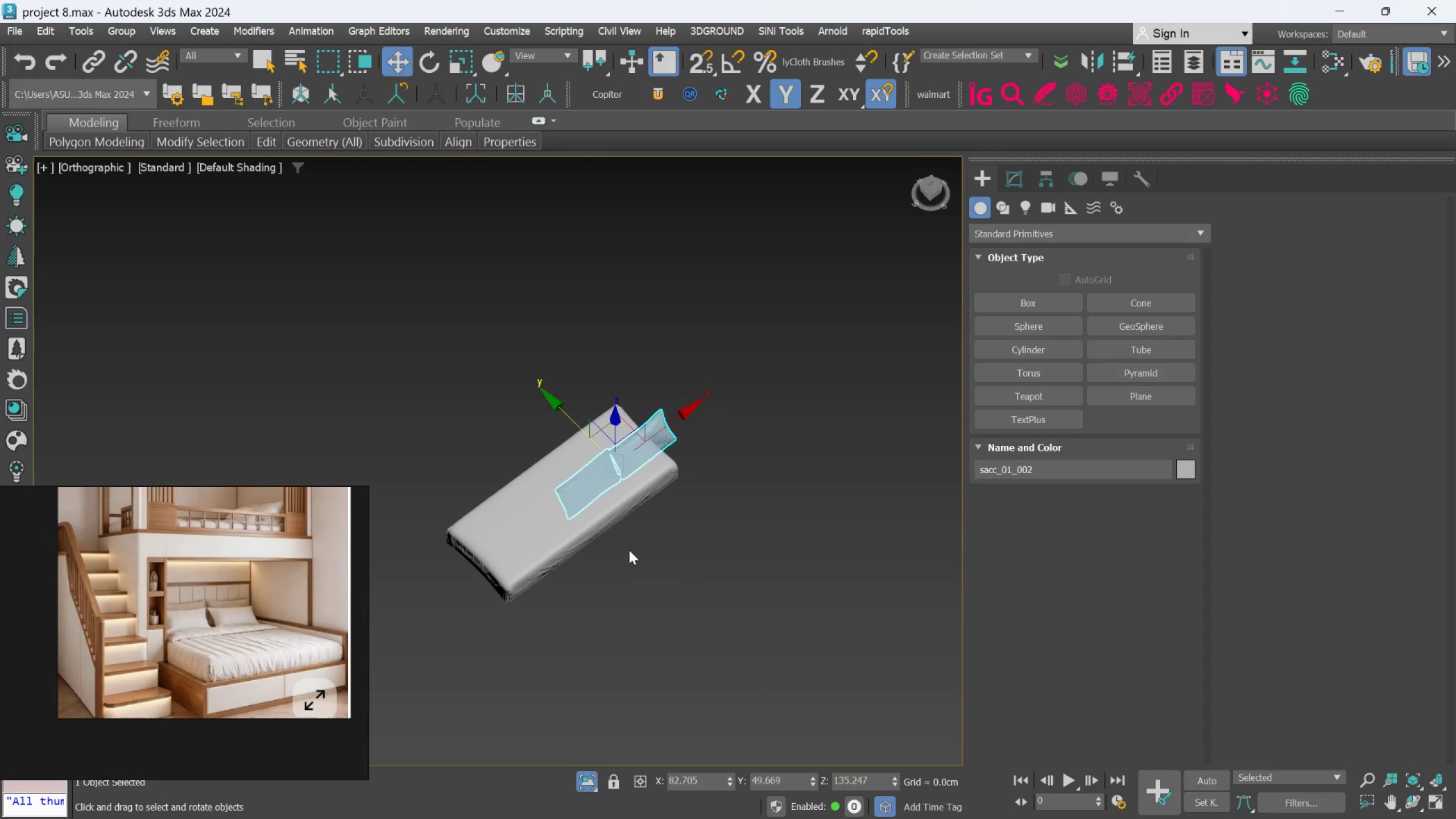 
key(E)
 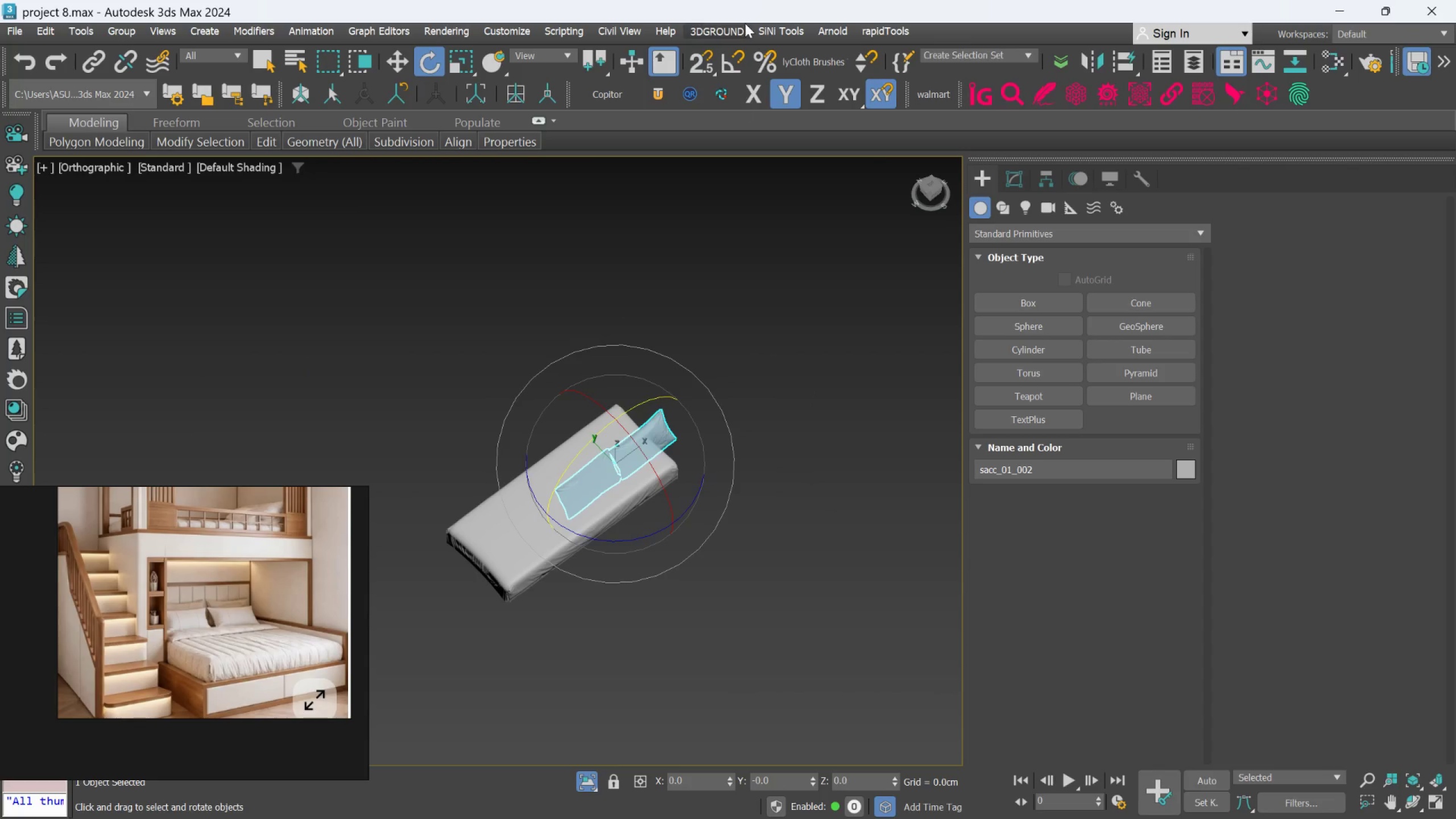 
left_click([726, 62])
 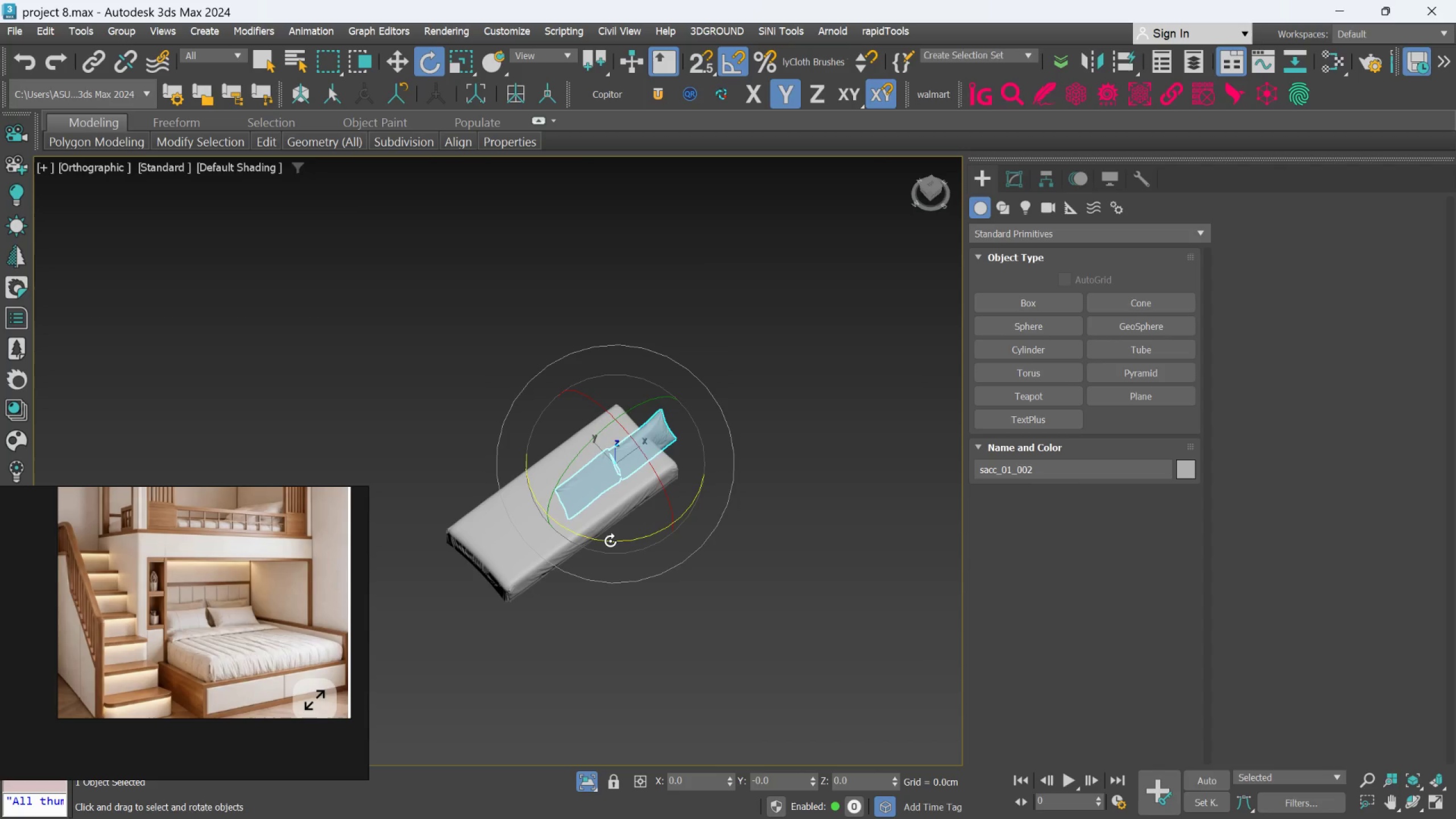 
left_click_drag(start_coordinate=[610, 541], to_coordinate=[606, 541])
 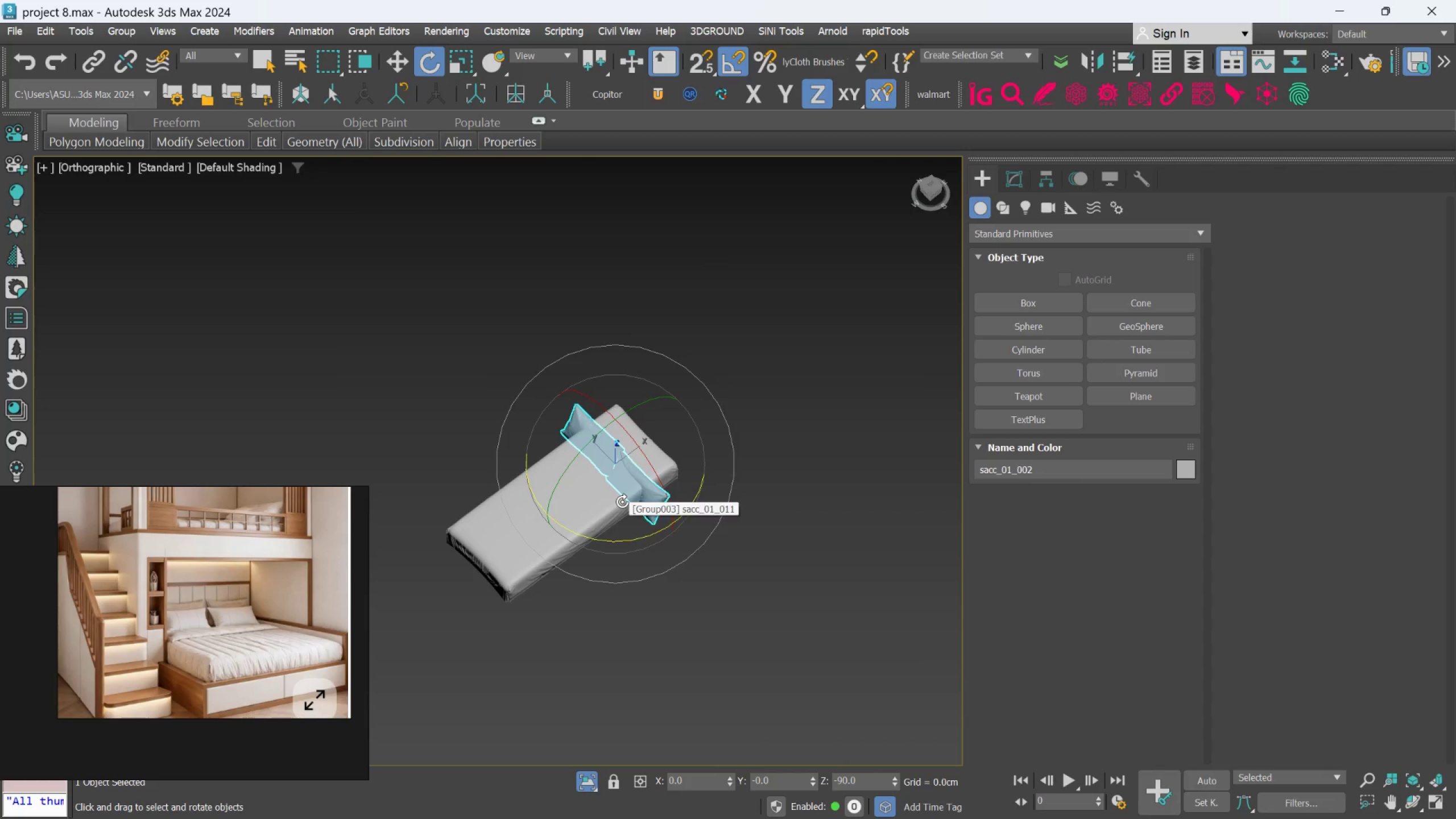 
key(R)
 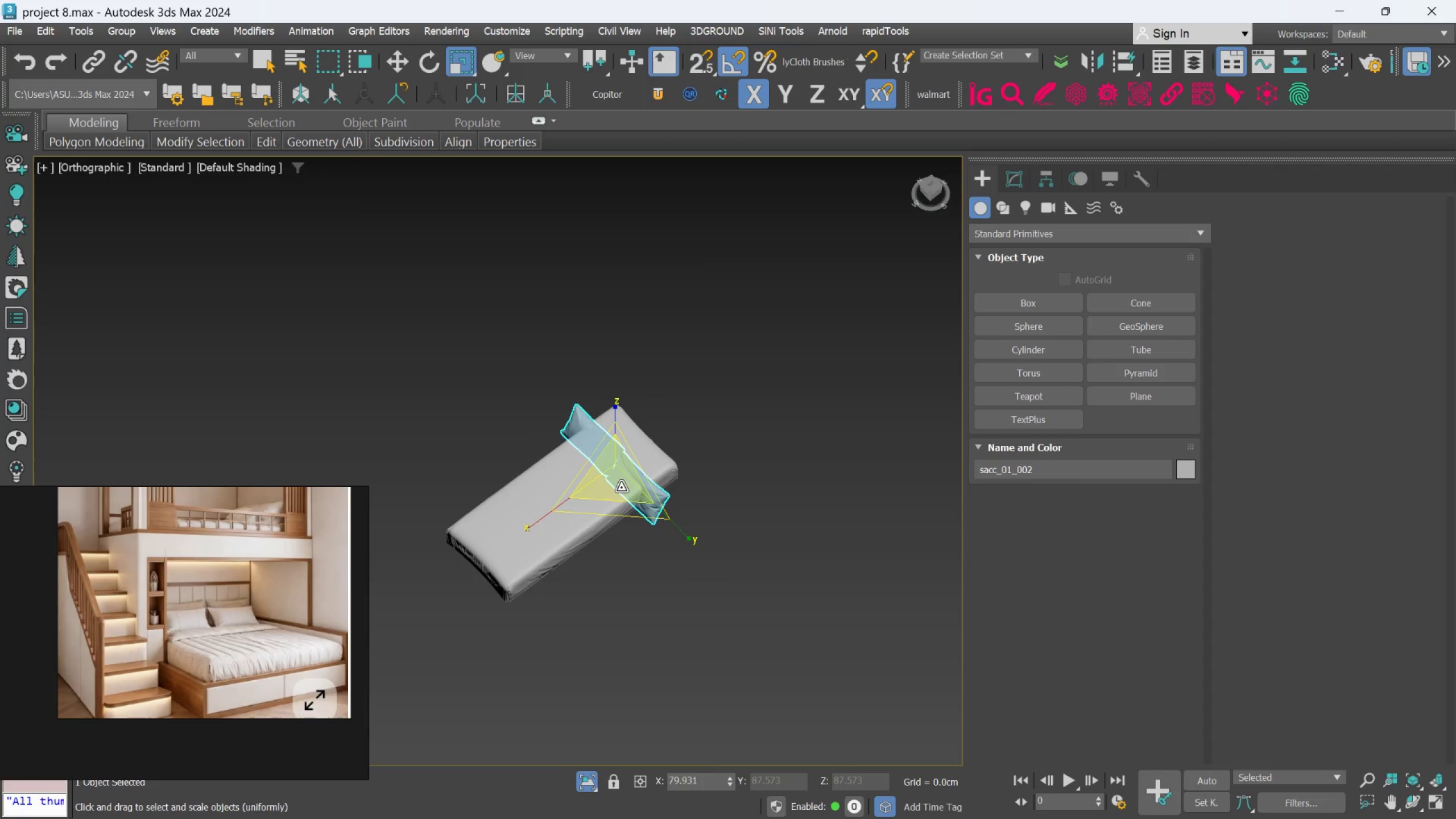 
left_click_drag(start_coordinate=[621, 487], to_coordinate=[624, 525])
 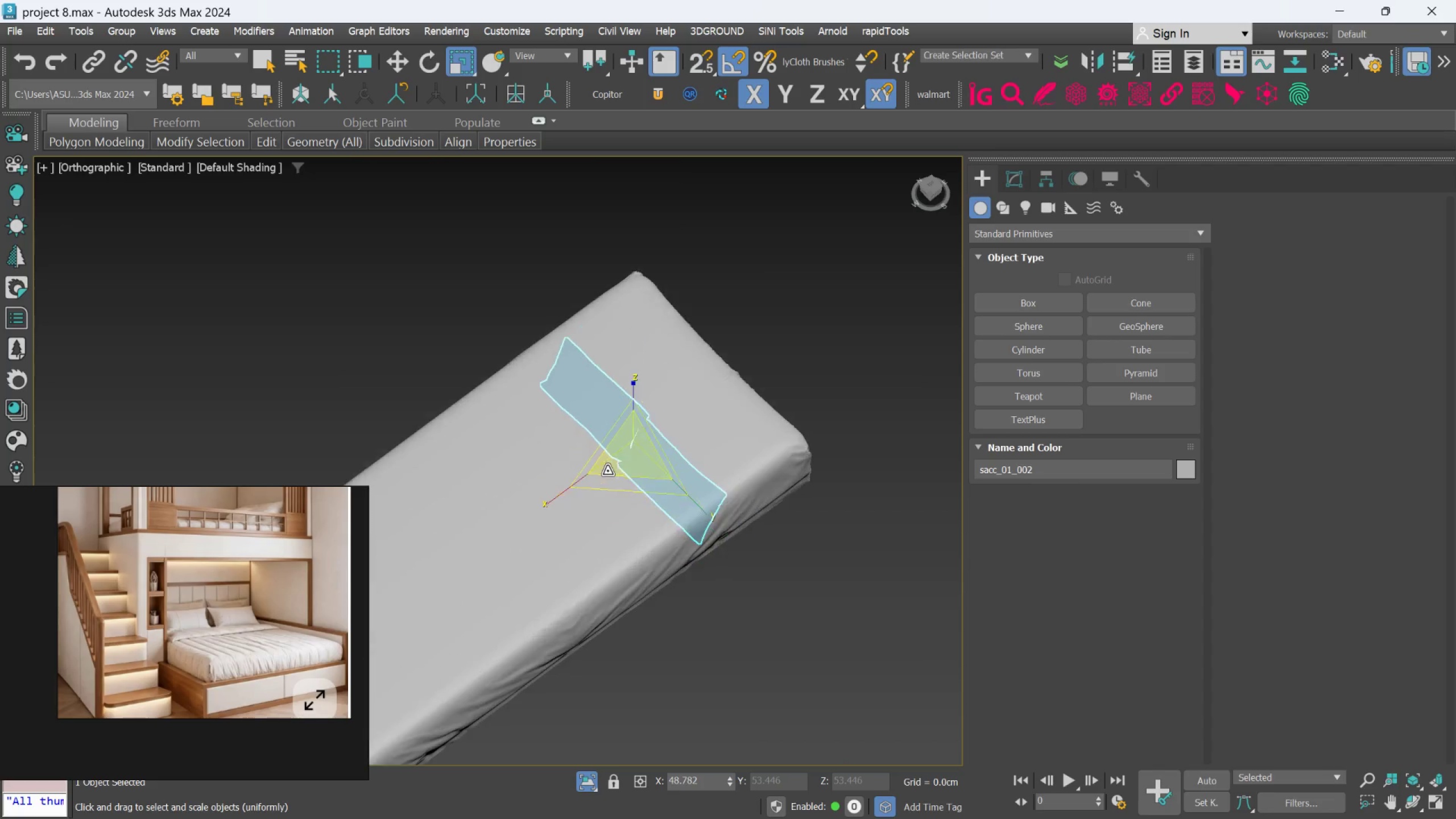 
scroll: coordinate [607, 471], scroll_direction: up, amount: 3.0
 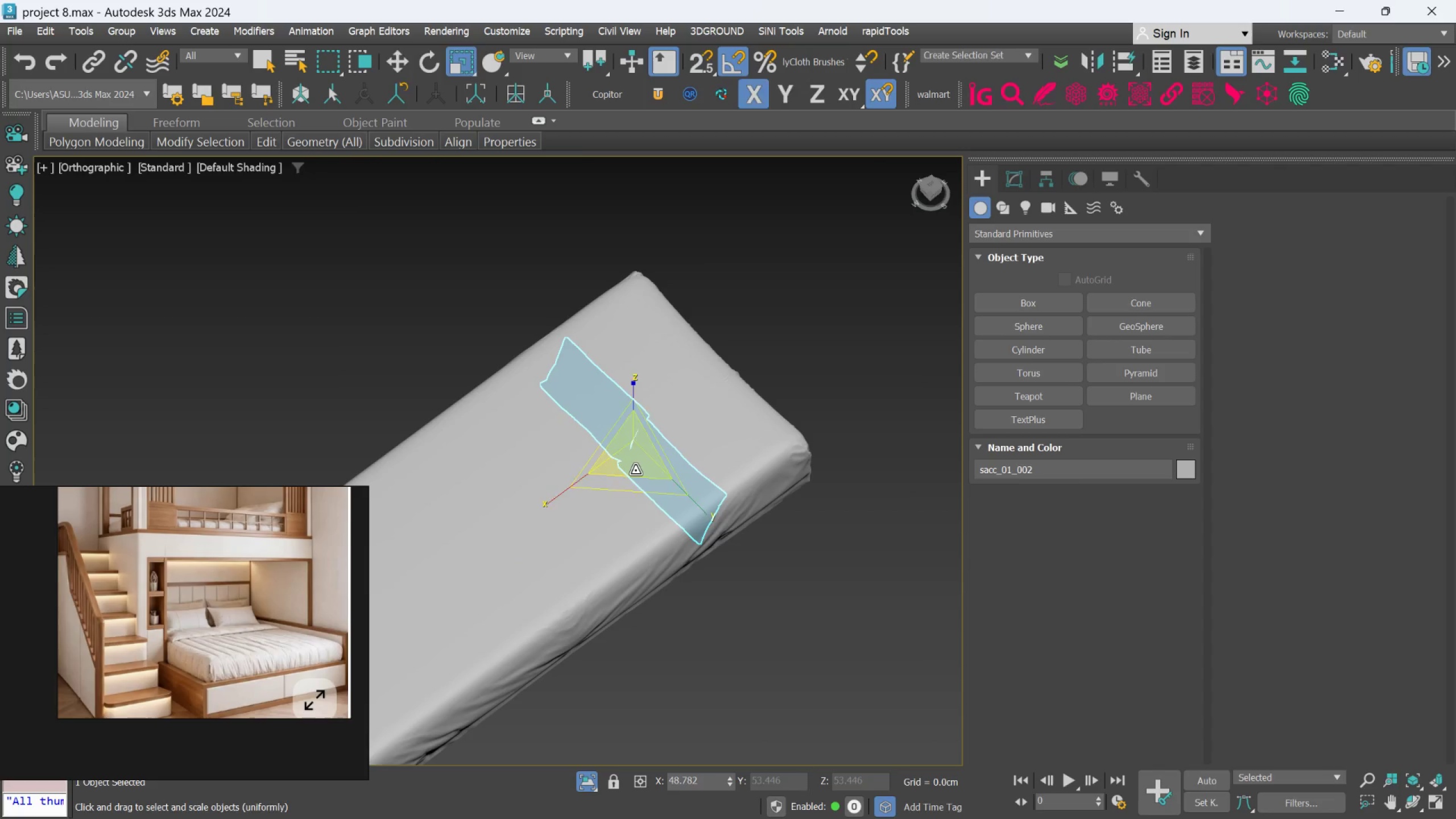 
key(W)
 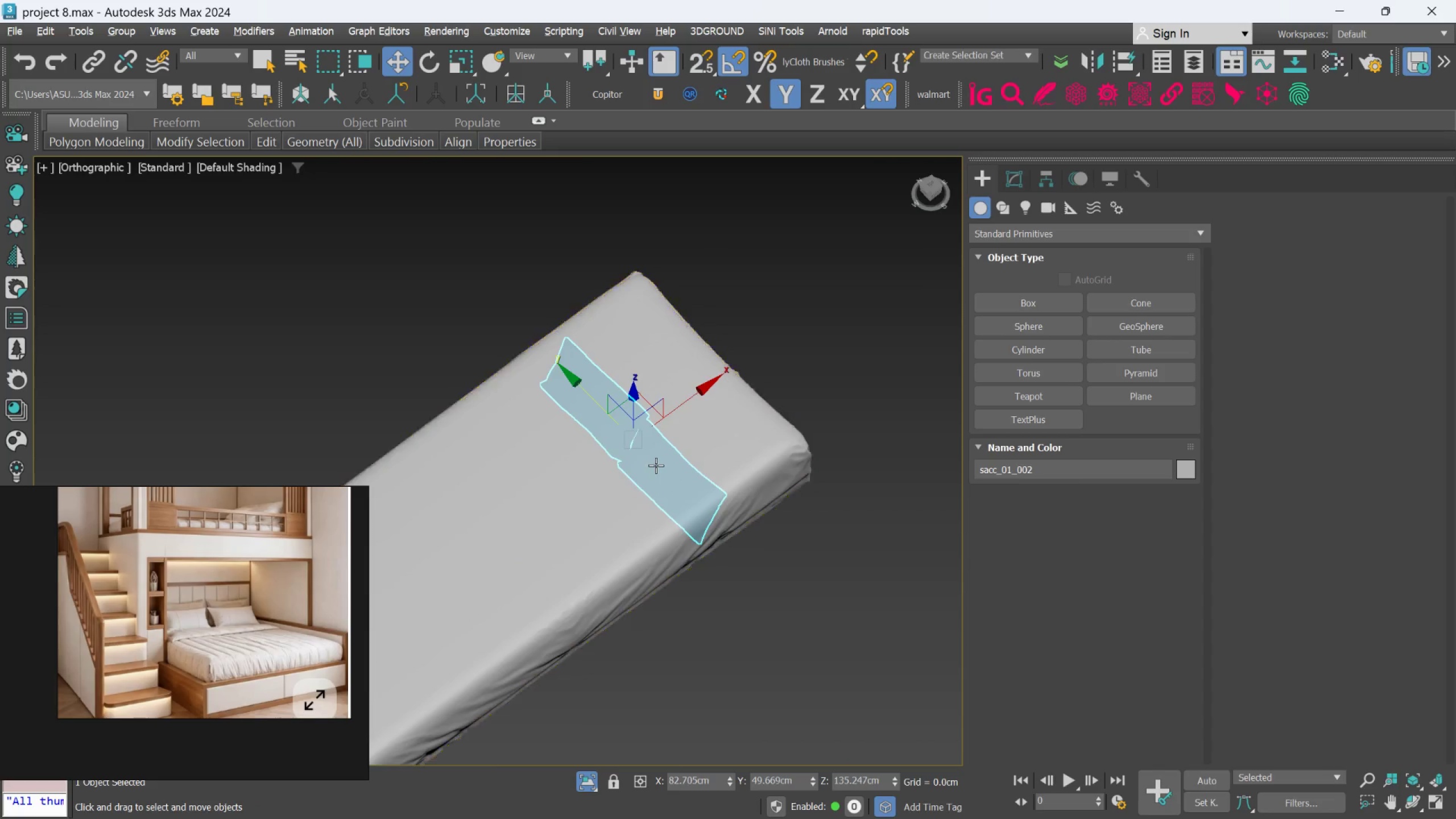 
hold_key(key=AltLeft, duration=0.62)
 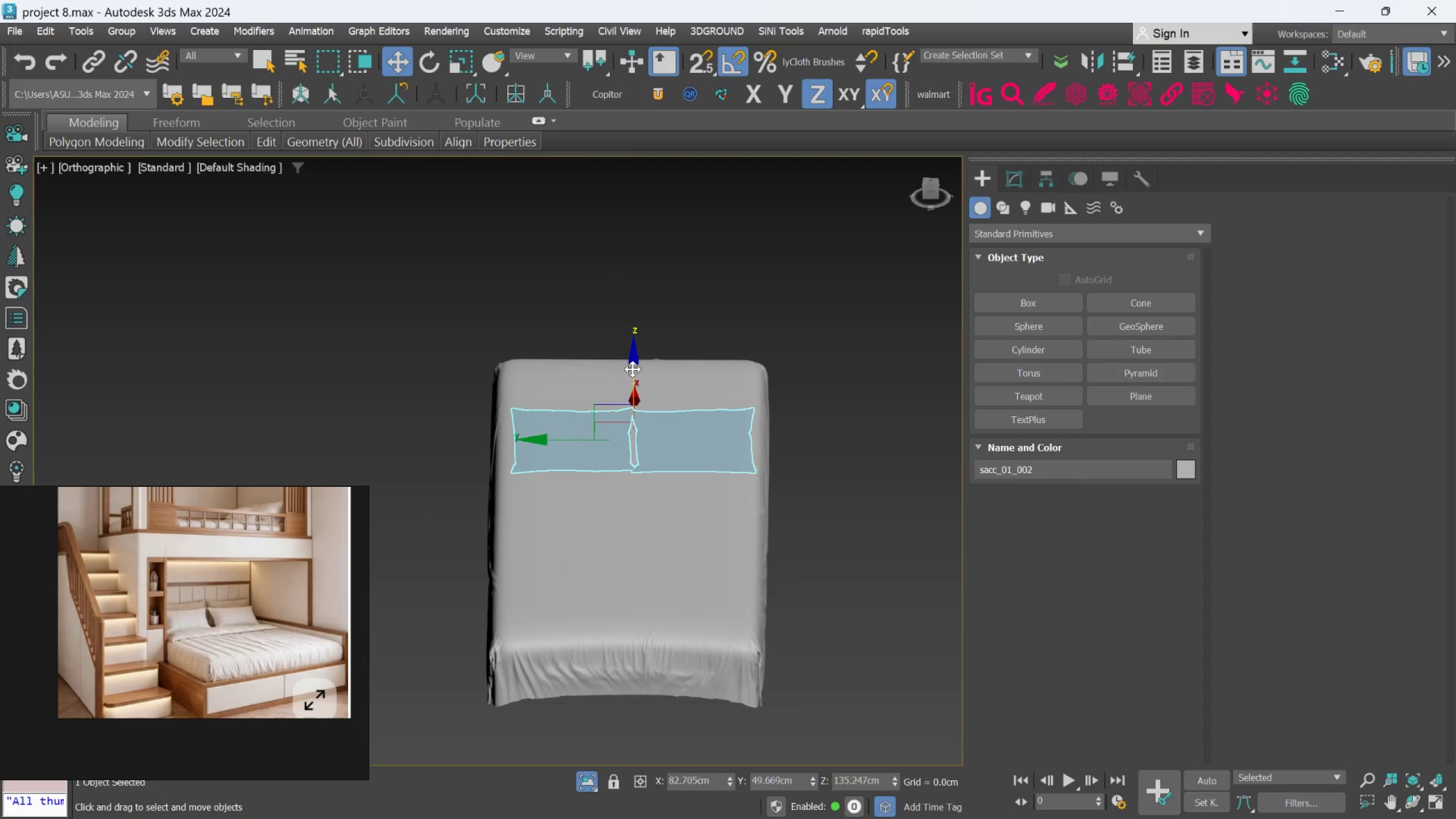 
left_click_drag(start_coordinate=[632, 370], to_coordinate=[636, 302])
 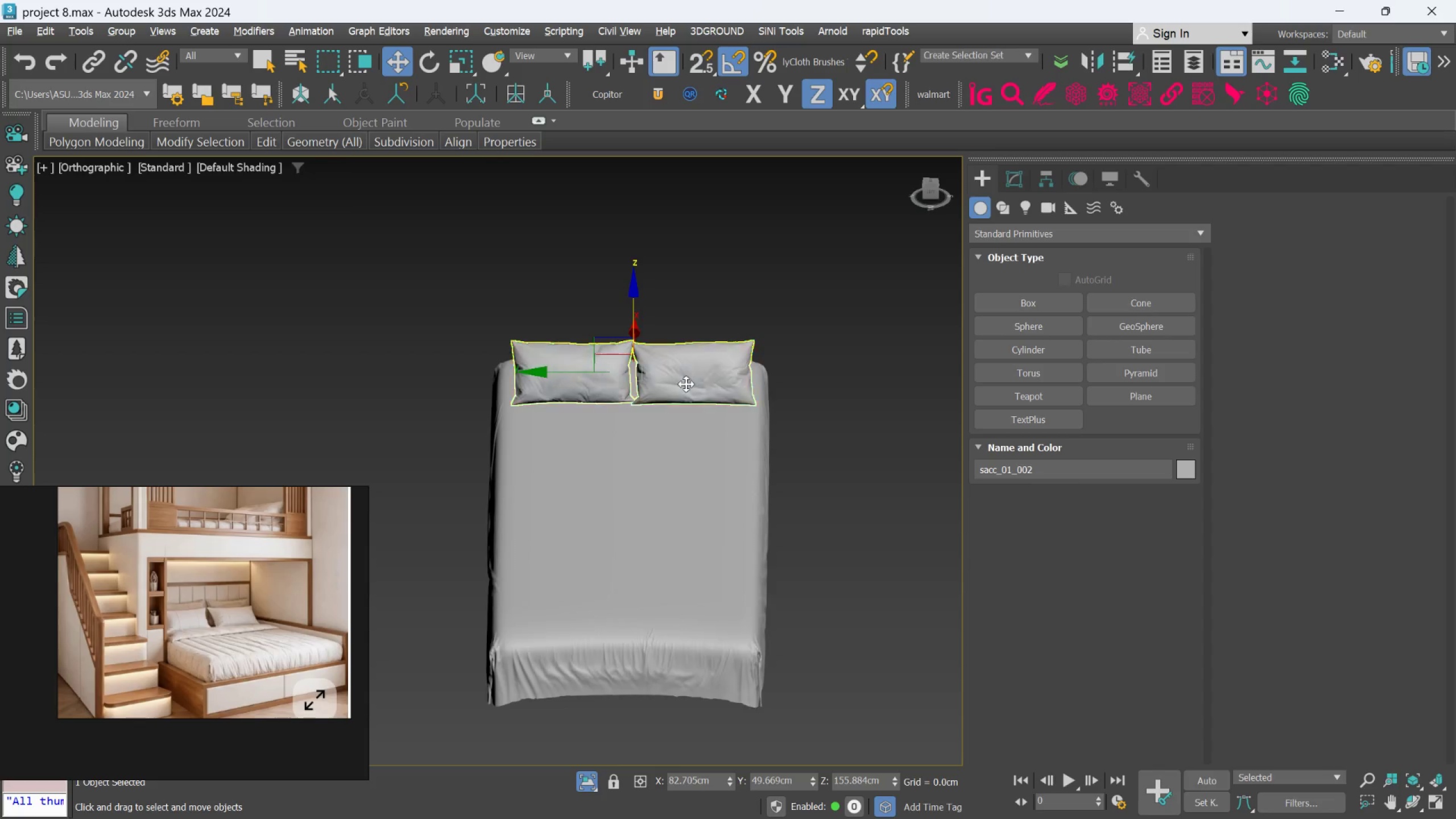 
hold_key(key=AltLeft, duration=1.47)
 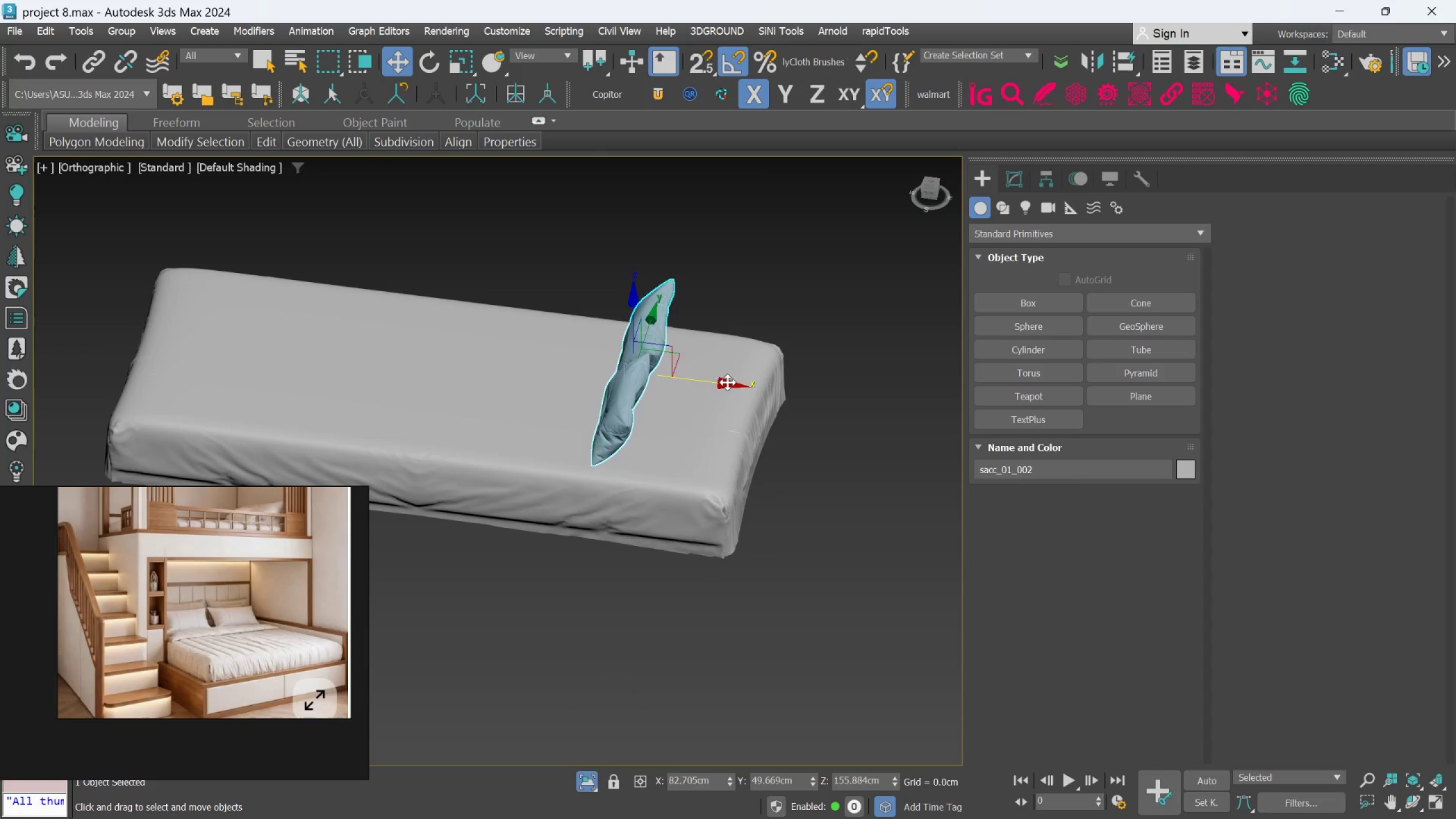 
left_click_drag(start_coordinate=[727, 382], to_coordinate=[825, 419])
 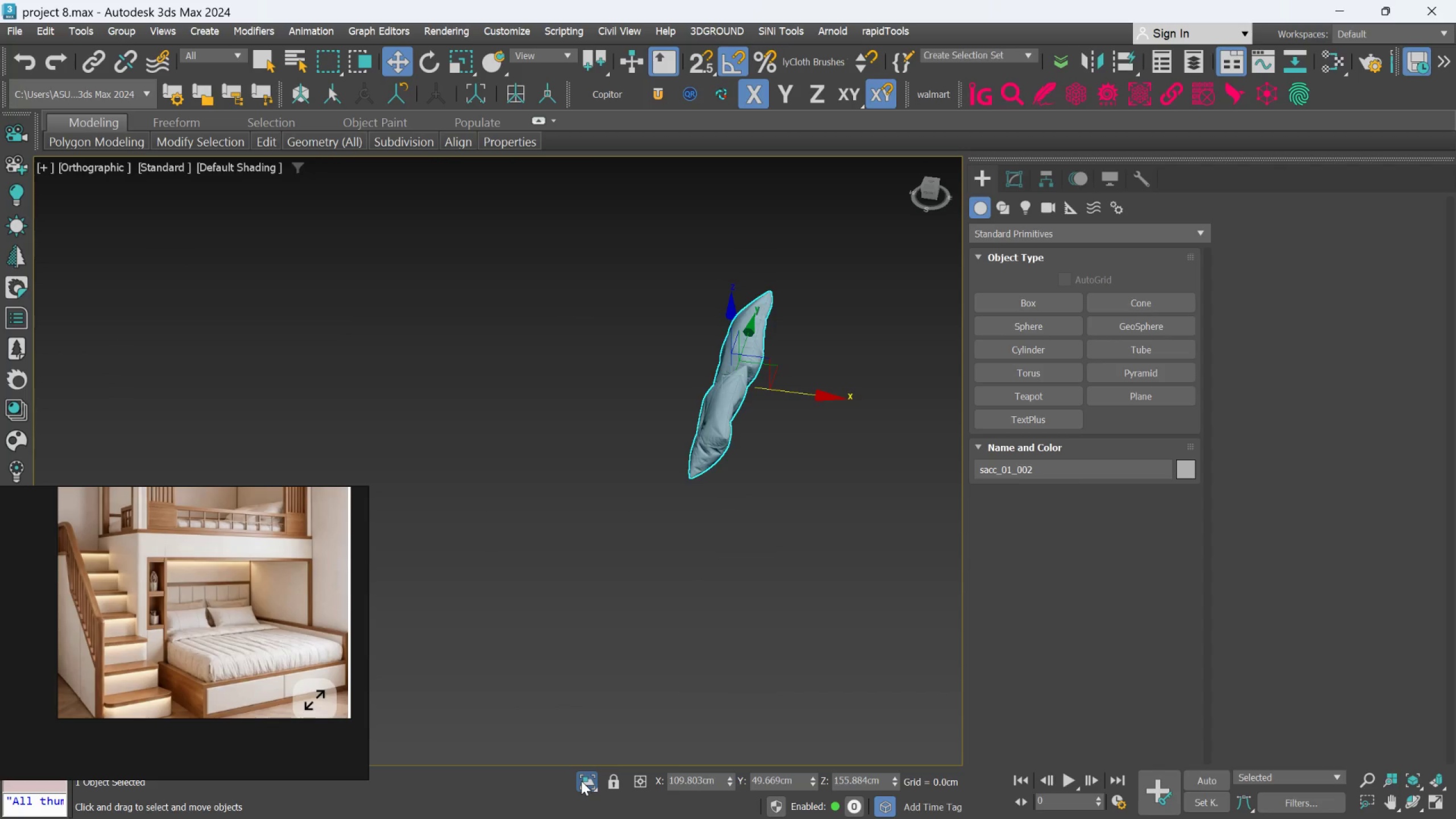 
double_click([581, 781])
 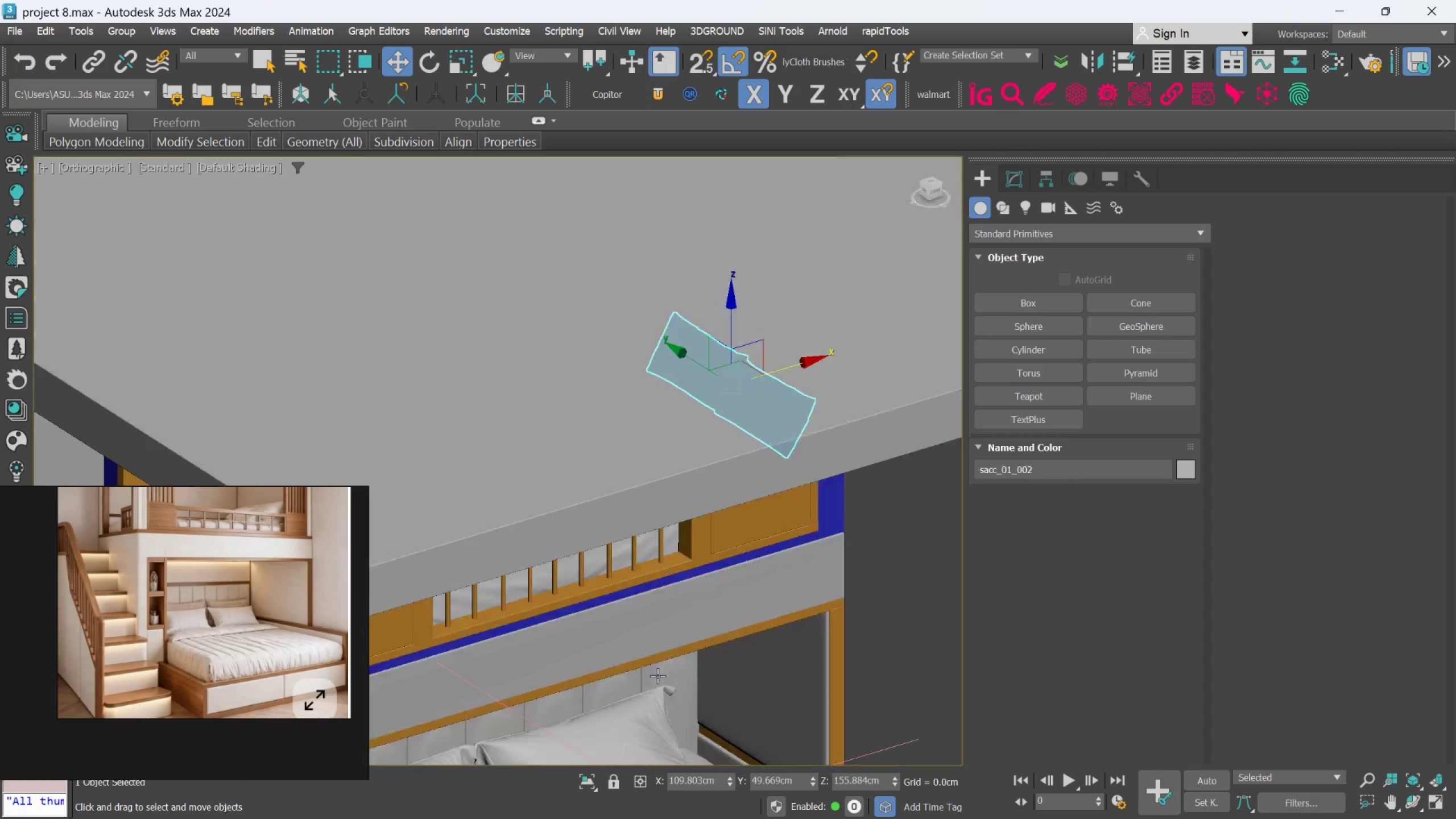 
hold_key(key=AltLeft, duration=0.51)
 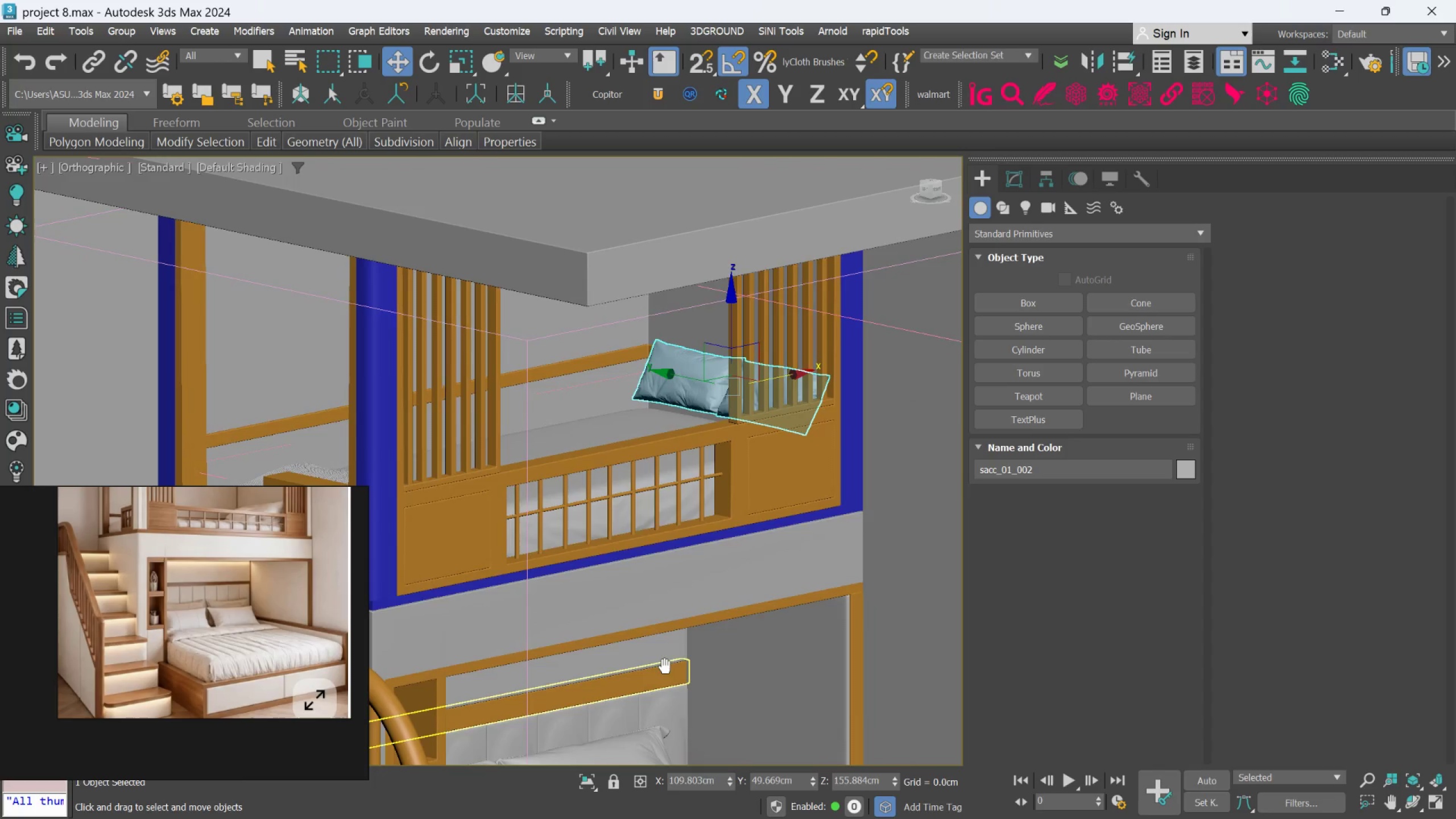 
key(Alt+AltLeft)
 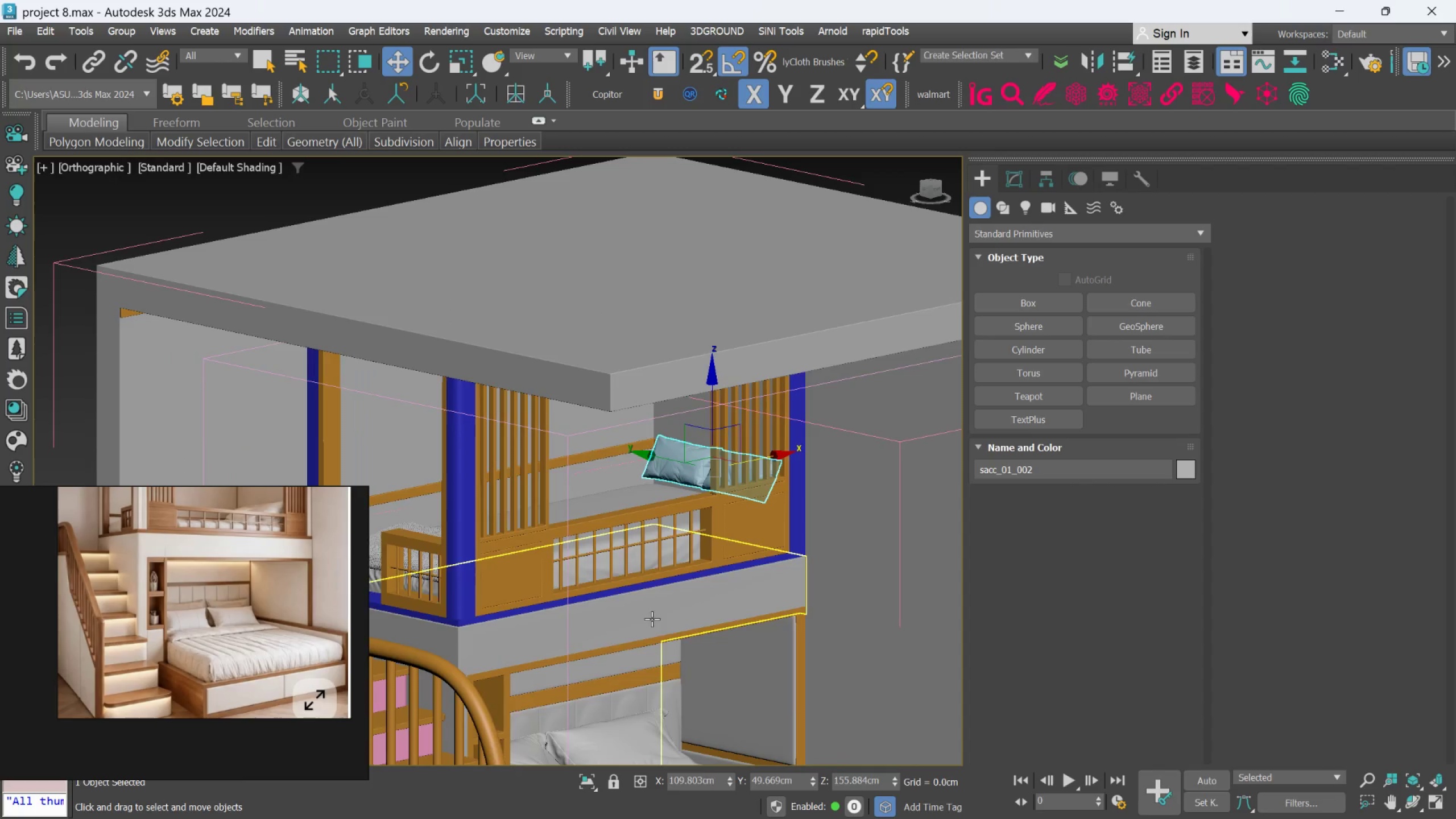 
key(Alt+AltLeft)
 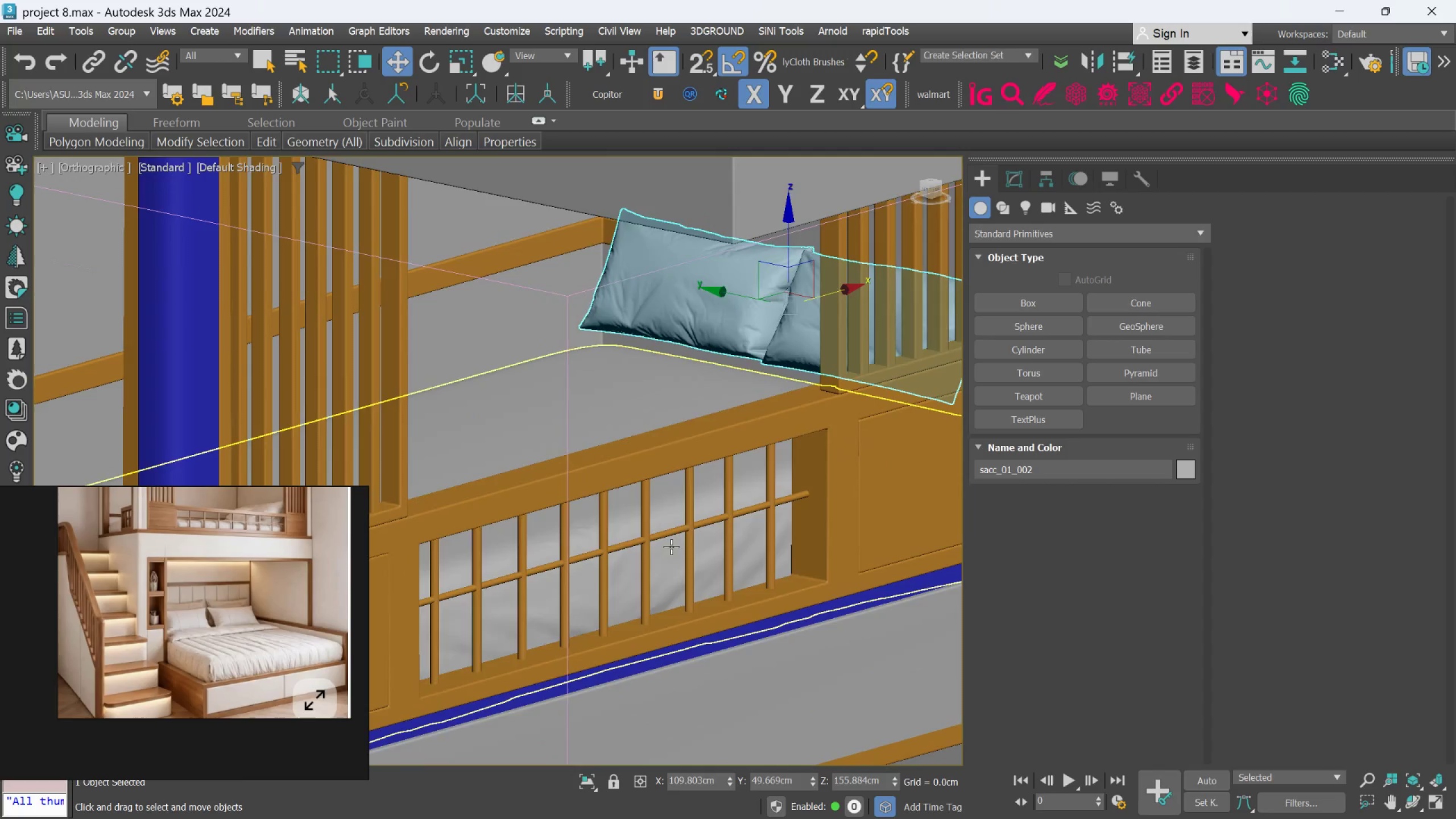 
scroll: coordinate [665, 667], scroll_direction: down, amount: 1.0
 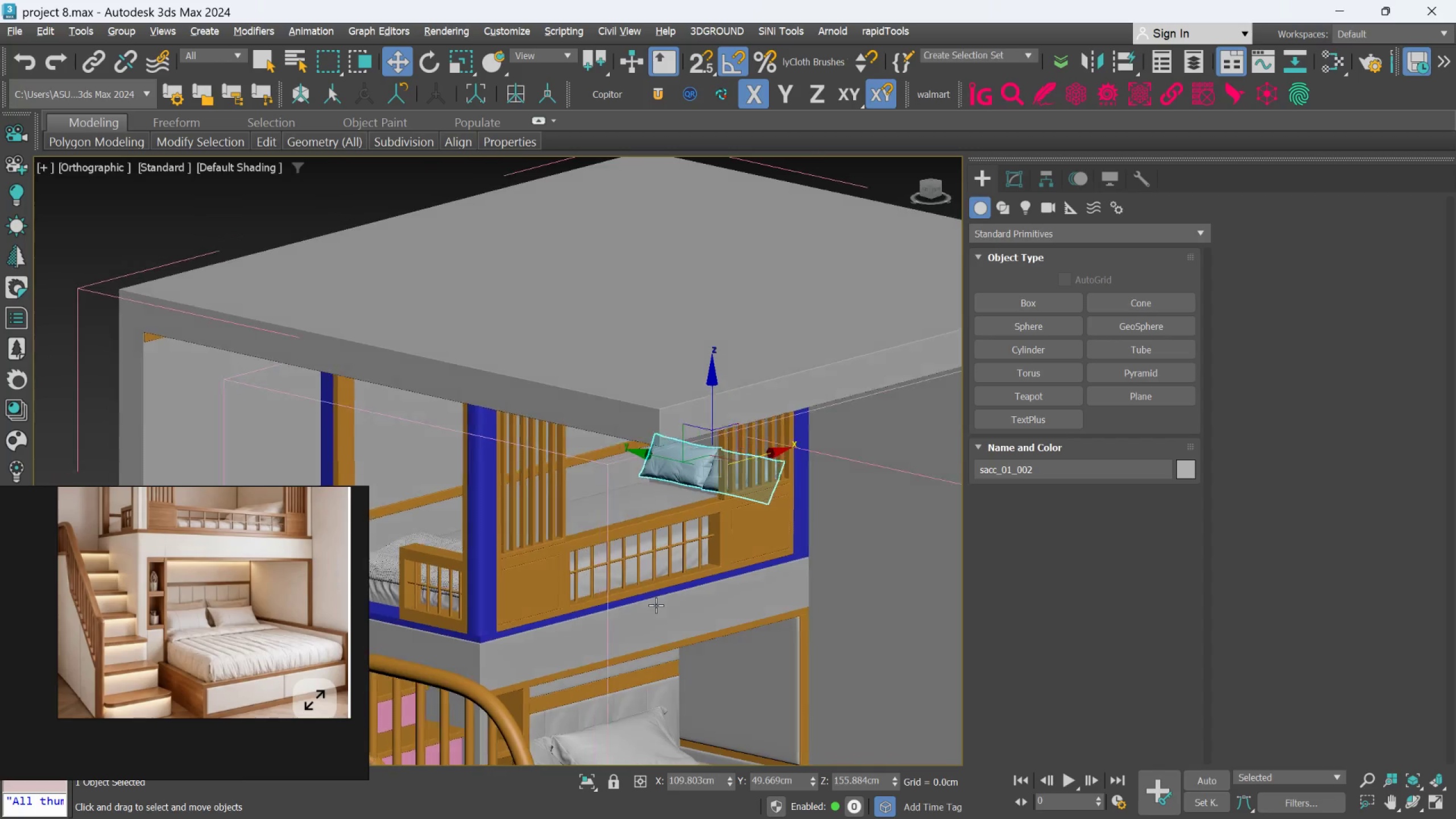 
hold_key(key=AltLeft, duration=0.4)
 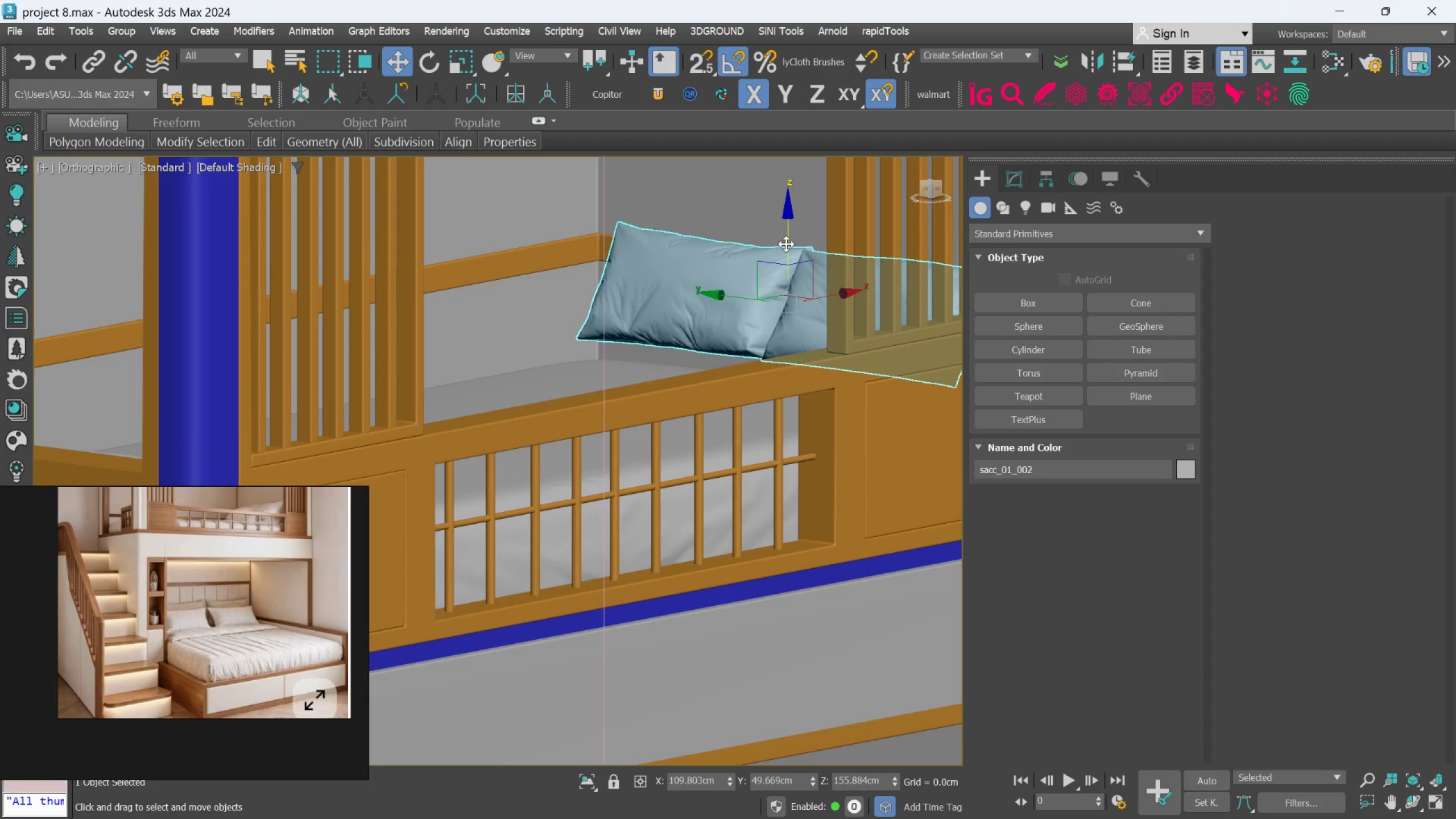 
scroll: coordinate [671, 552], scroll_direction: up, amount: 3.0
 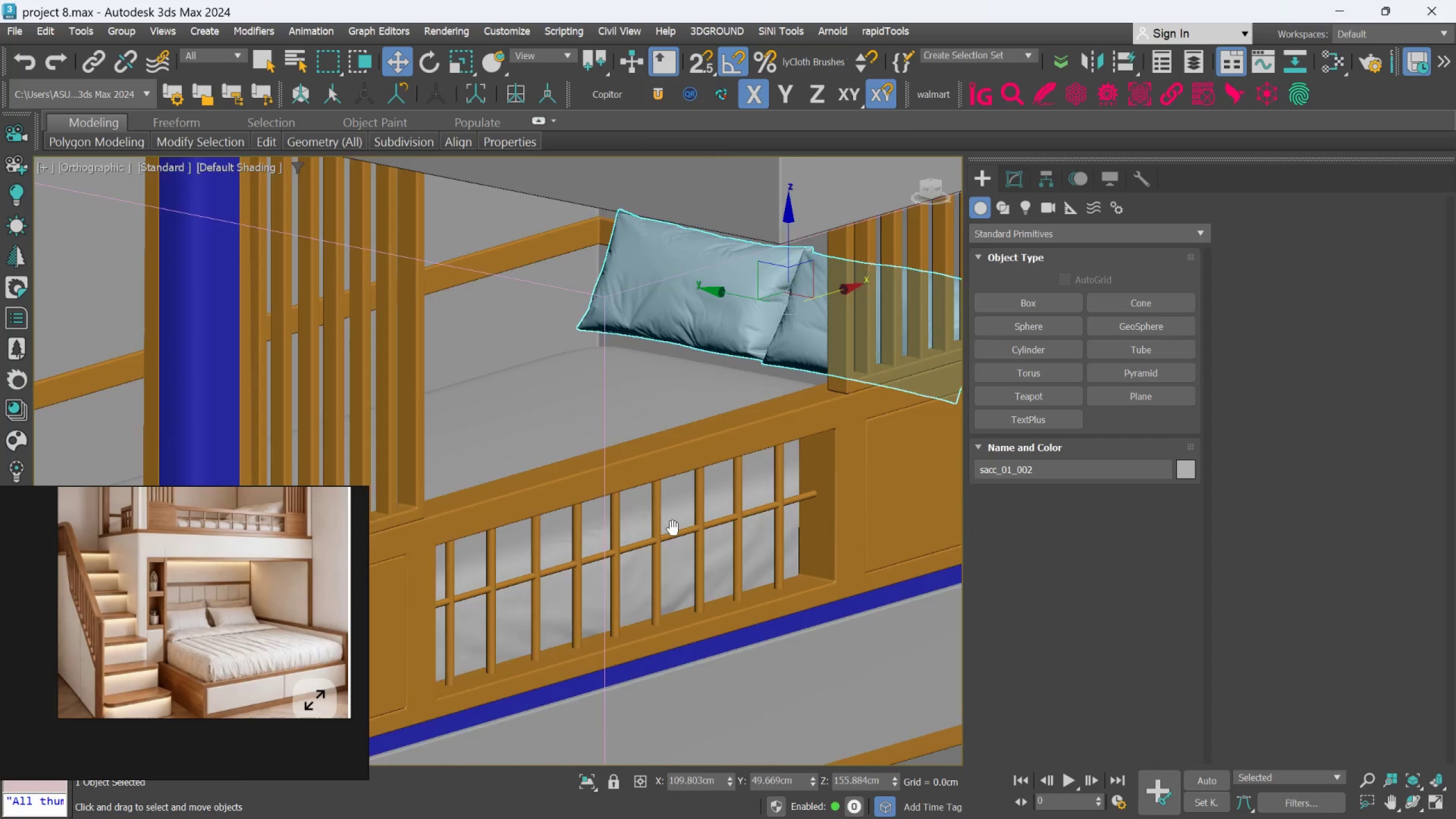 
left_click_drag(start_coordinate=[786, 244], to_coordinate=[783, 266])
 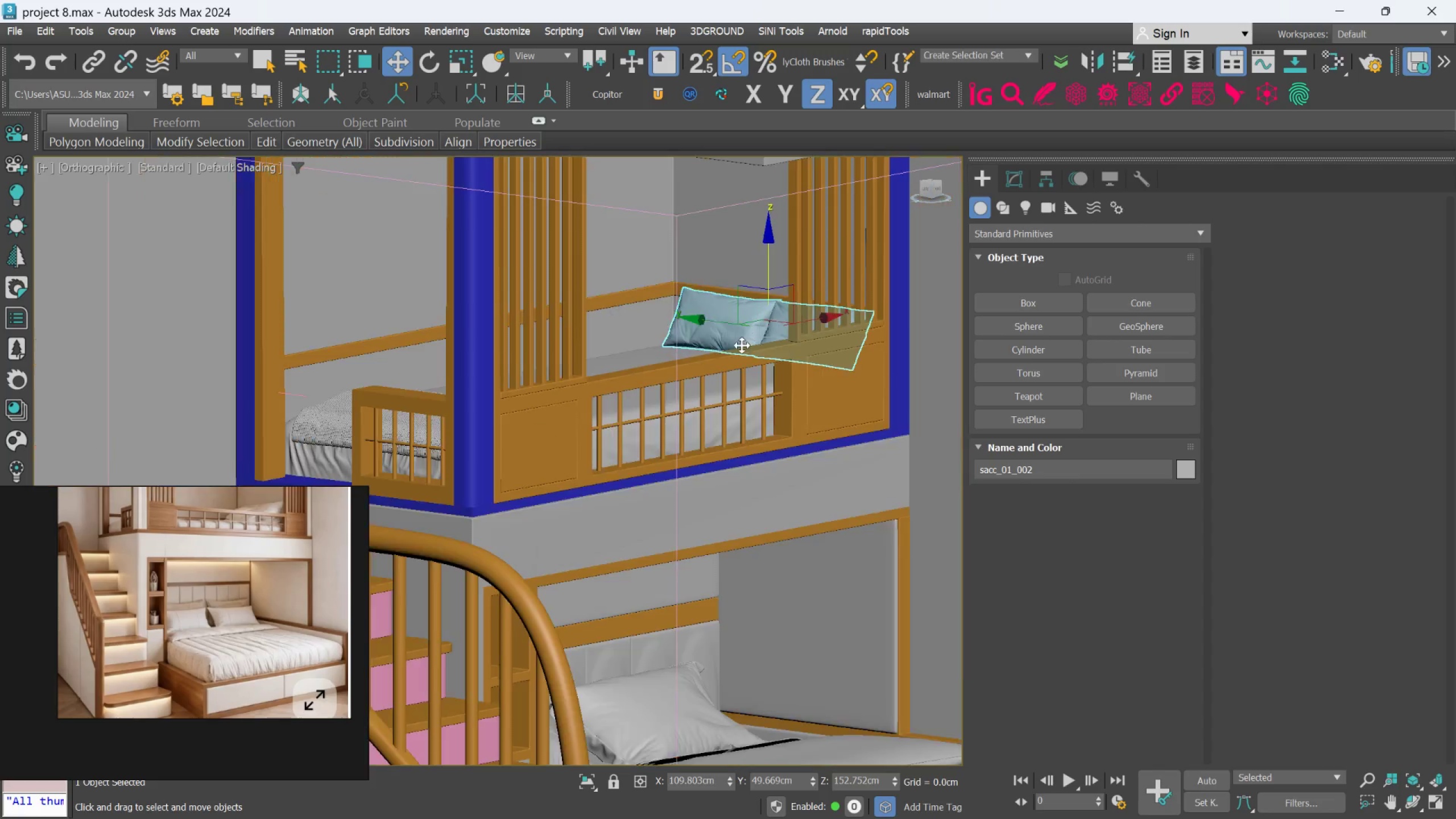 
hold_key(key=AltLeft, duration=0.94)
 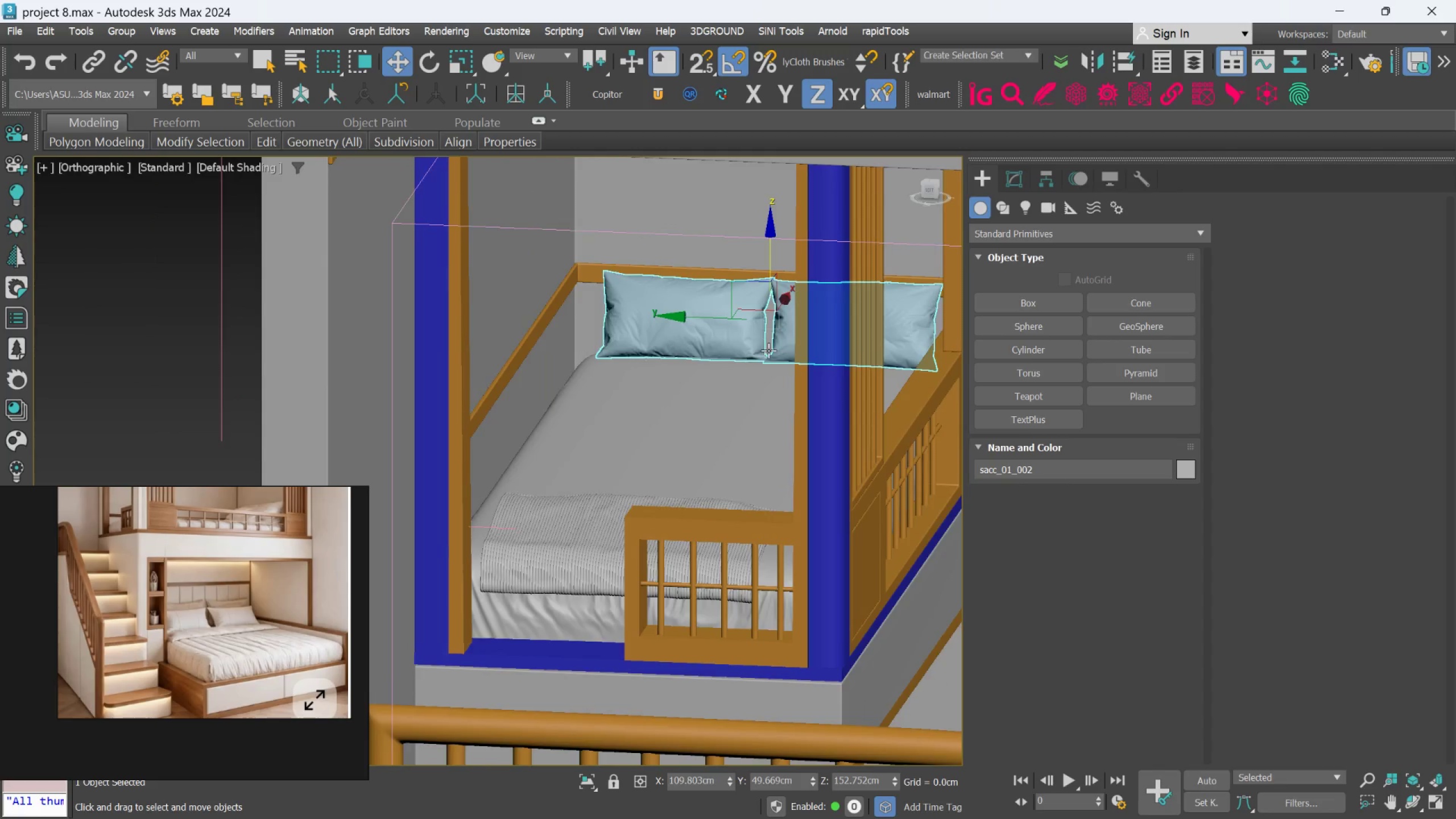 
scroll: coordinate [749, 332], scroll_direction: down, amount: 2.0
 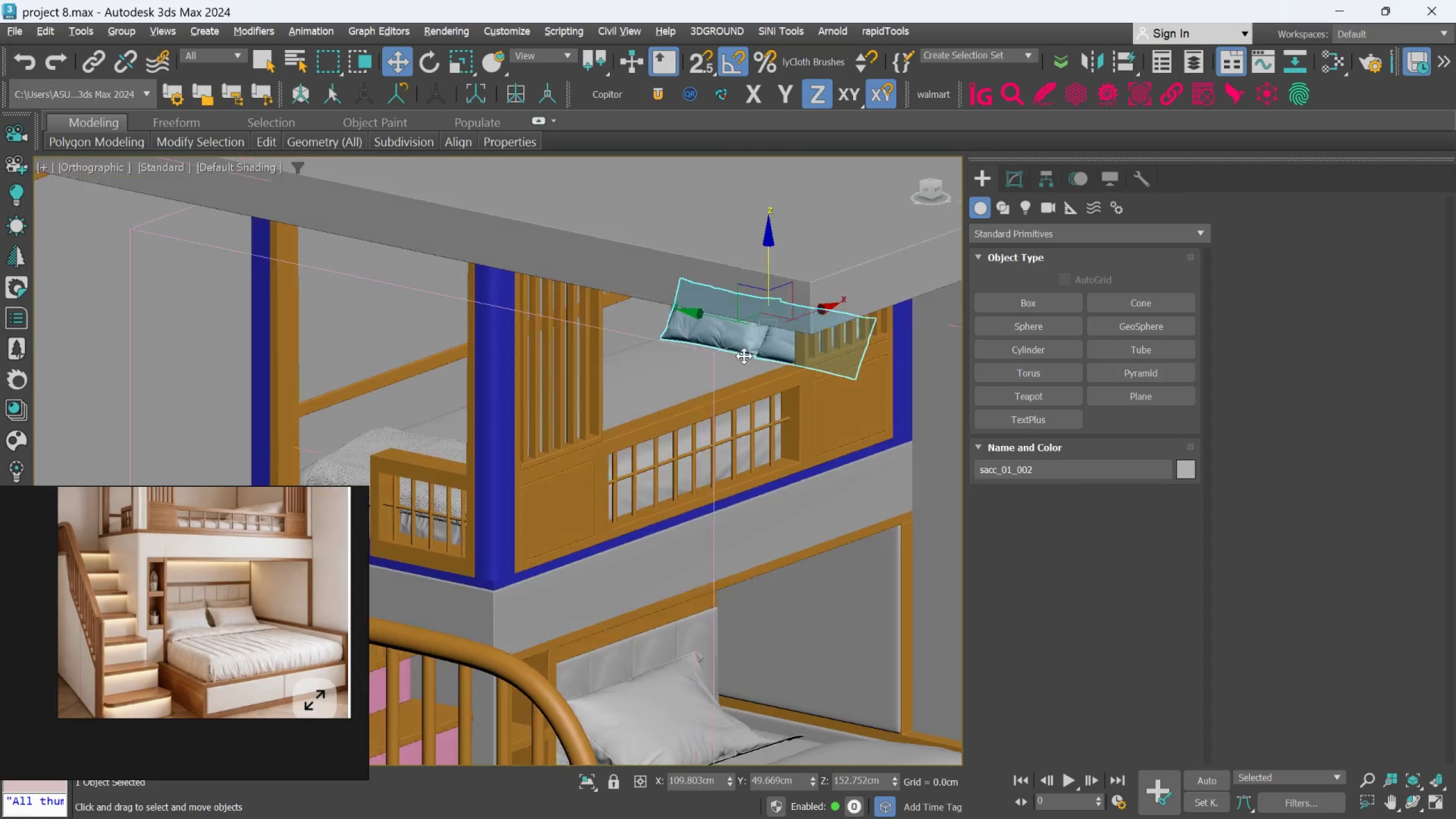 
hold_key(key=AltLeft, duration=2.32)
 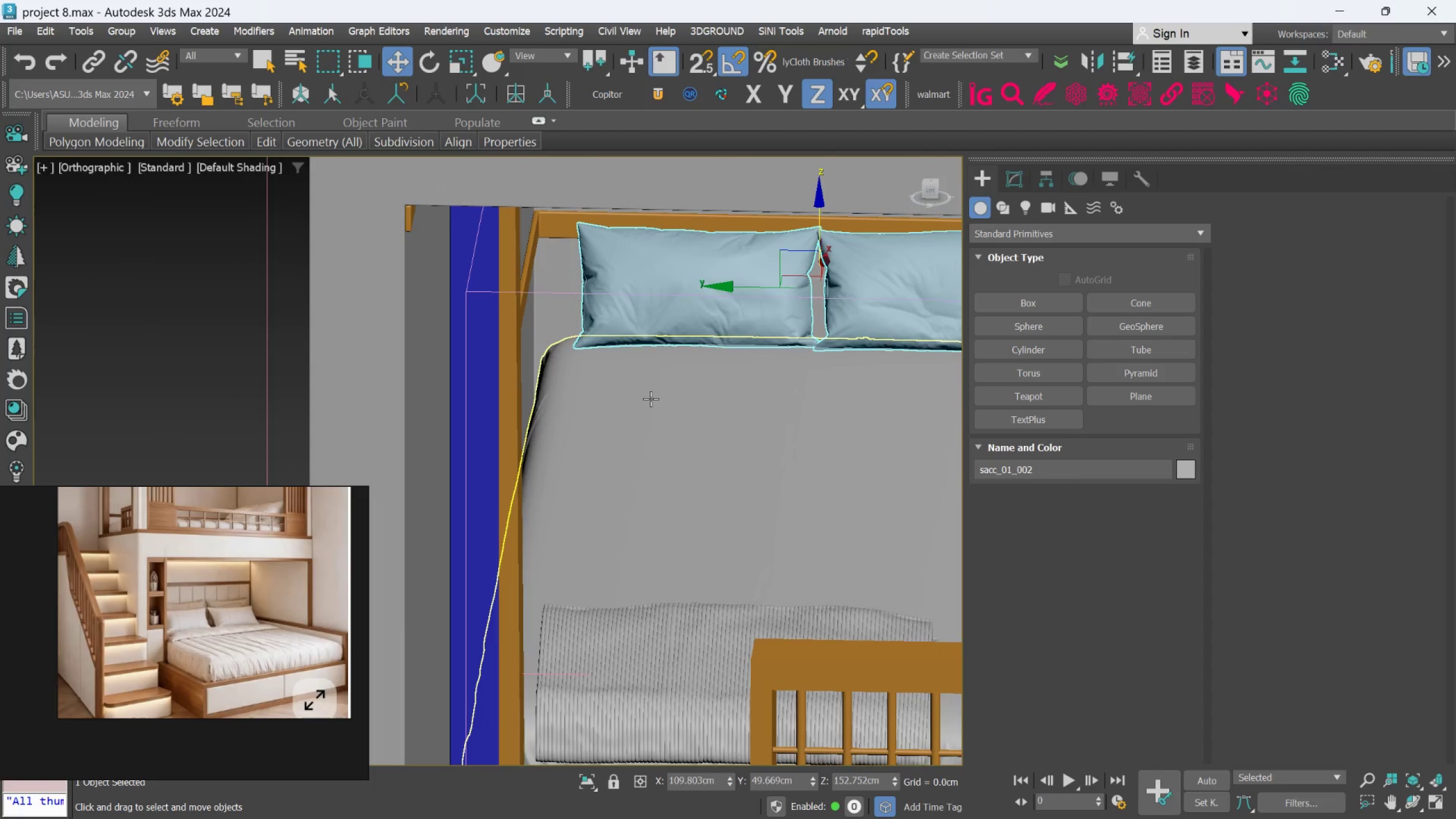 
scroll: coordinate [764, 348], scroll_direction: up, amount: 1.0
 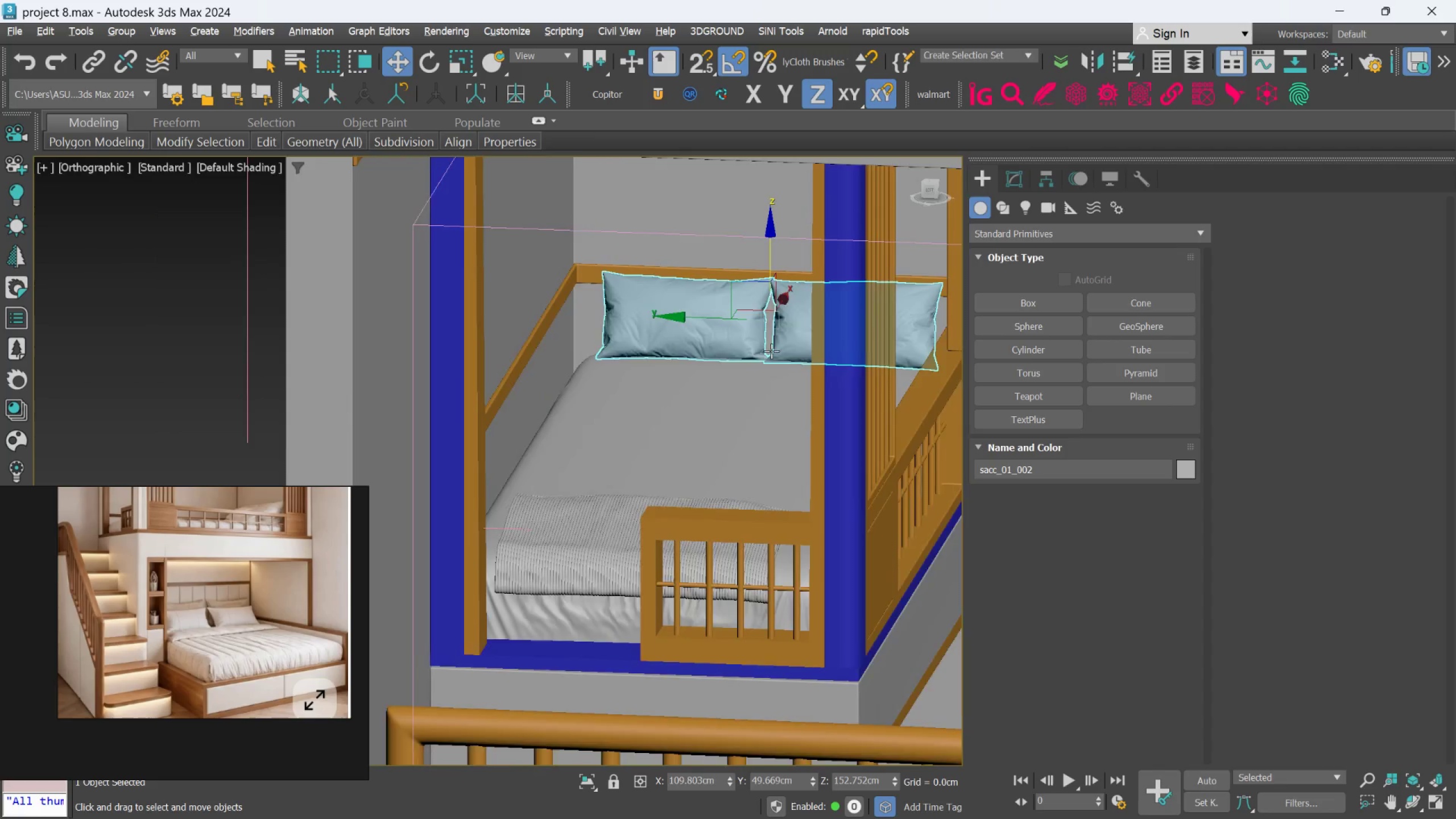 
hold_key(key=AltLeft, duration=0.67)
 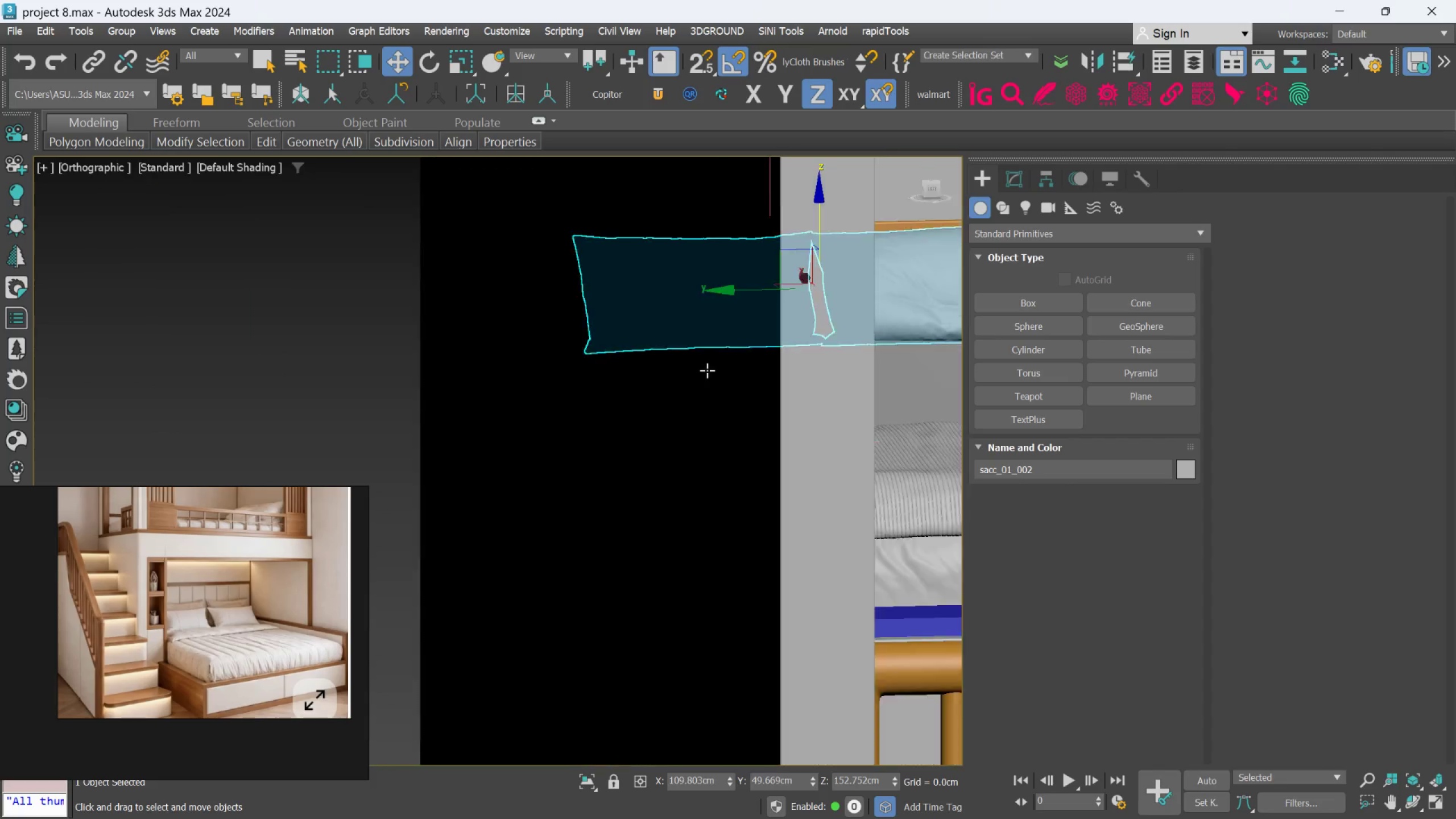 
scroll: coordinate [652, 397], scroll_direction: up, amount: 1.0
 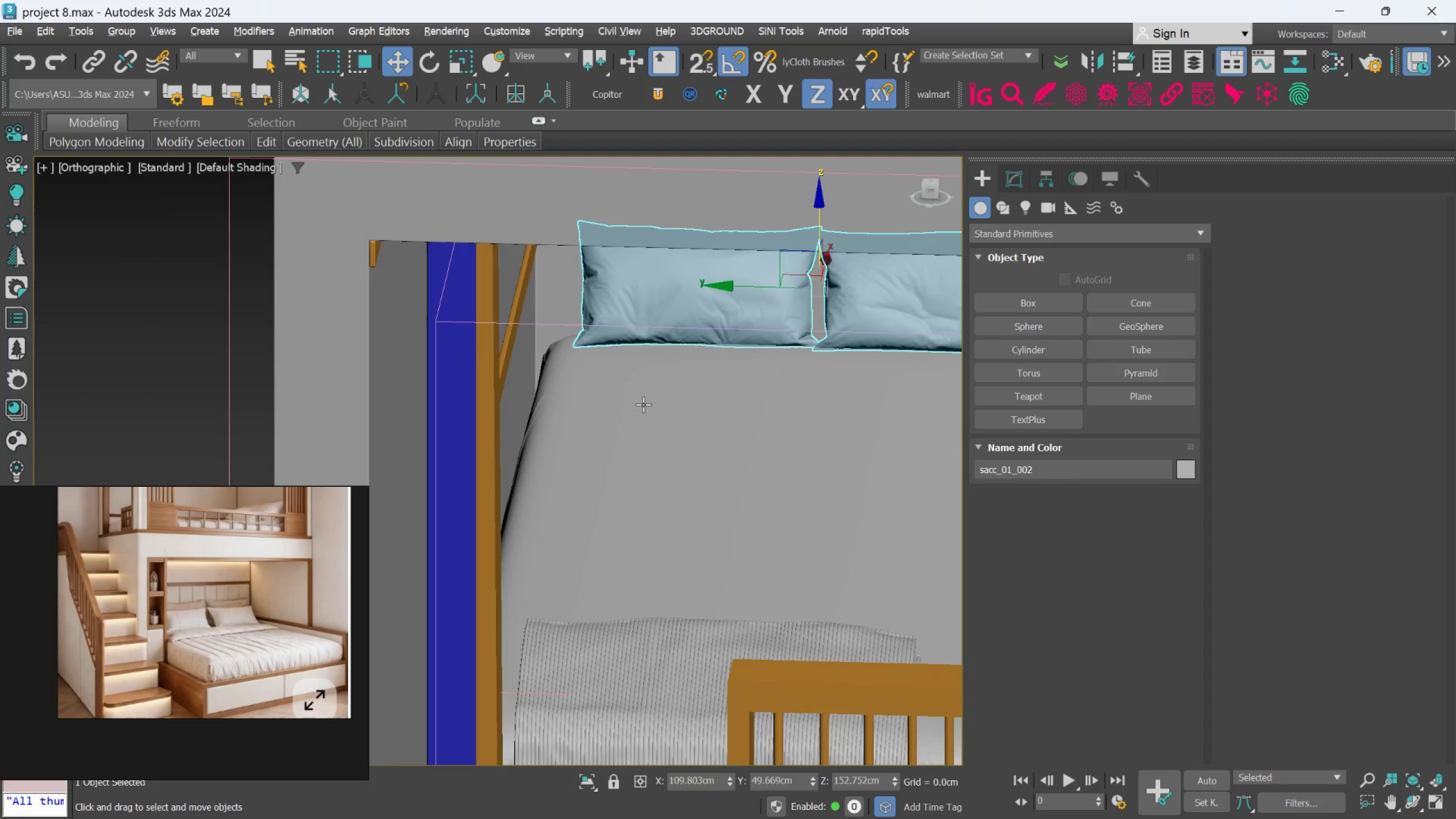 
hold_key(key=AltLeft, duration=0.71)
 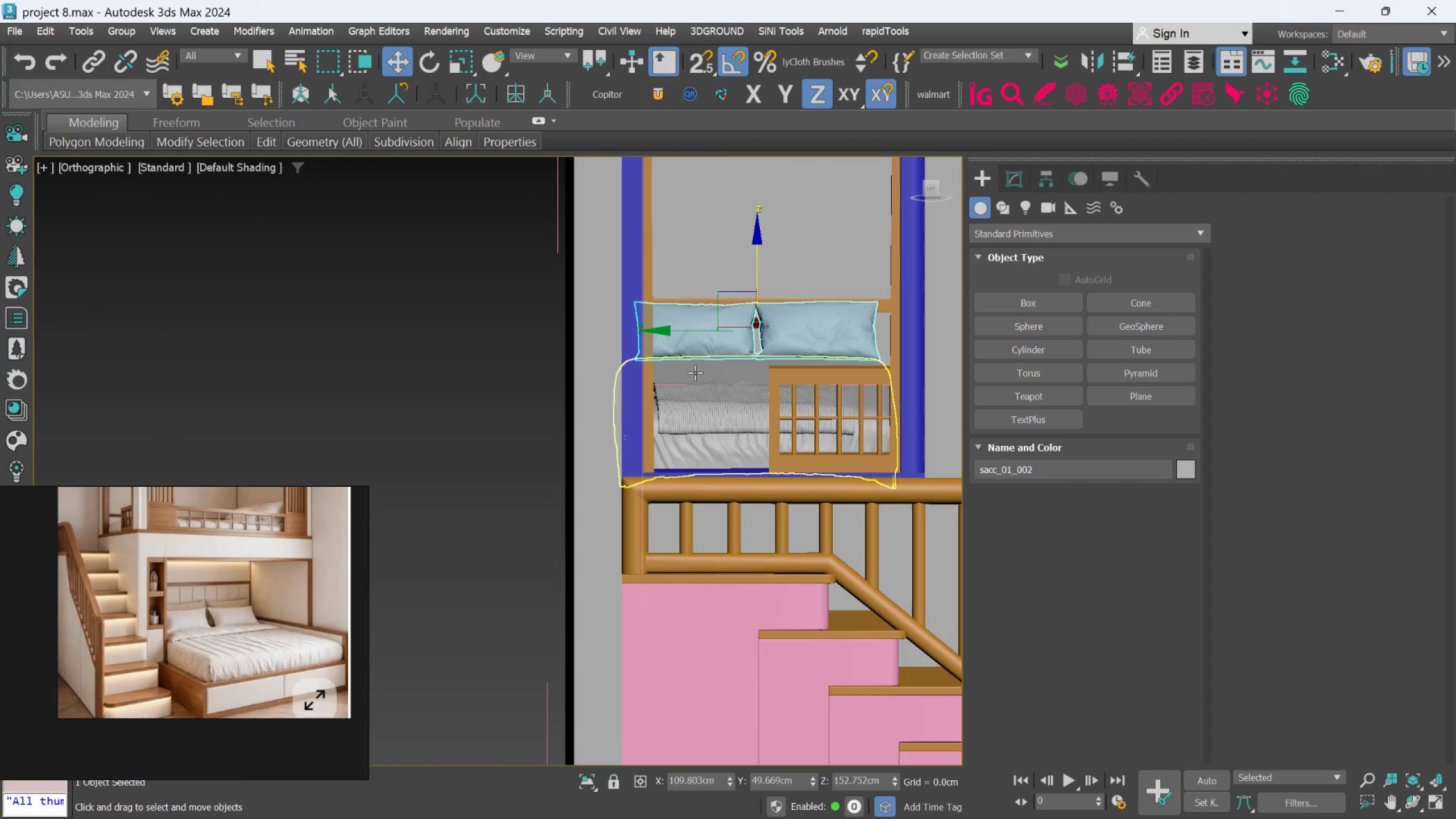 
hold_key(key=AltLeft, duration=0.51)
 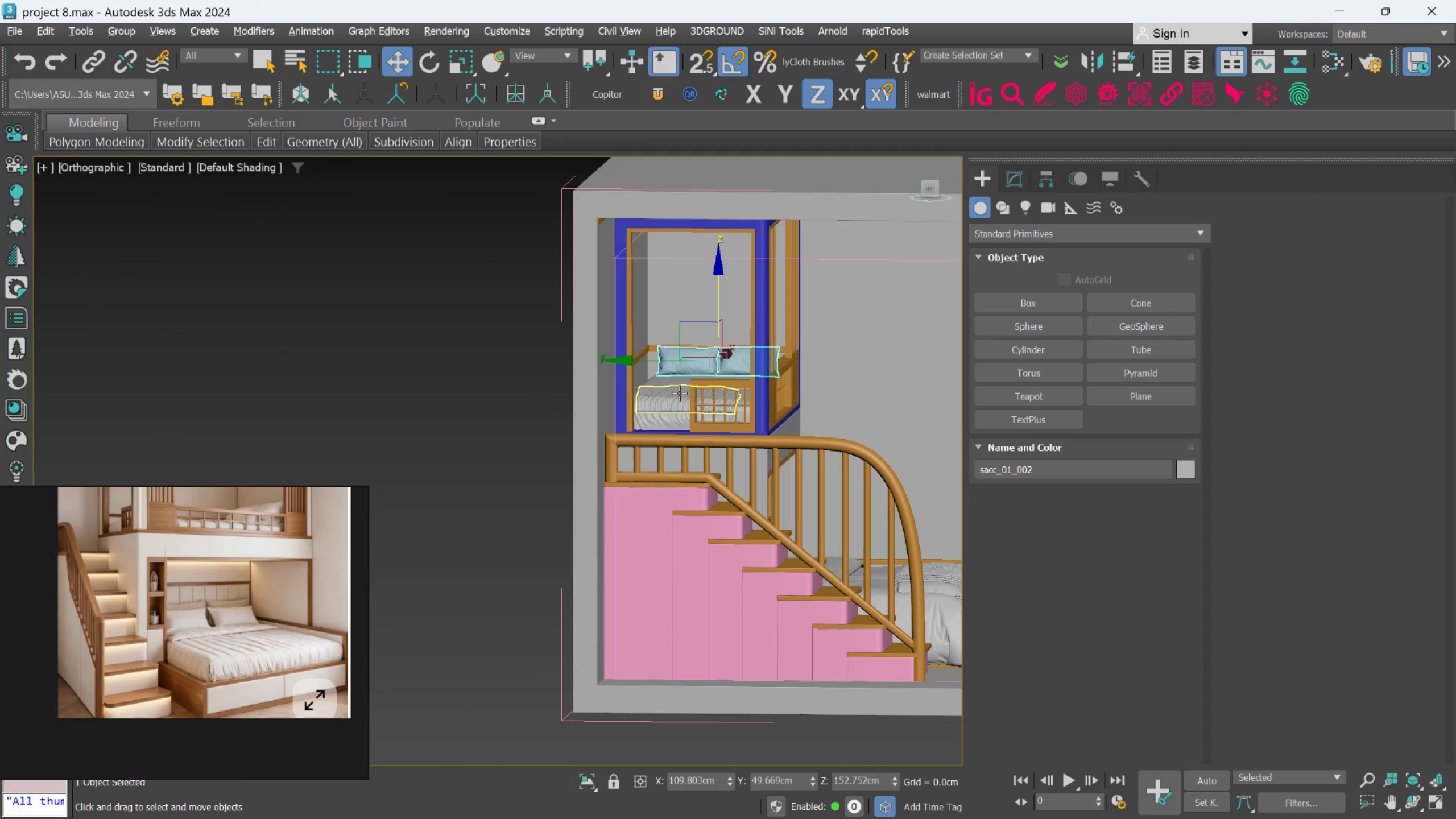 
scroll: coordinate [695, 373], scroll_direction: down, amount: 2.0
 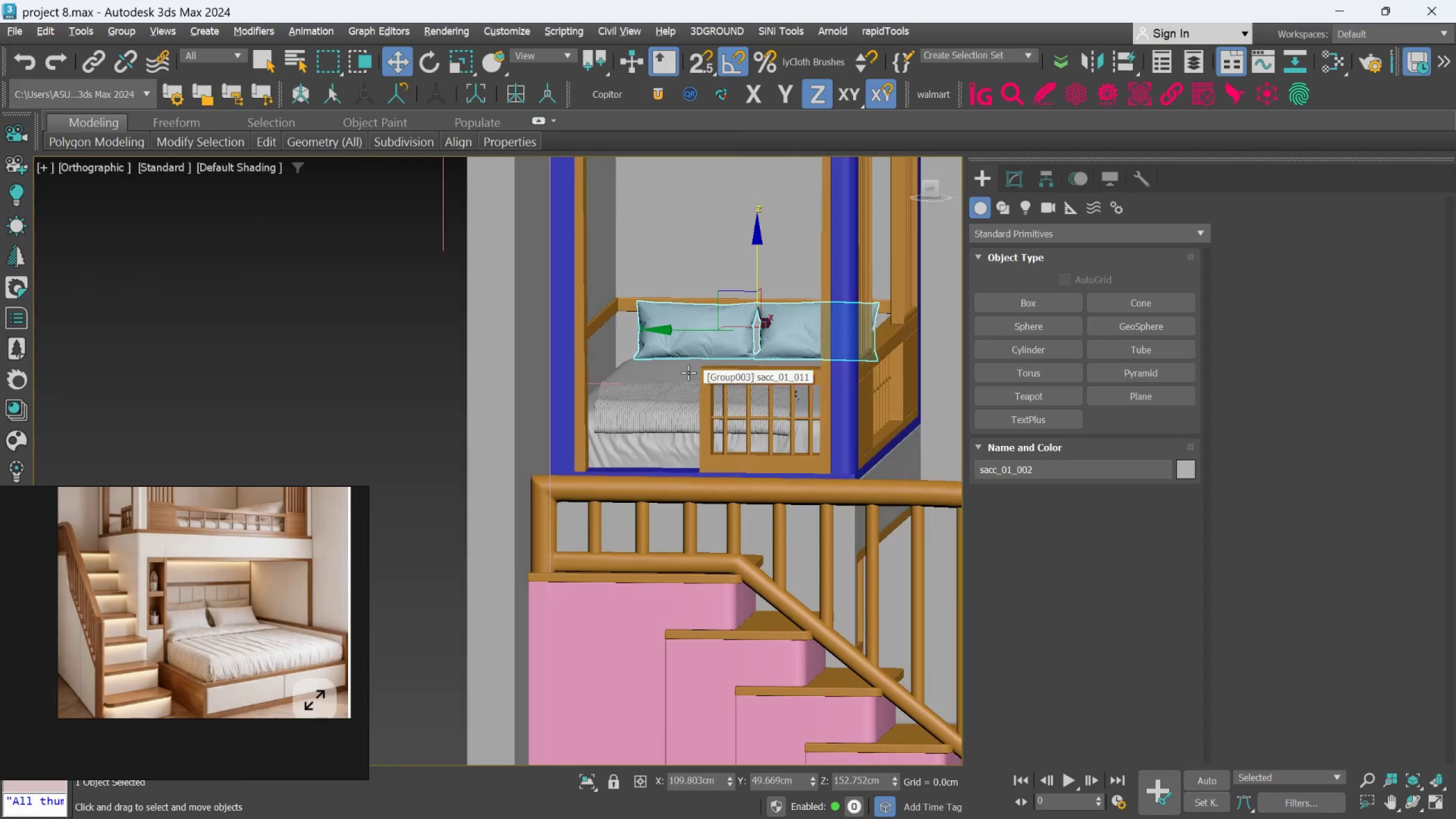 
hold_key(key=AltLeft, duration=0.71)
 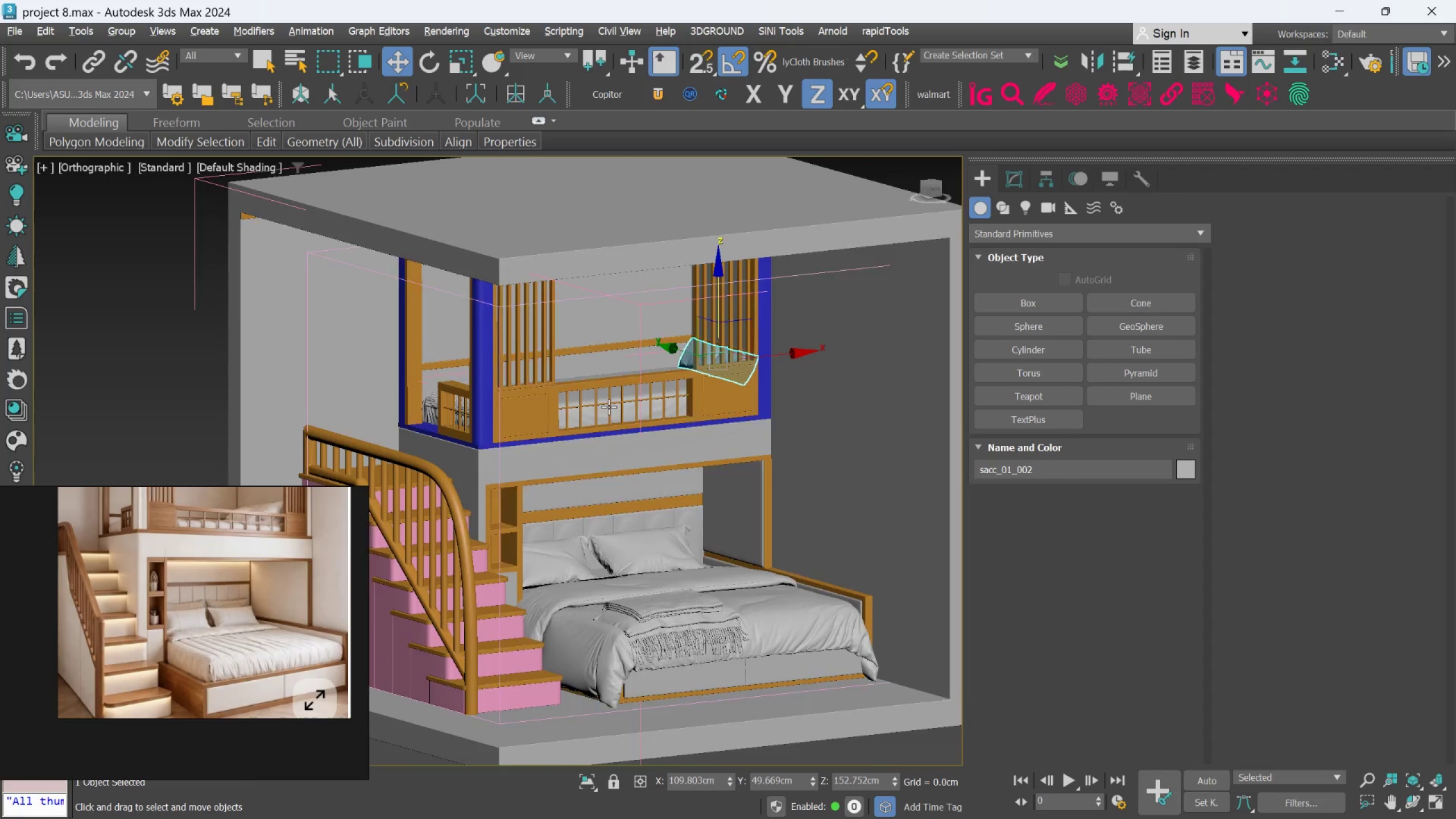 
scroll: coordinate [679, 393], scroll_direction: down, amount: 2.0
 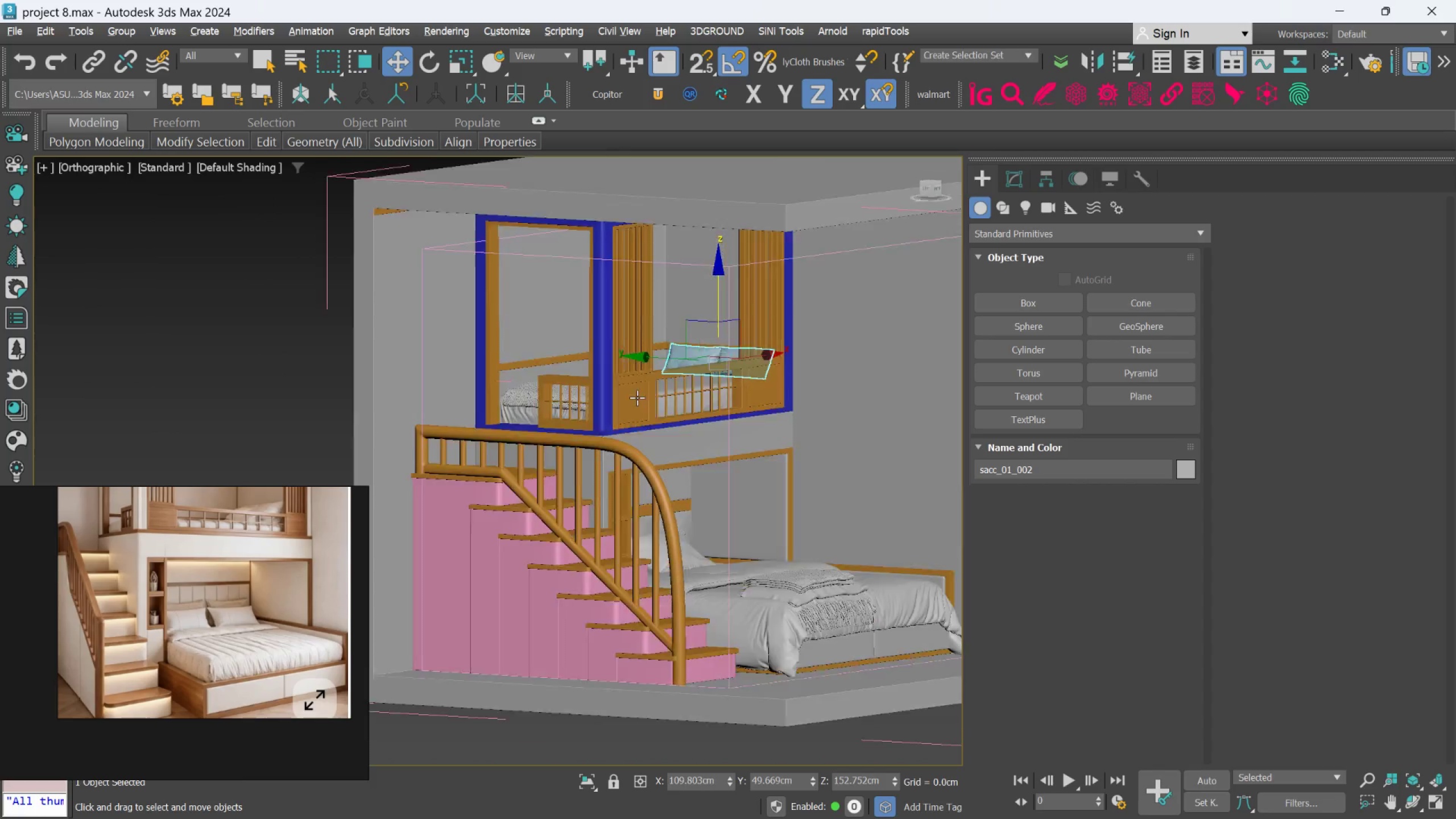 
hold_key(key=AltLeft, duration=0.79)
 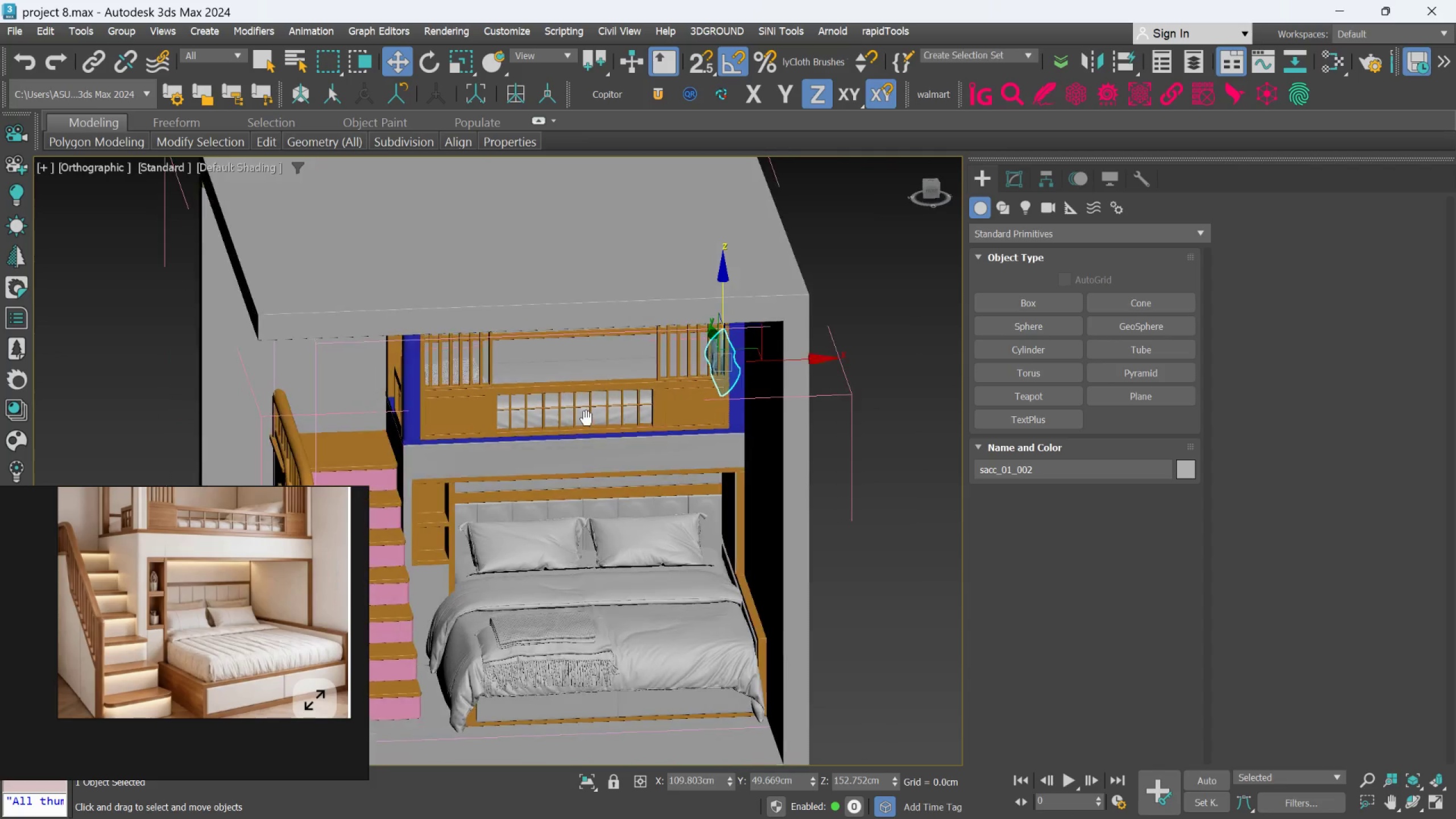 
hold_key(key=AltLeft, duration=0.44)
 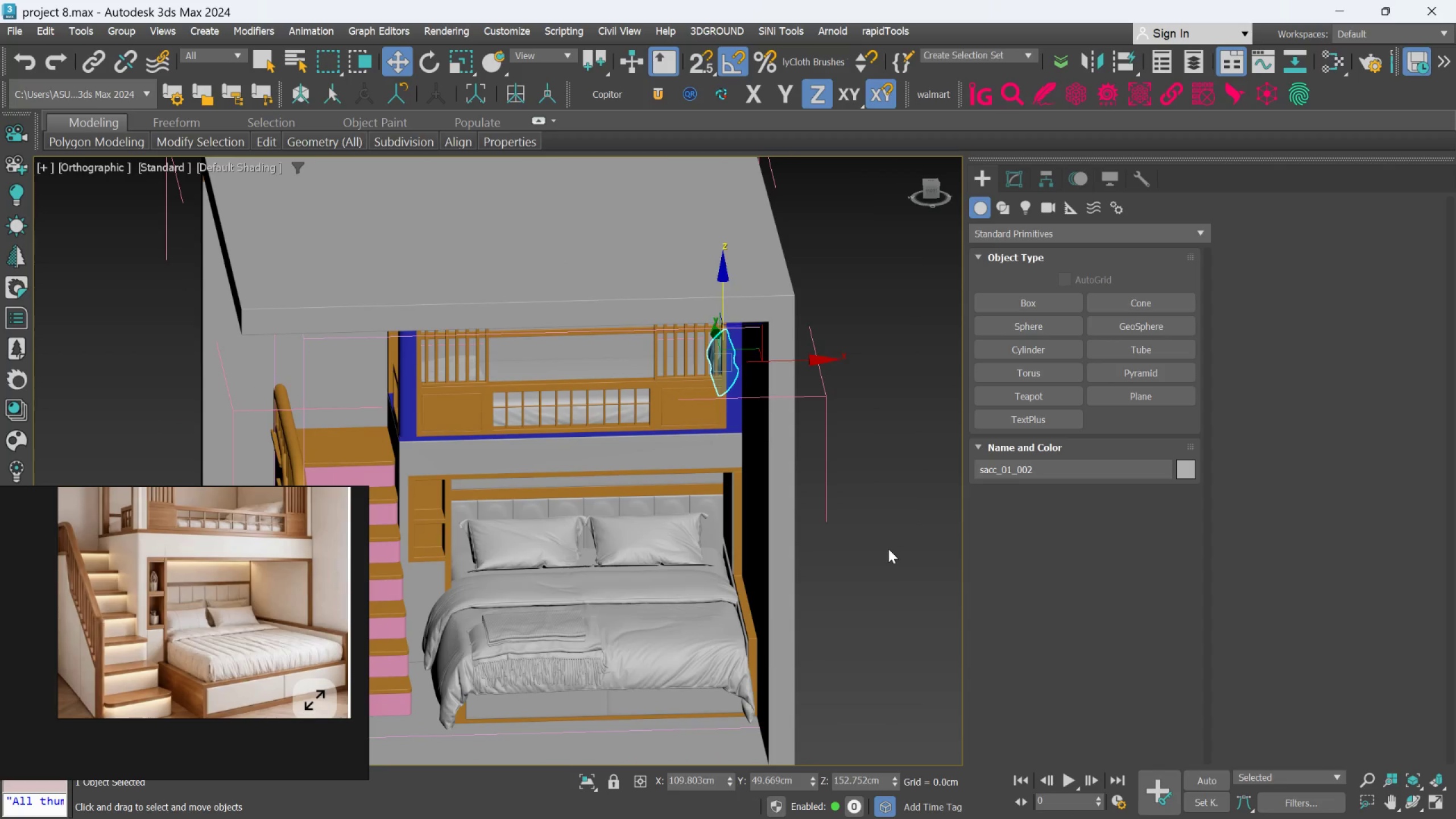 
left_click([888, 549])
 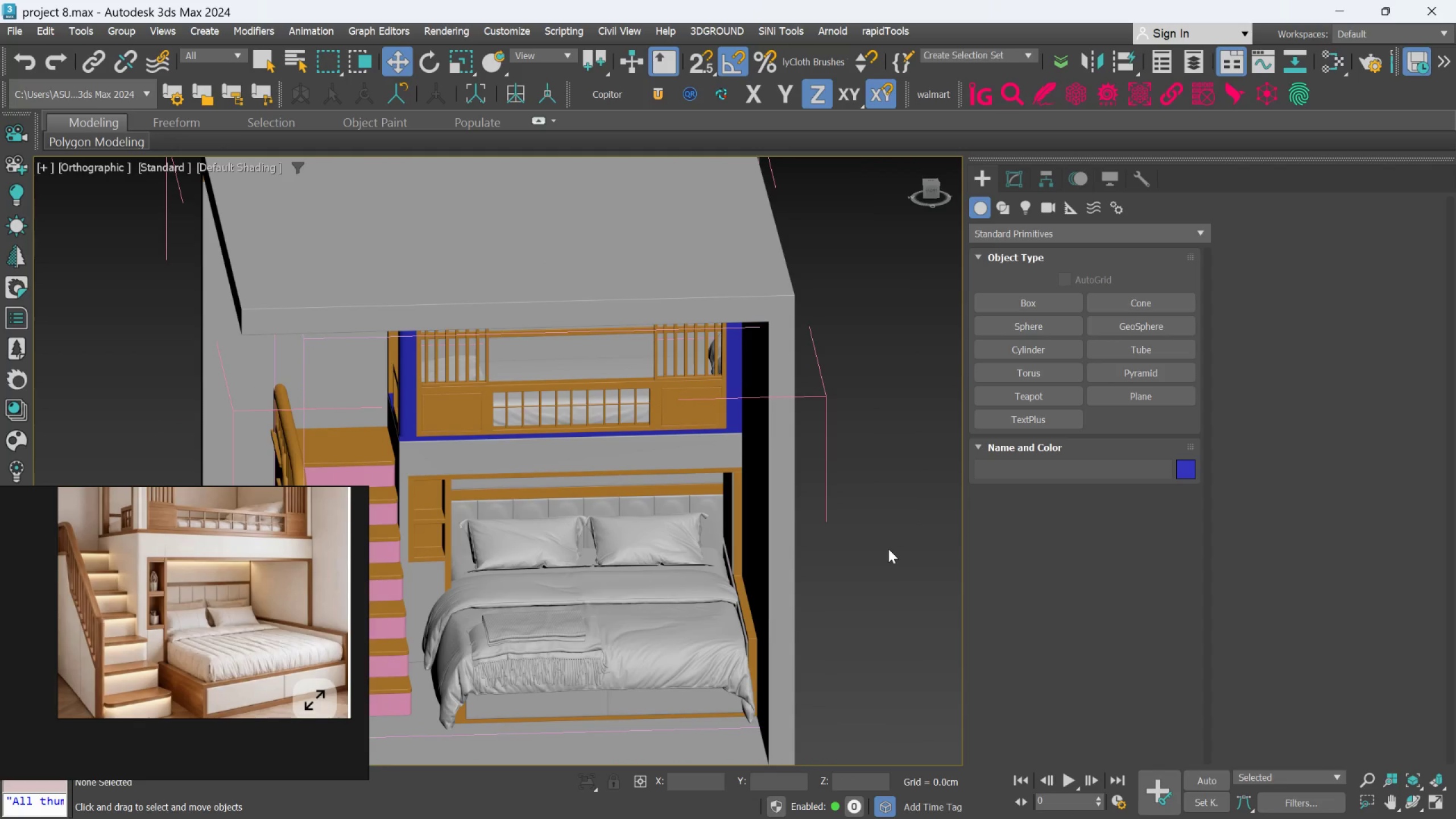 
scroll: coordinate [888, 549], scroll_direction: down, amount: 1.0
 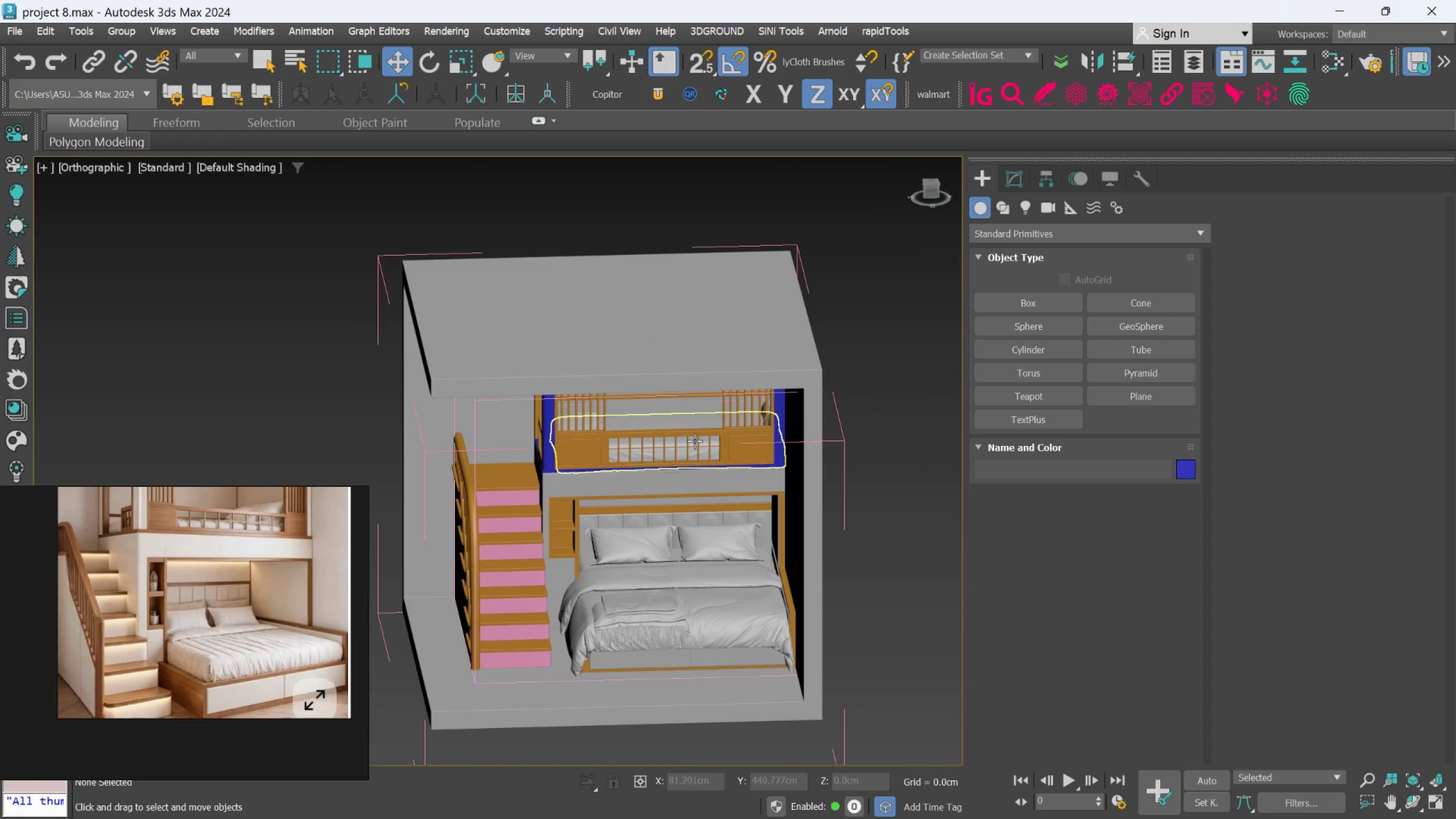 
hold_key(key=AltLeft, duration=0.56)
 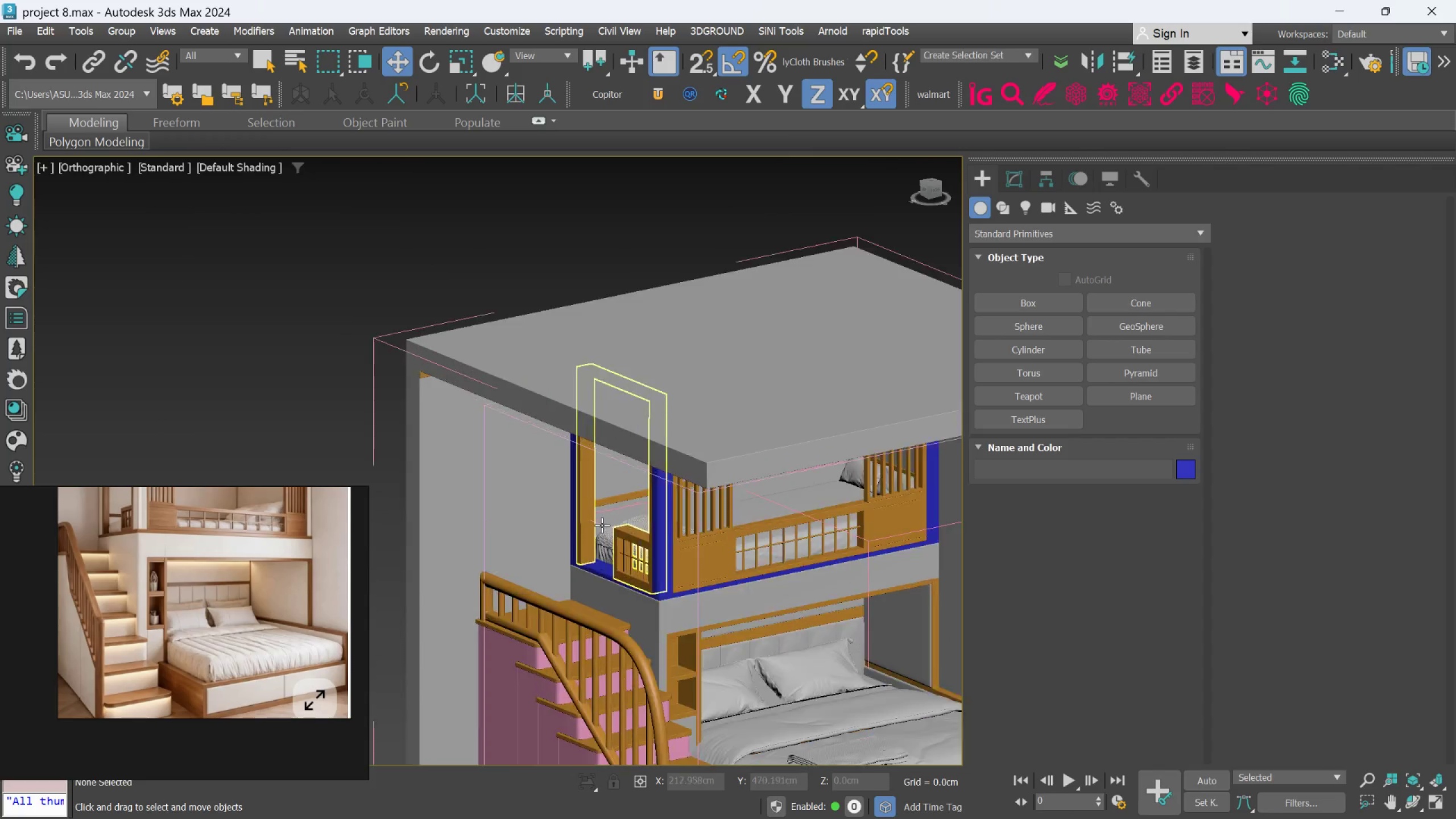 
scroll: coordinate [595, 530], scroll_direction: up, amount: 2.0
 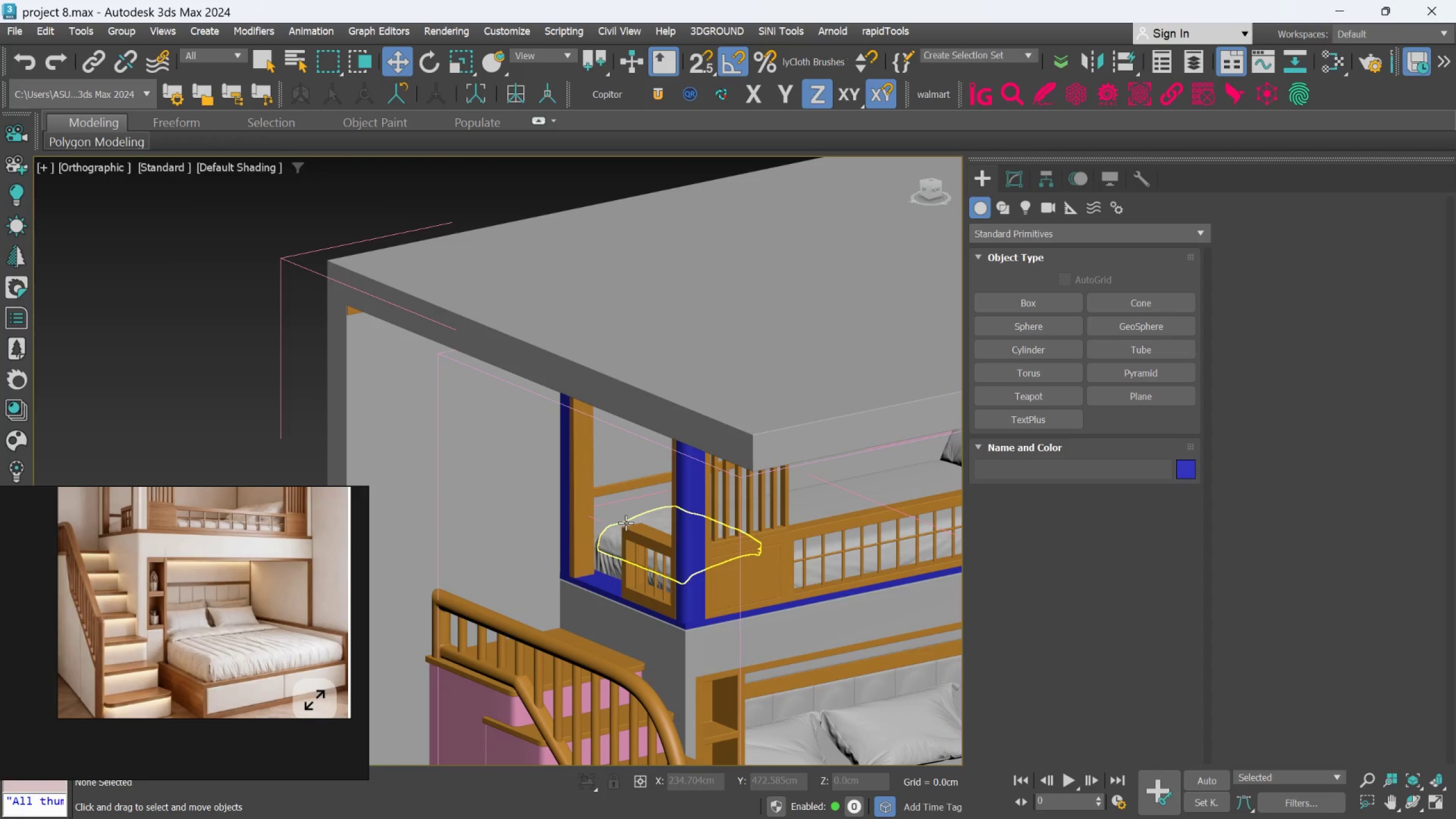 
left_click([626, 523])
 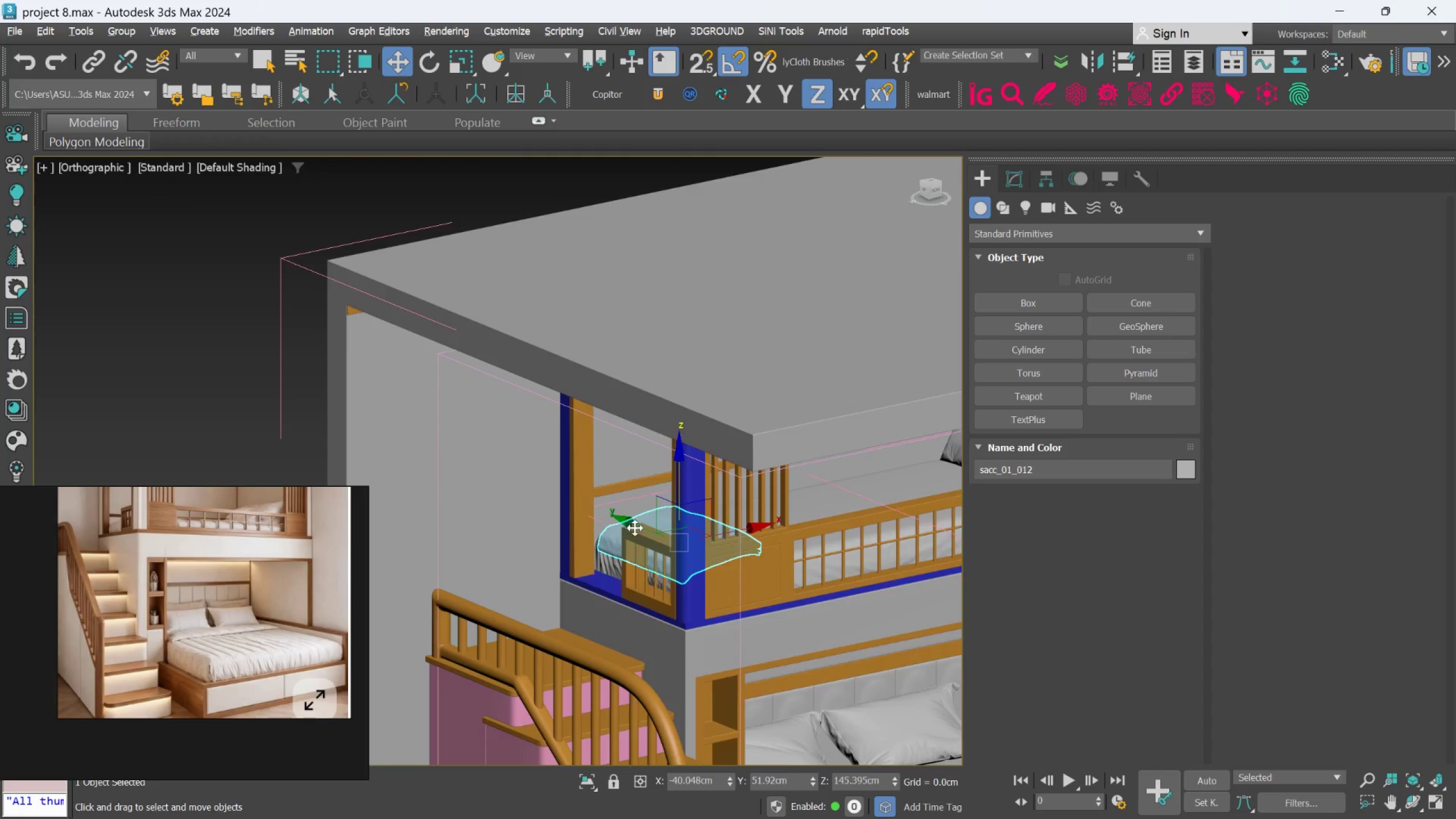 
hold_key(key=AltLeft, duration=0.66)
 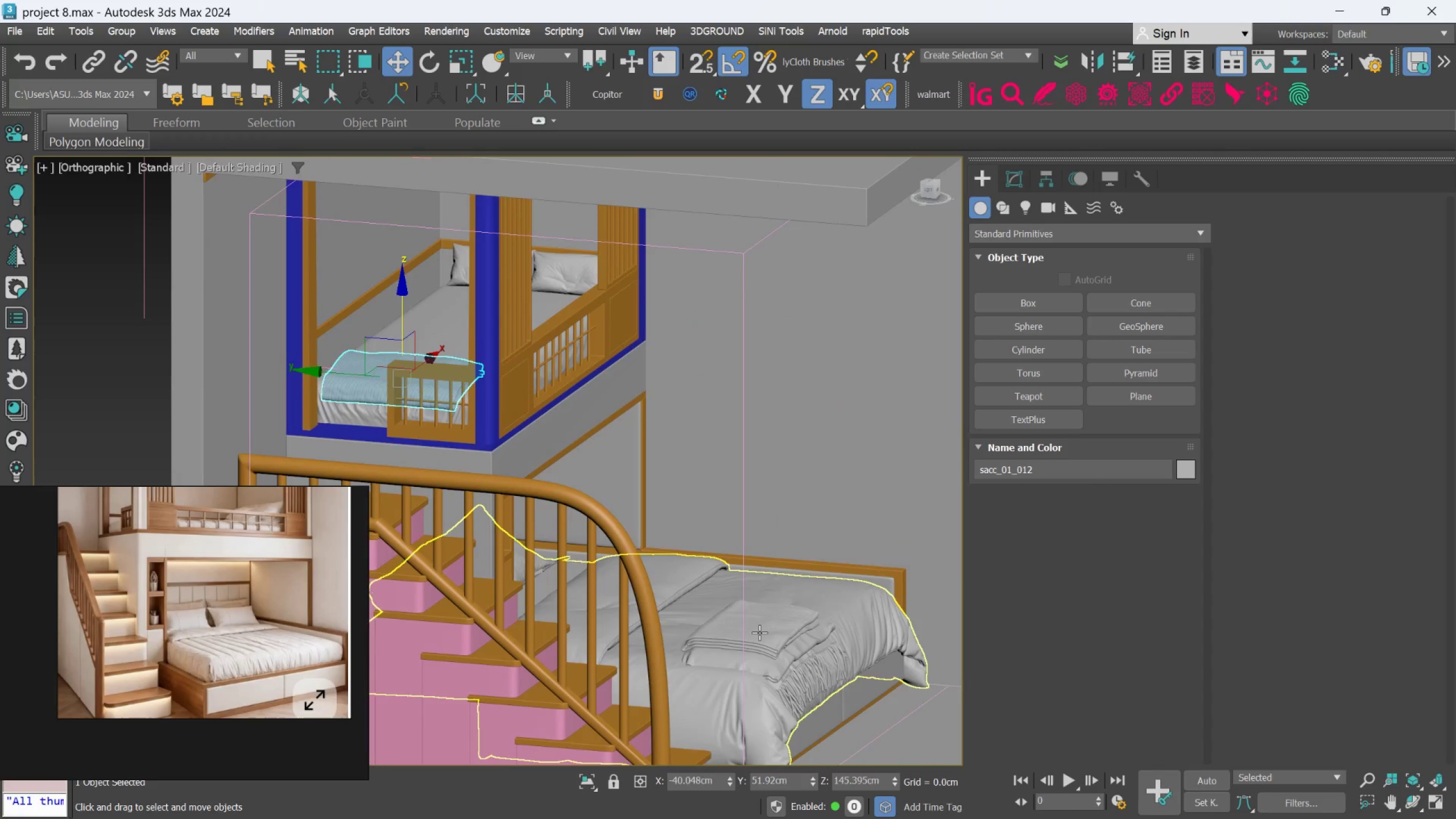 
scroll: coordinate [760, 633], scroll_direction: up, amount: 2.0
 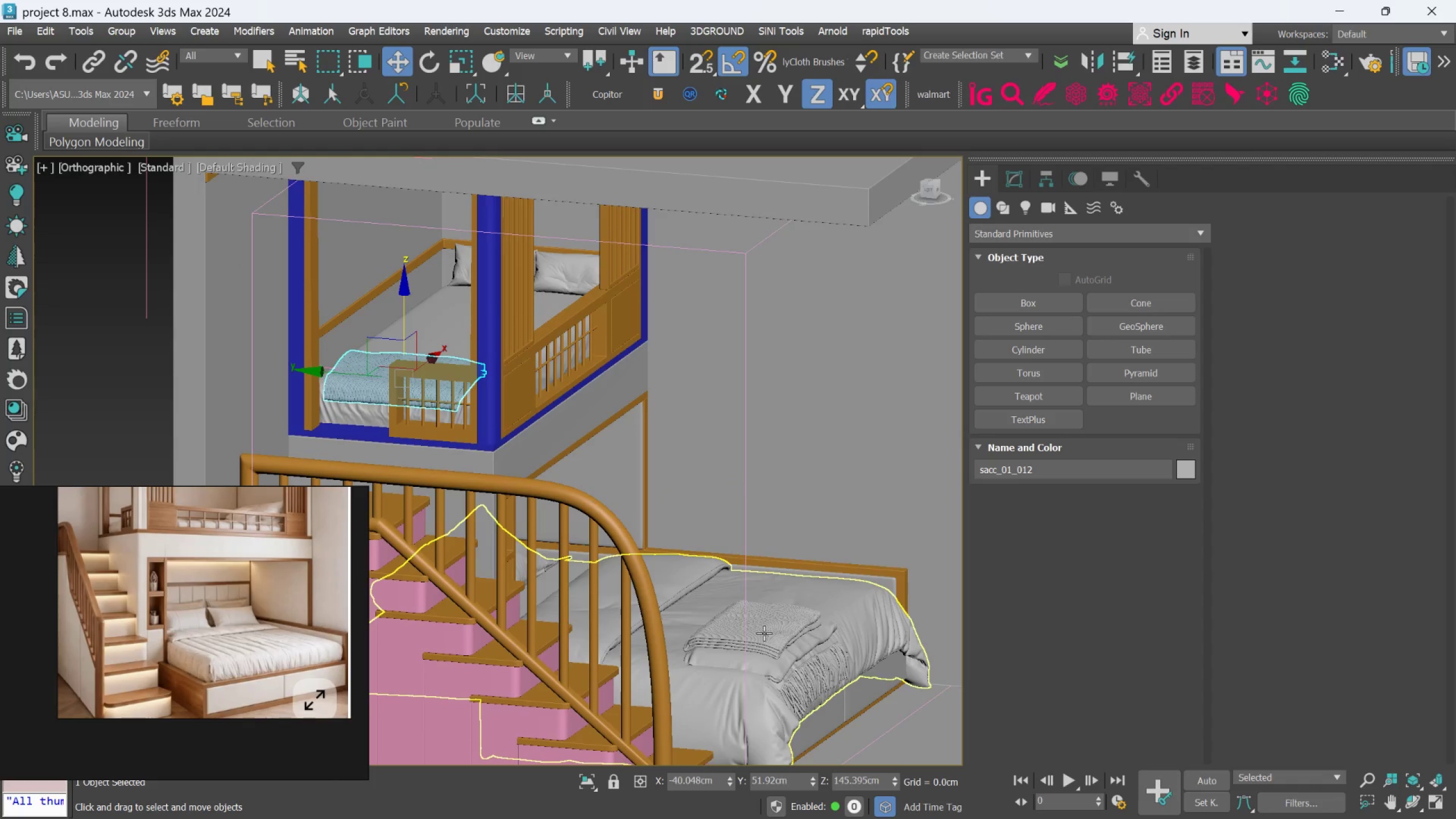 
scroll: coordinate [764, 633], scroll_direction: down, amount: 2.0
 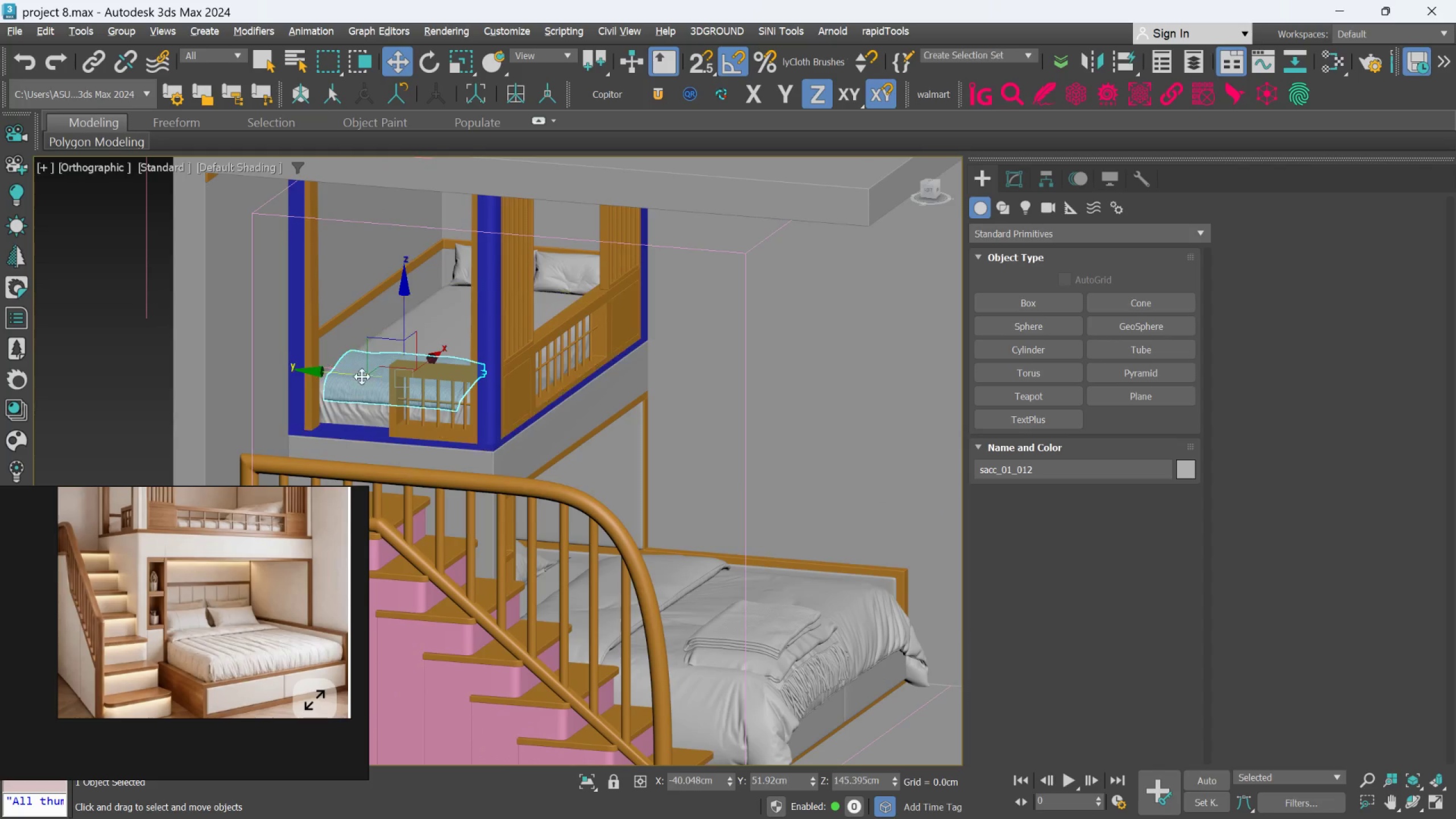 
hold_key(key=AltLeft, duration=0.82)
 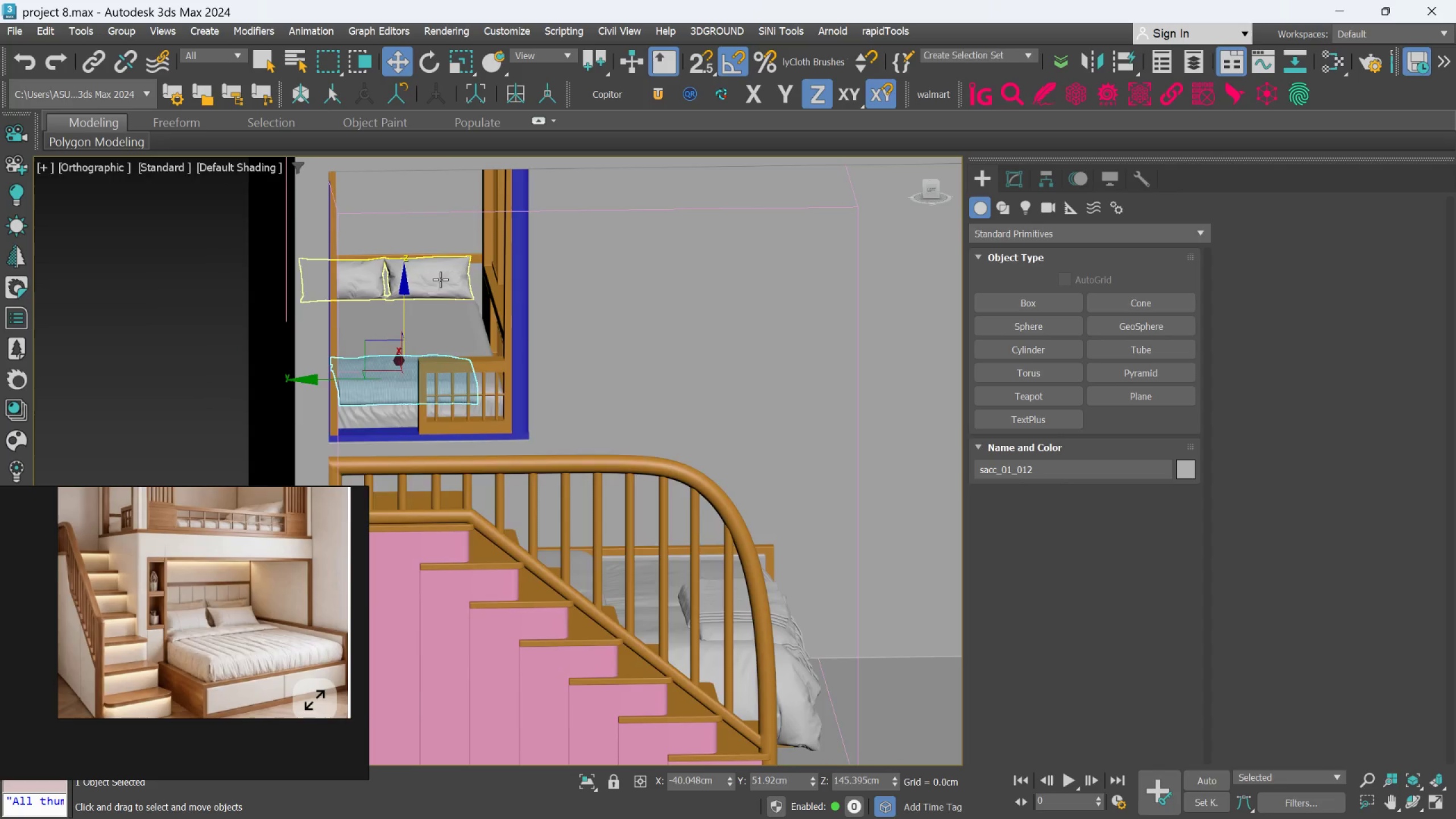 
scroll: coordinate [440, 279], scroll_direction: up, amount: 1.0
 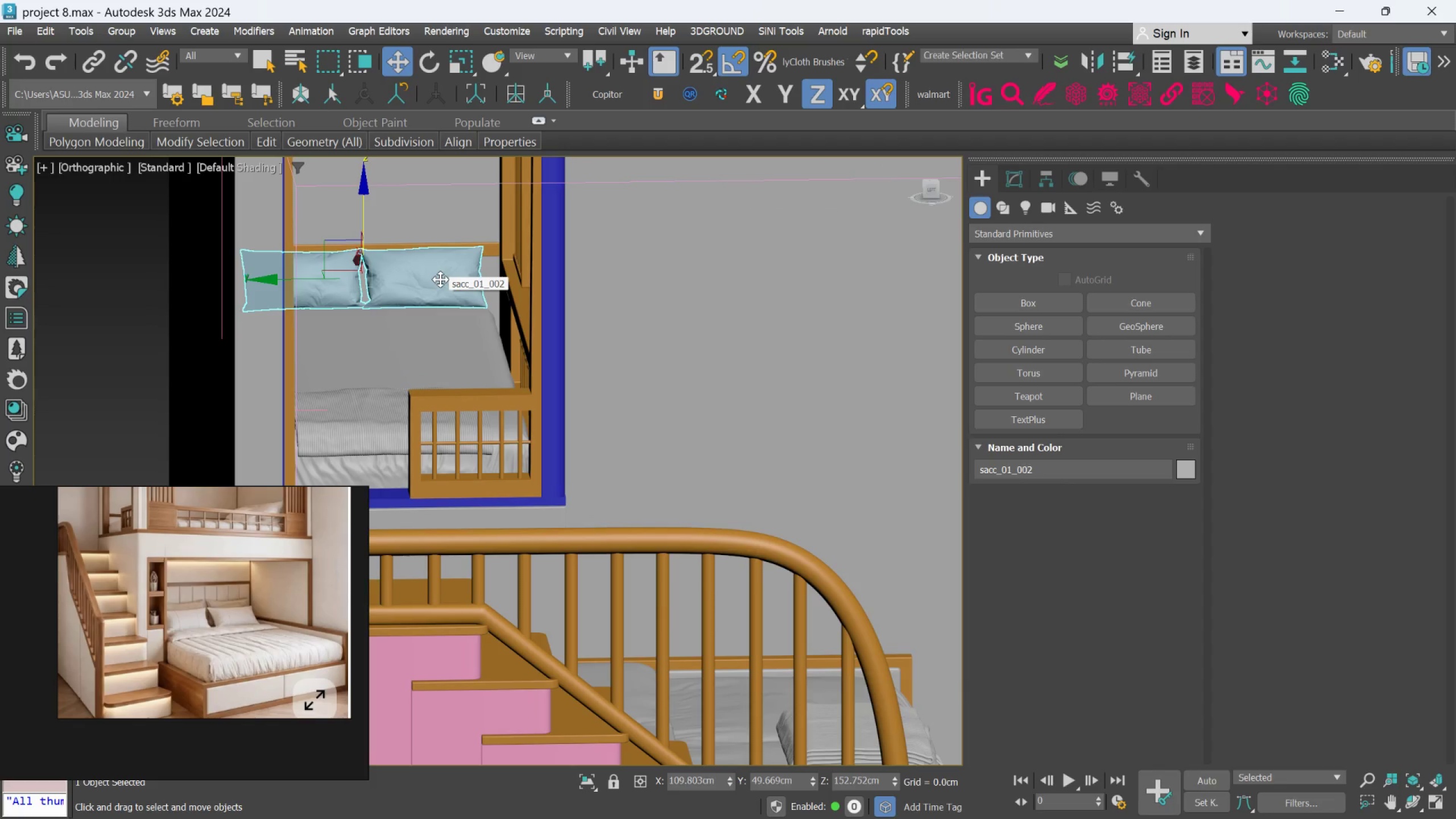 
left_click([440, 279])
 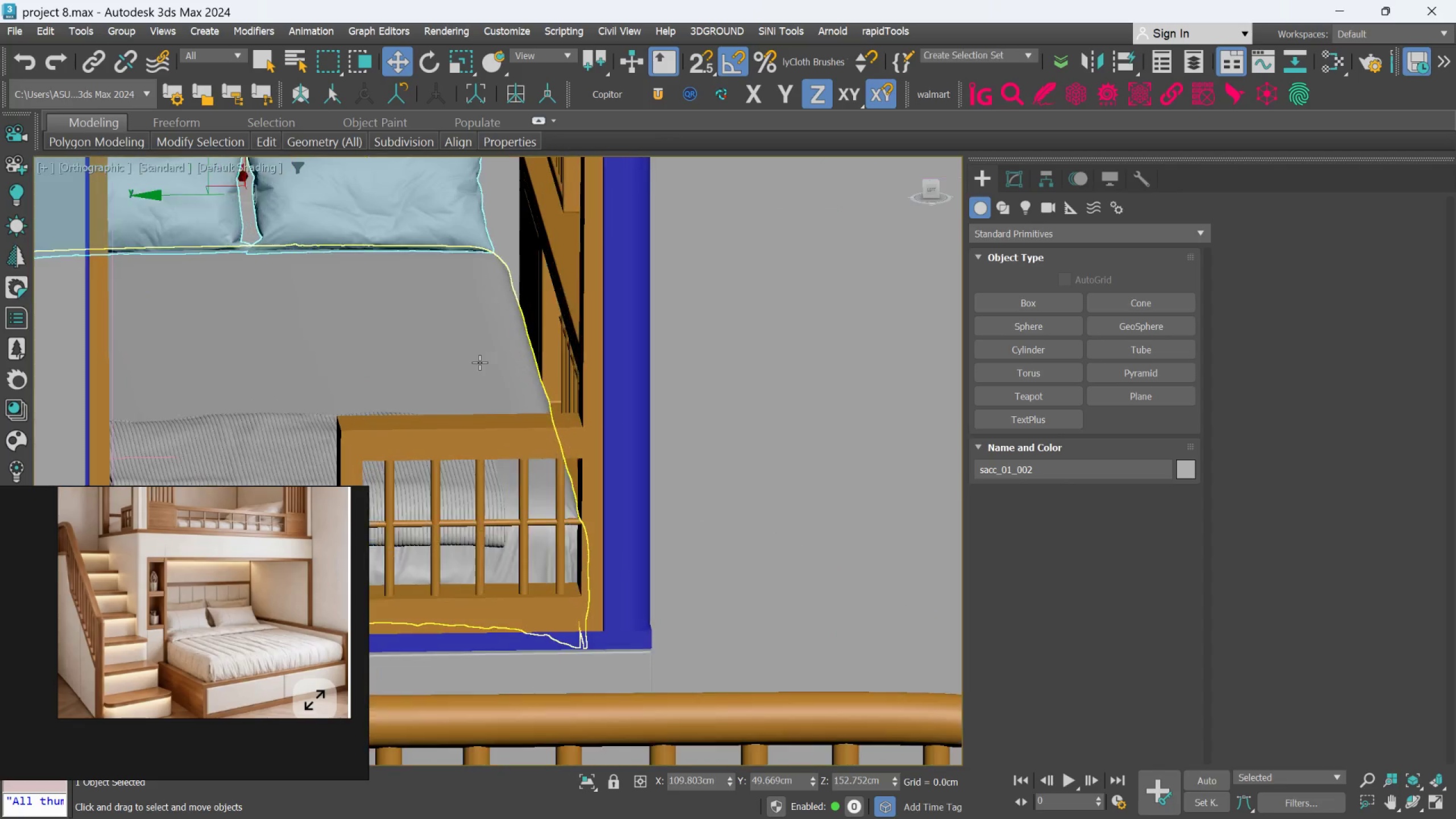 
left_click([479, 363])
 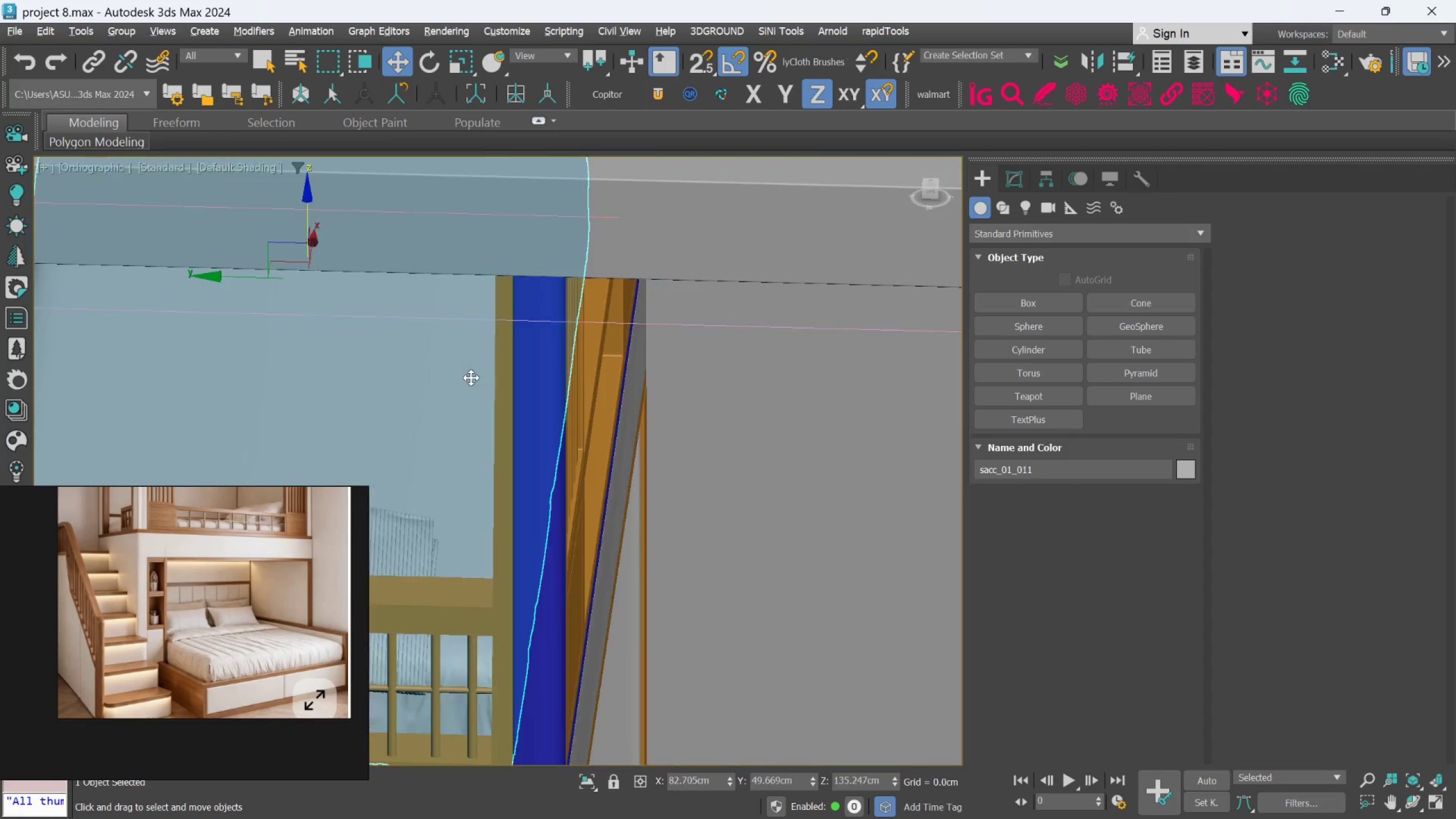 
scroll: coordinate [479, 362], scroll_direction: up, amount: 2.0
 